 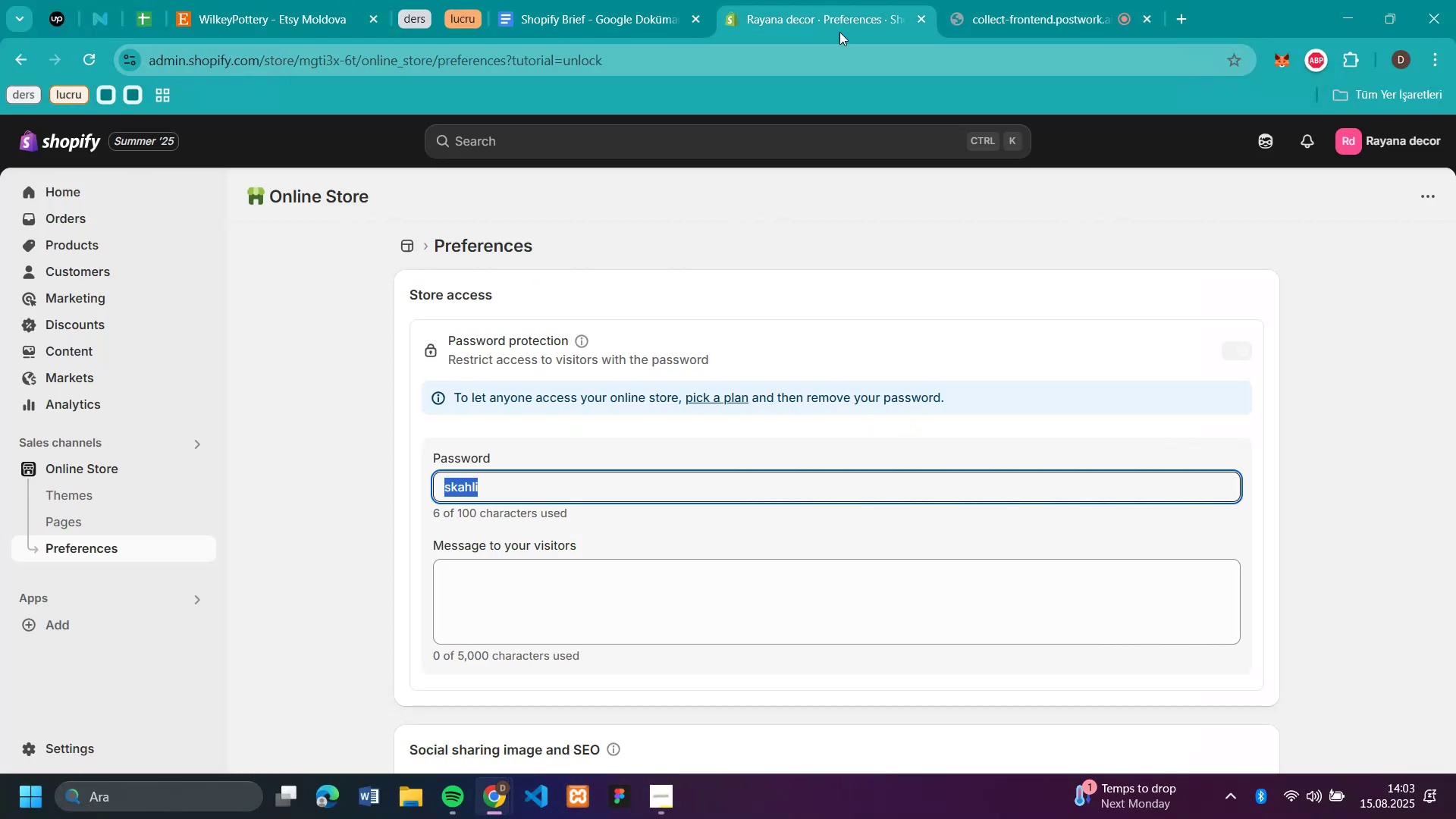 
left_click([1410, 147])
 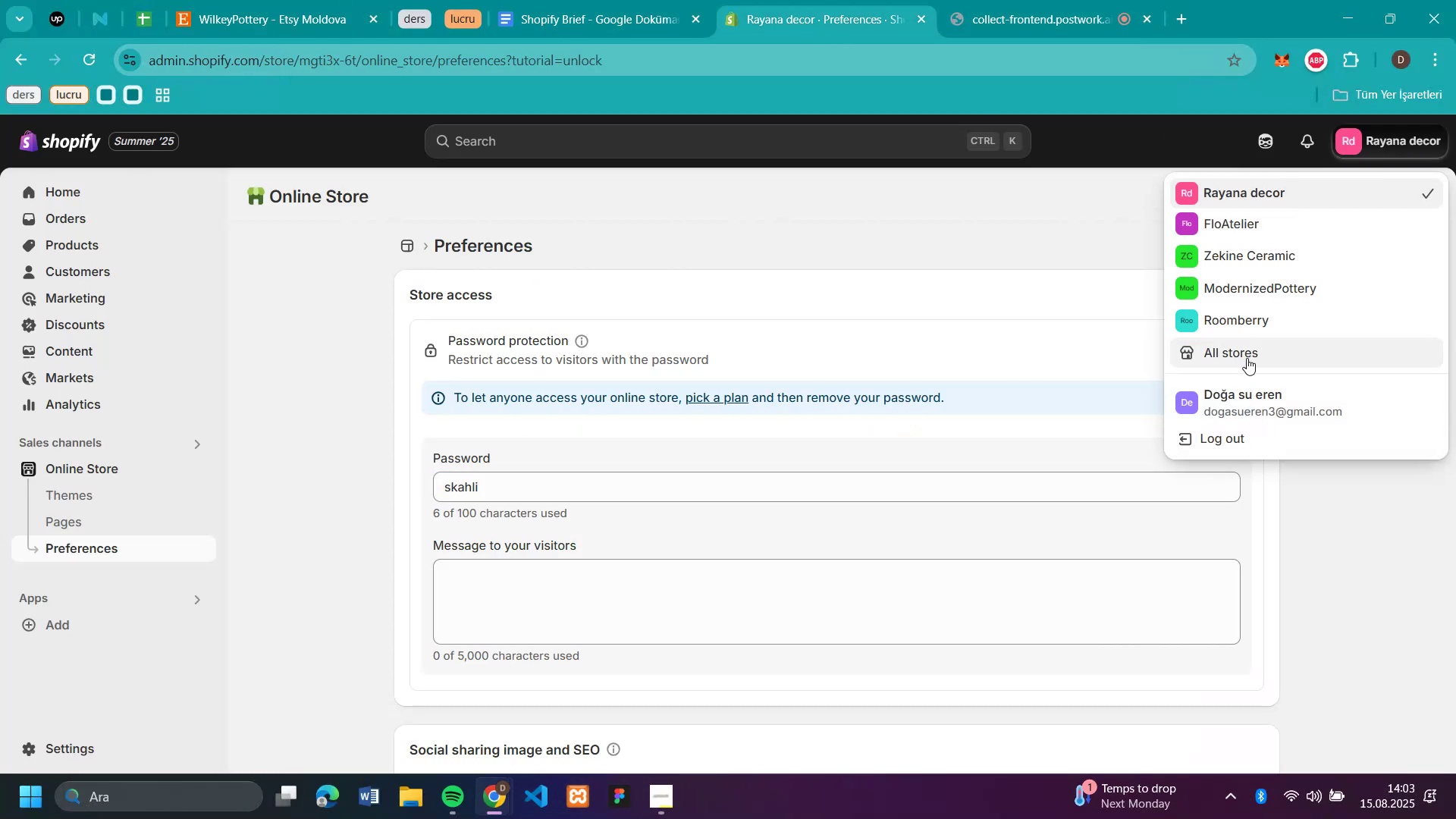 
left_click([1241, 350])
 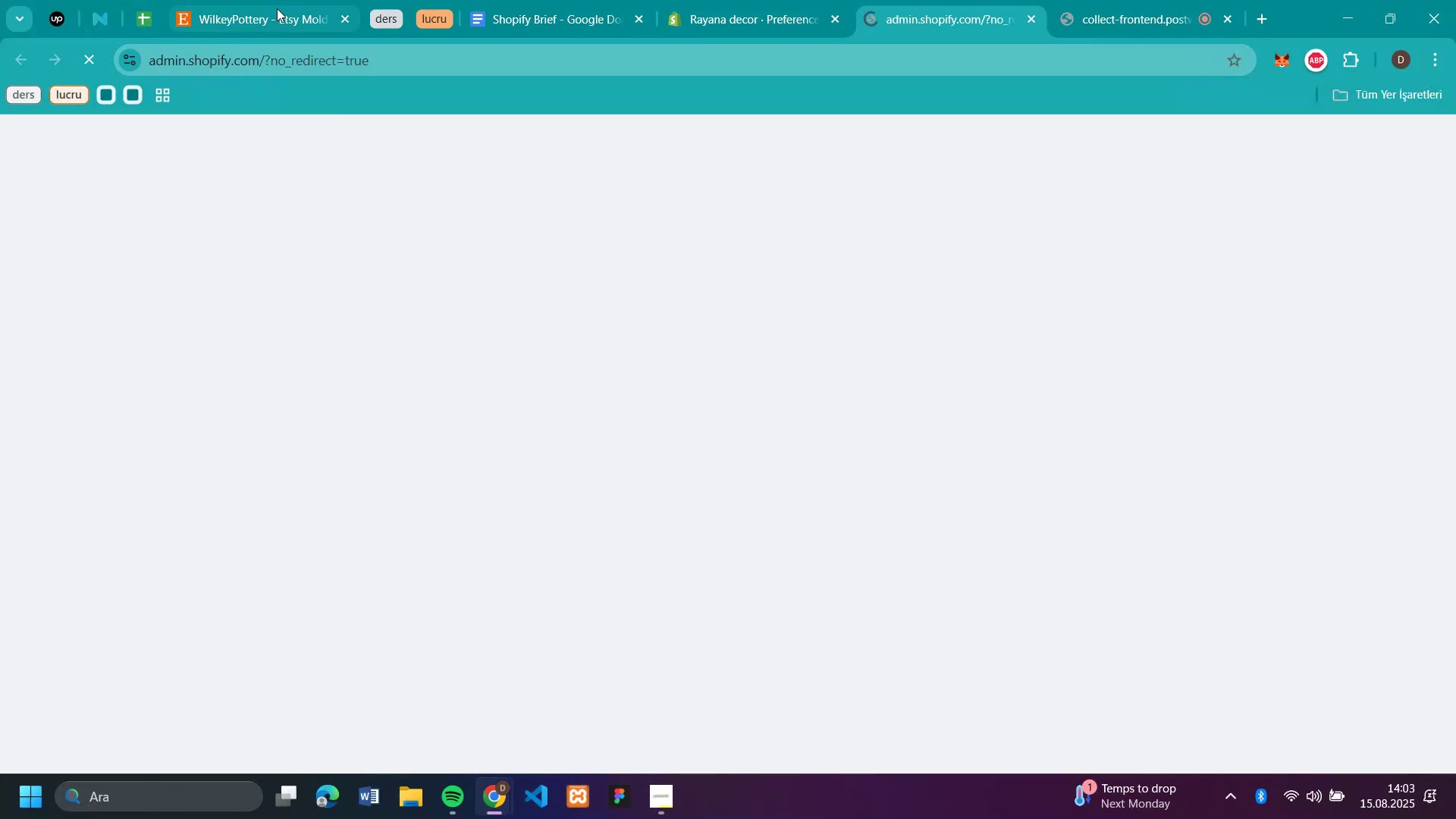 
left_click([277, 8])
 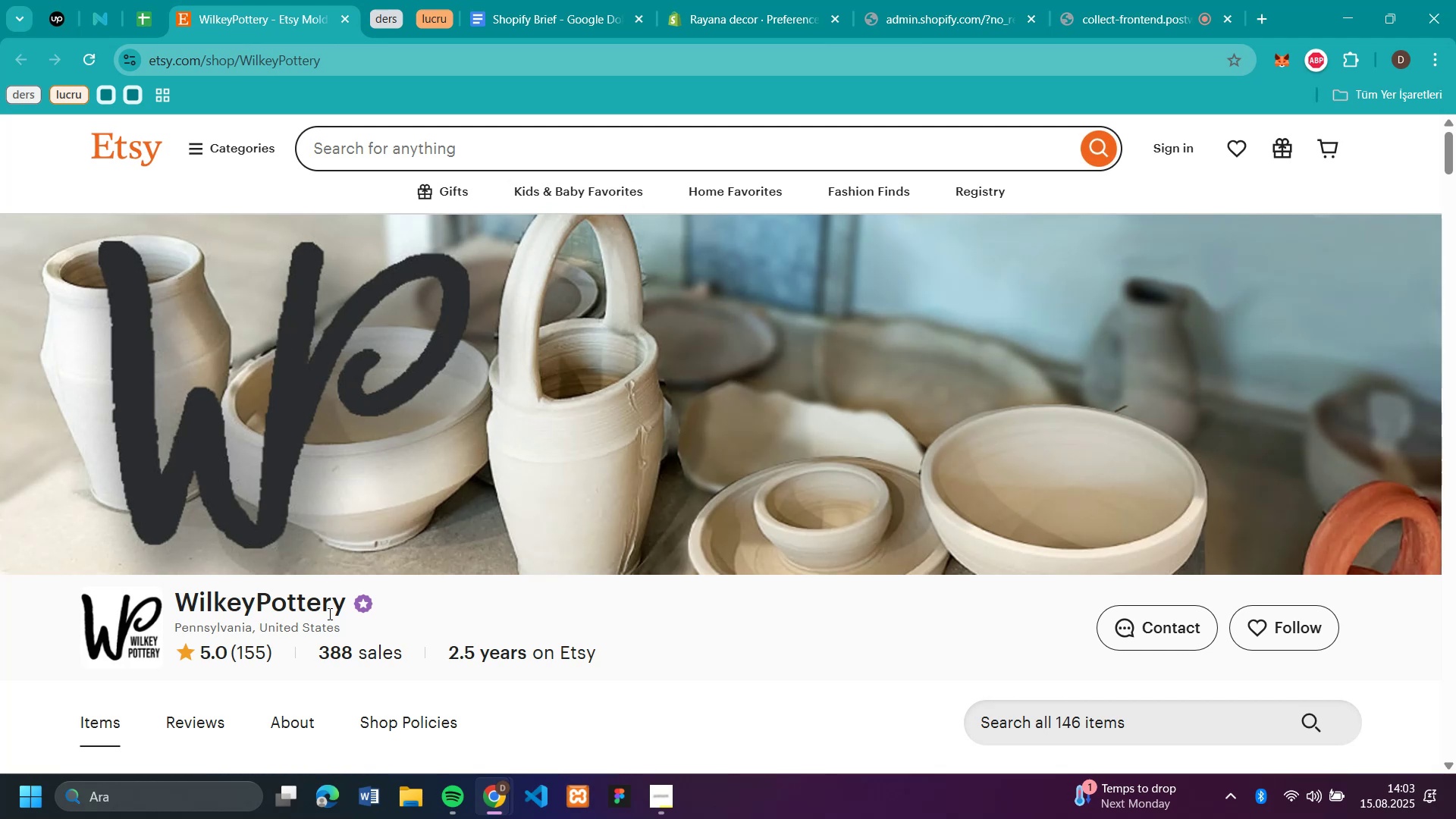 
left_click_drag(start_coordinate=[346, 605], to_coordinate=[180, 603])
 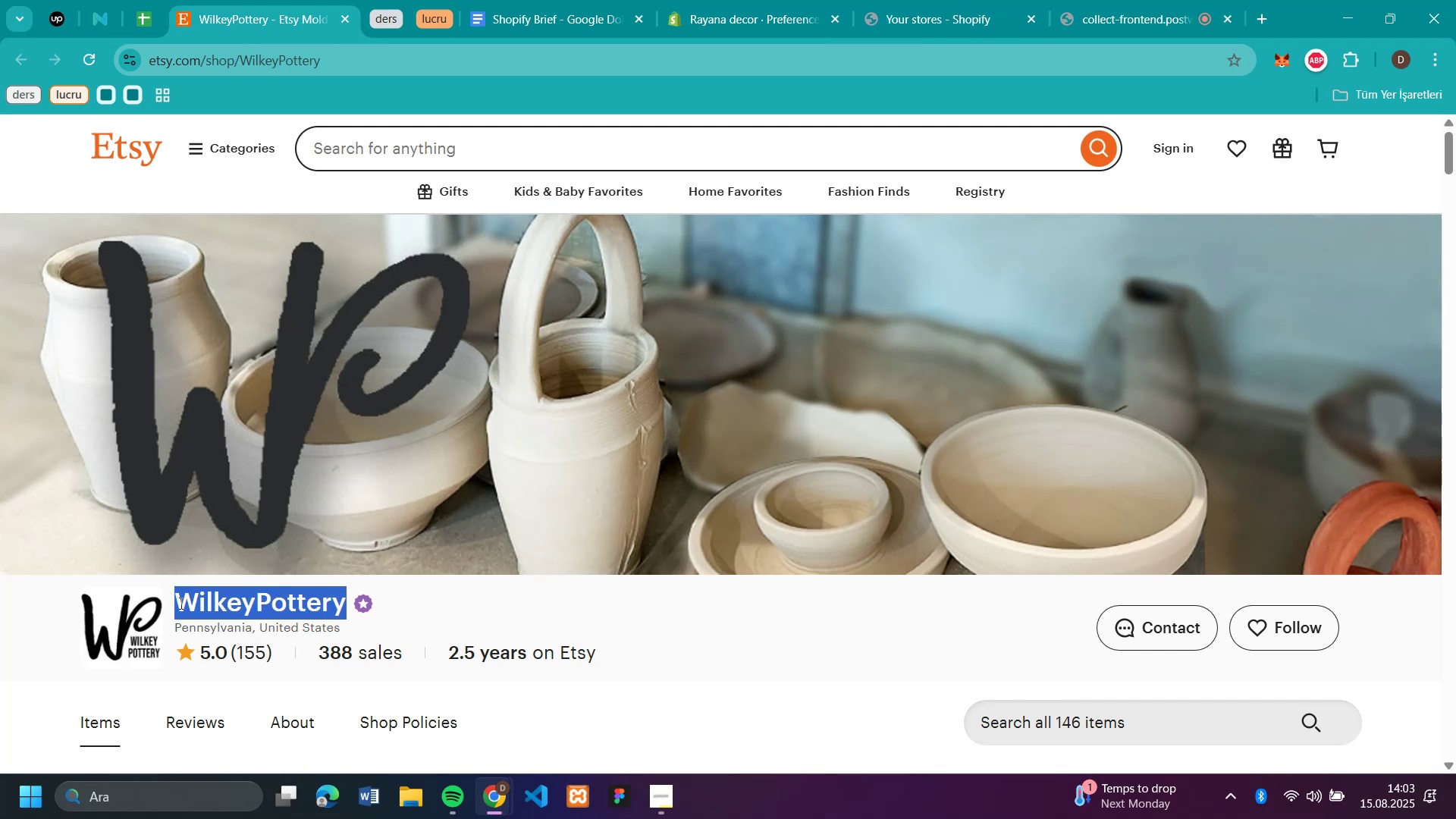 
key(Control+C)
 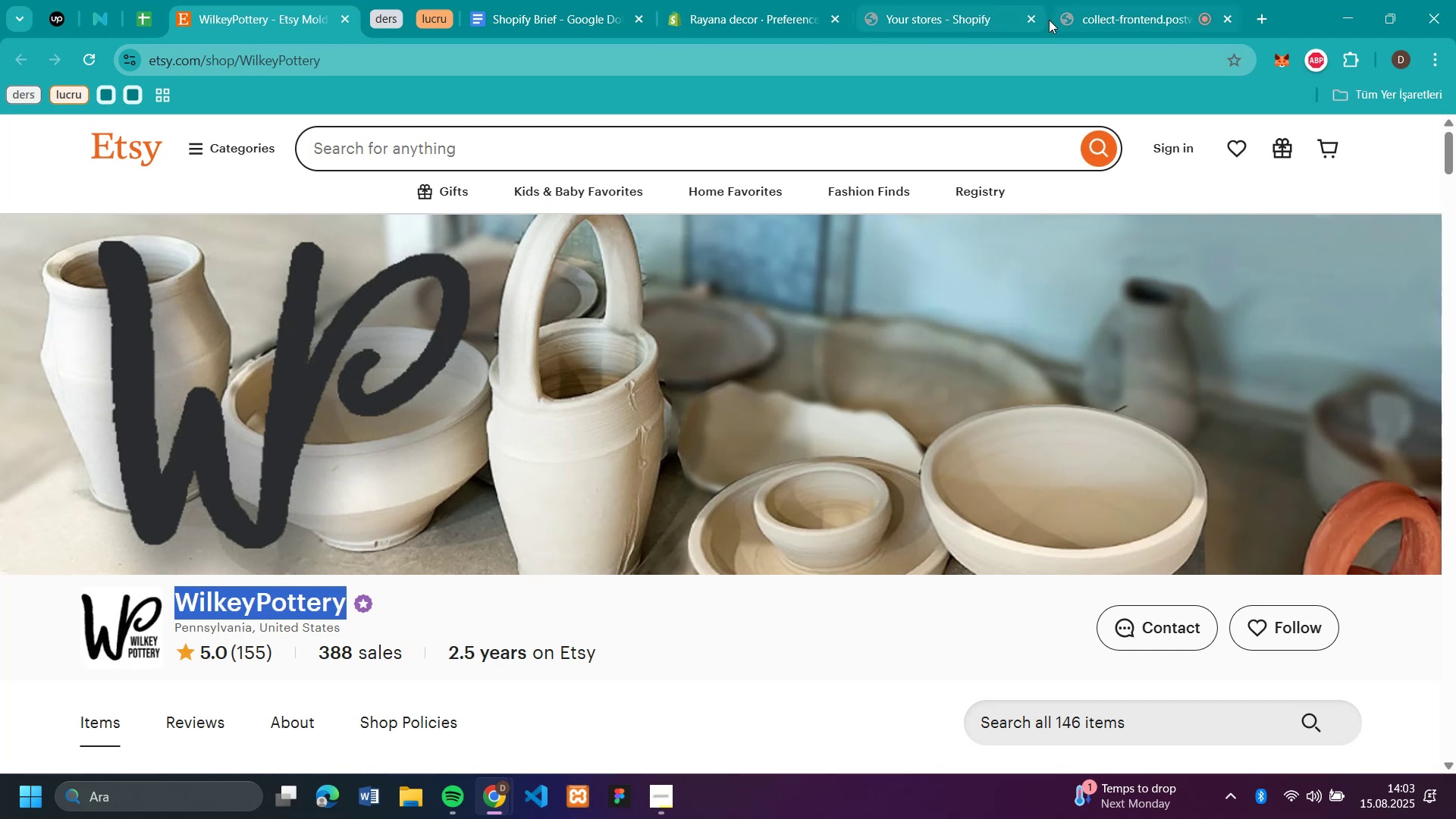 
left_click([931, 24])
 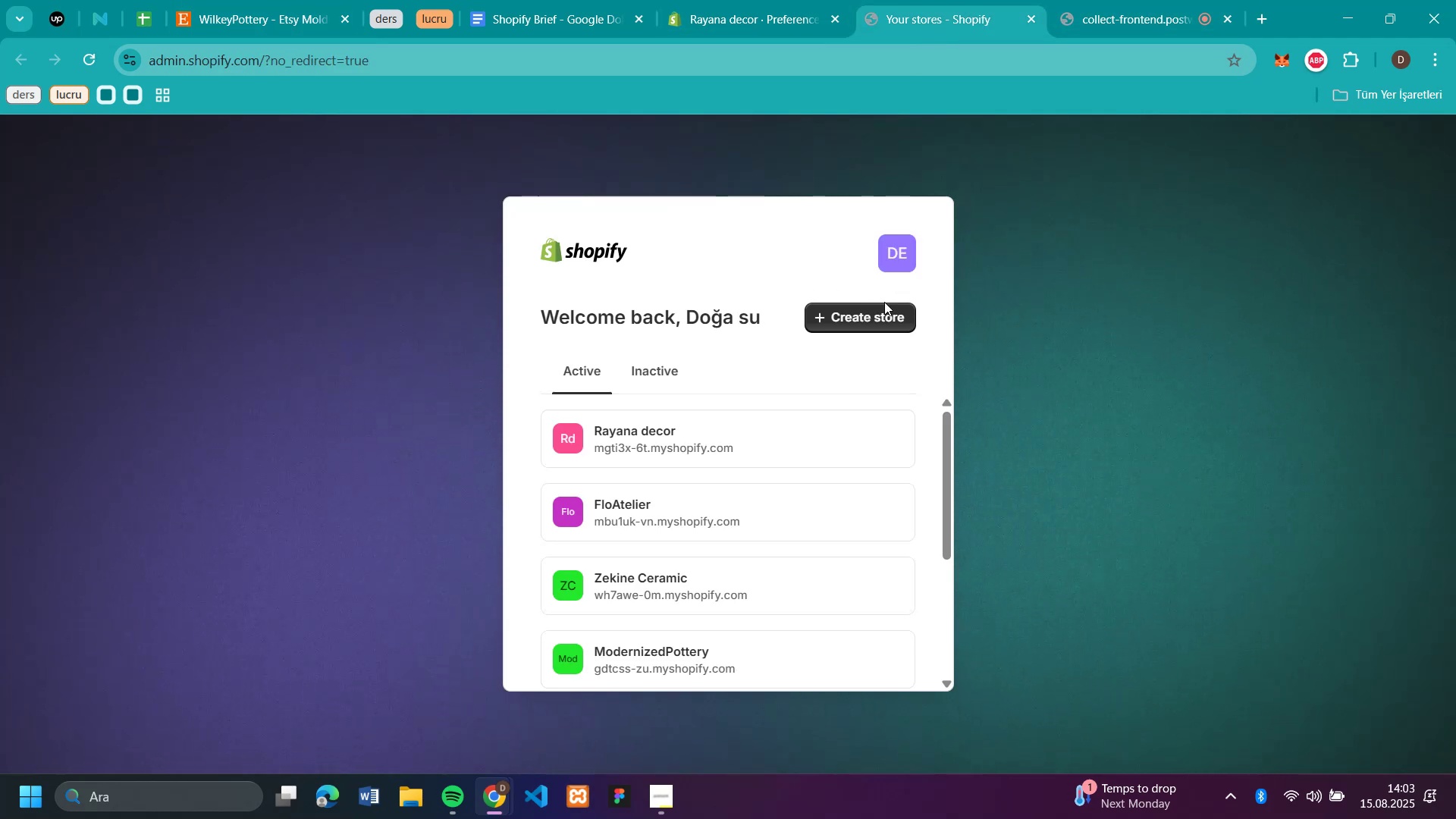 
left_click([878, 326])
 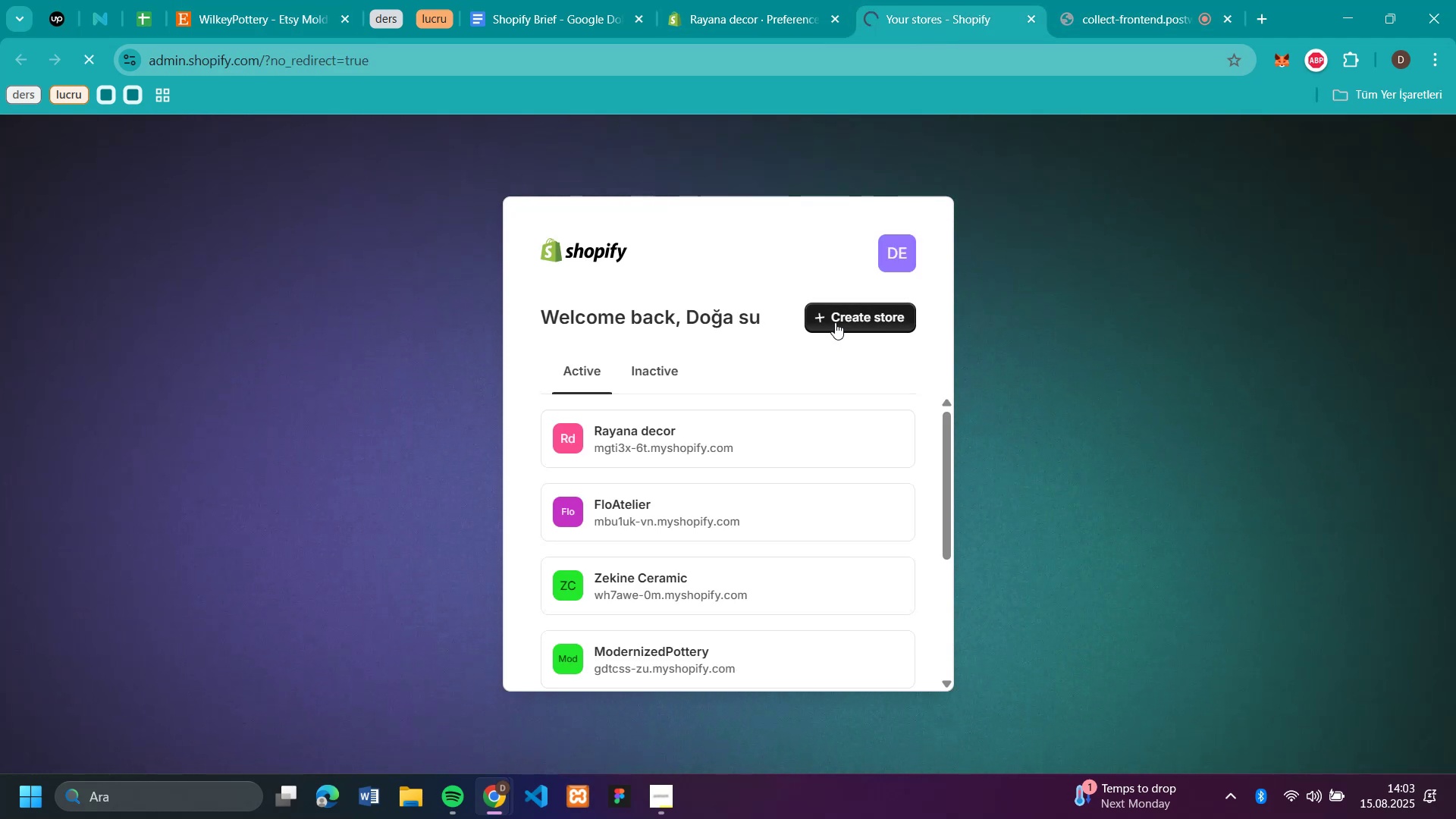 
left_click([846, 315])
 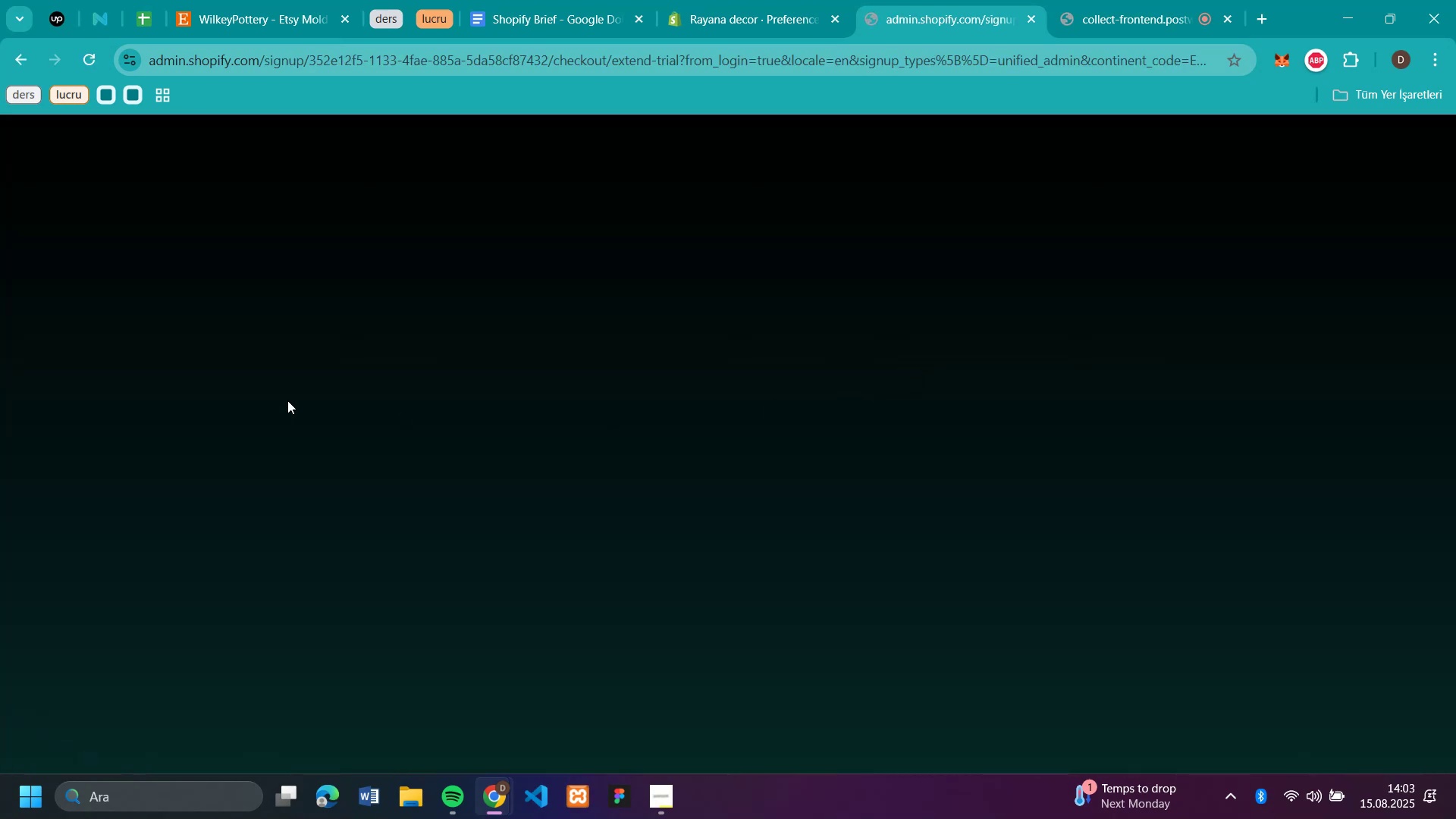 
wait(6.24)
 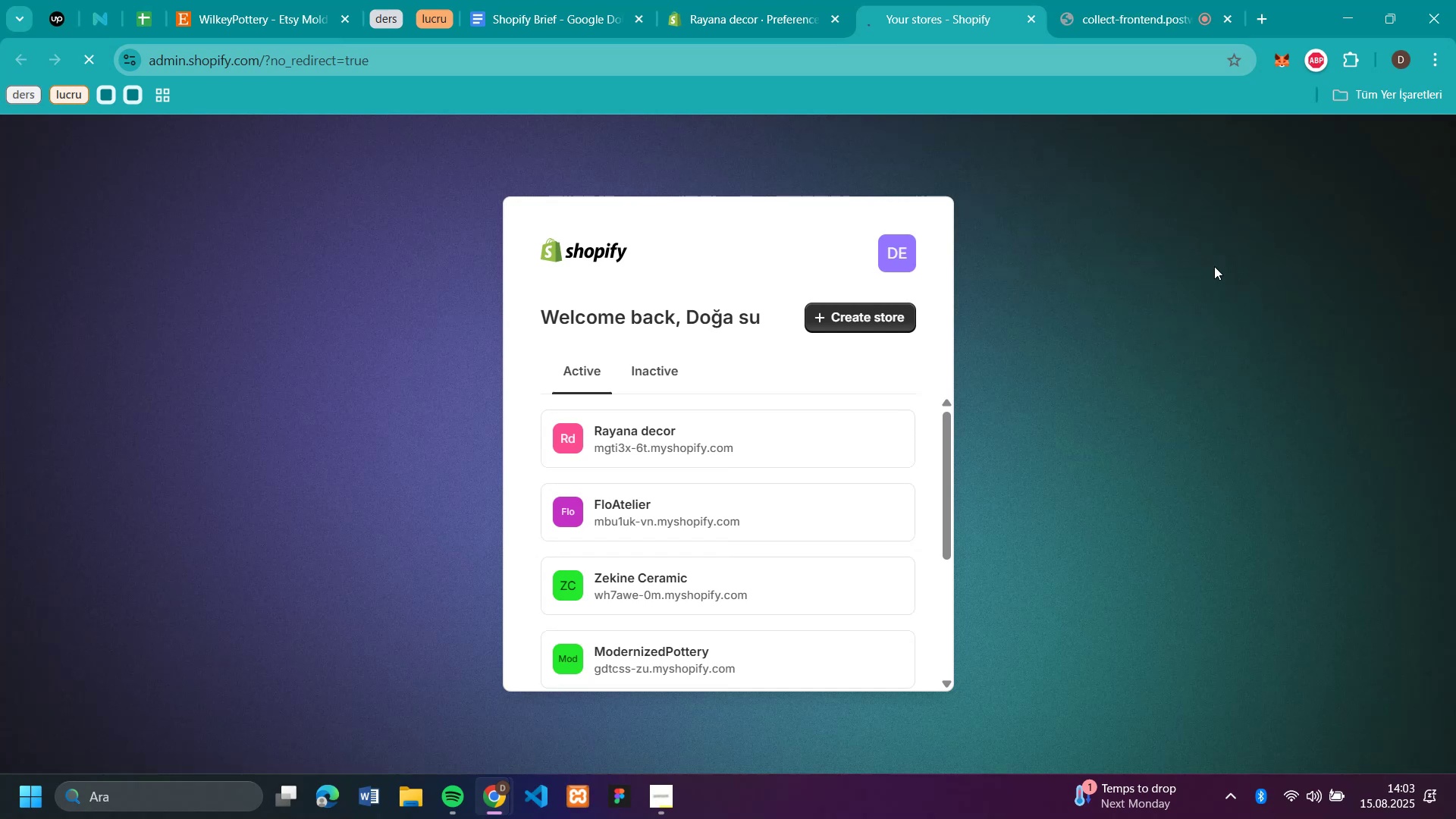 
scroll: coordinate [621, 516], scroll_direction: down, amount: 5.0
 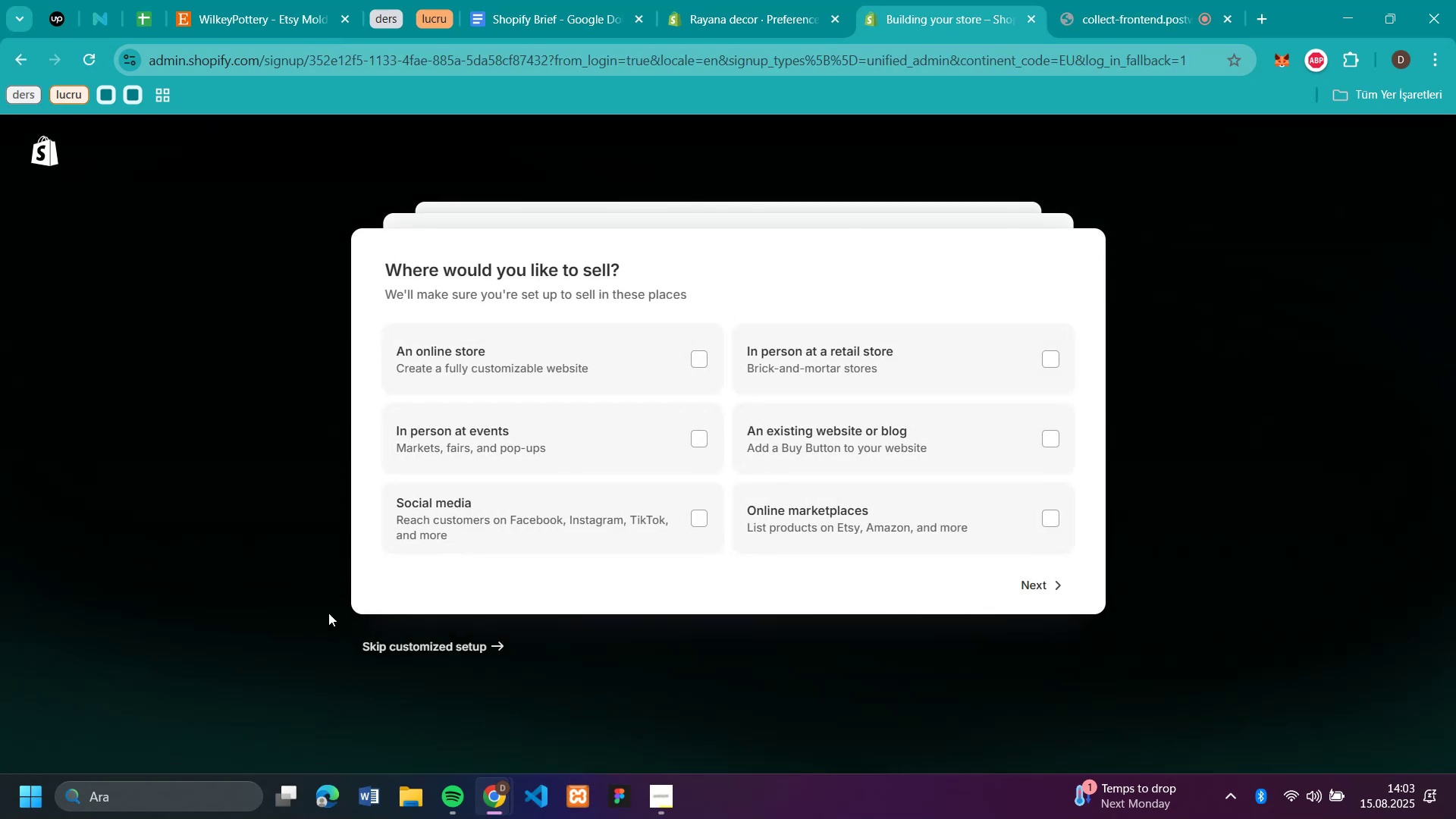 
wait(6.14)
 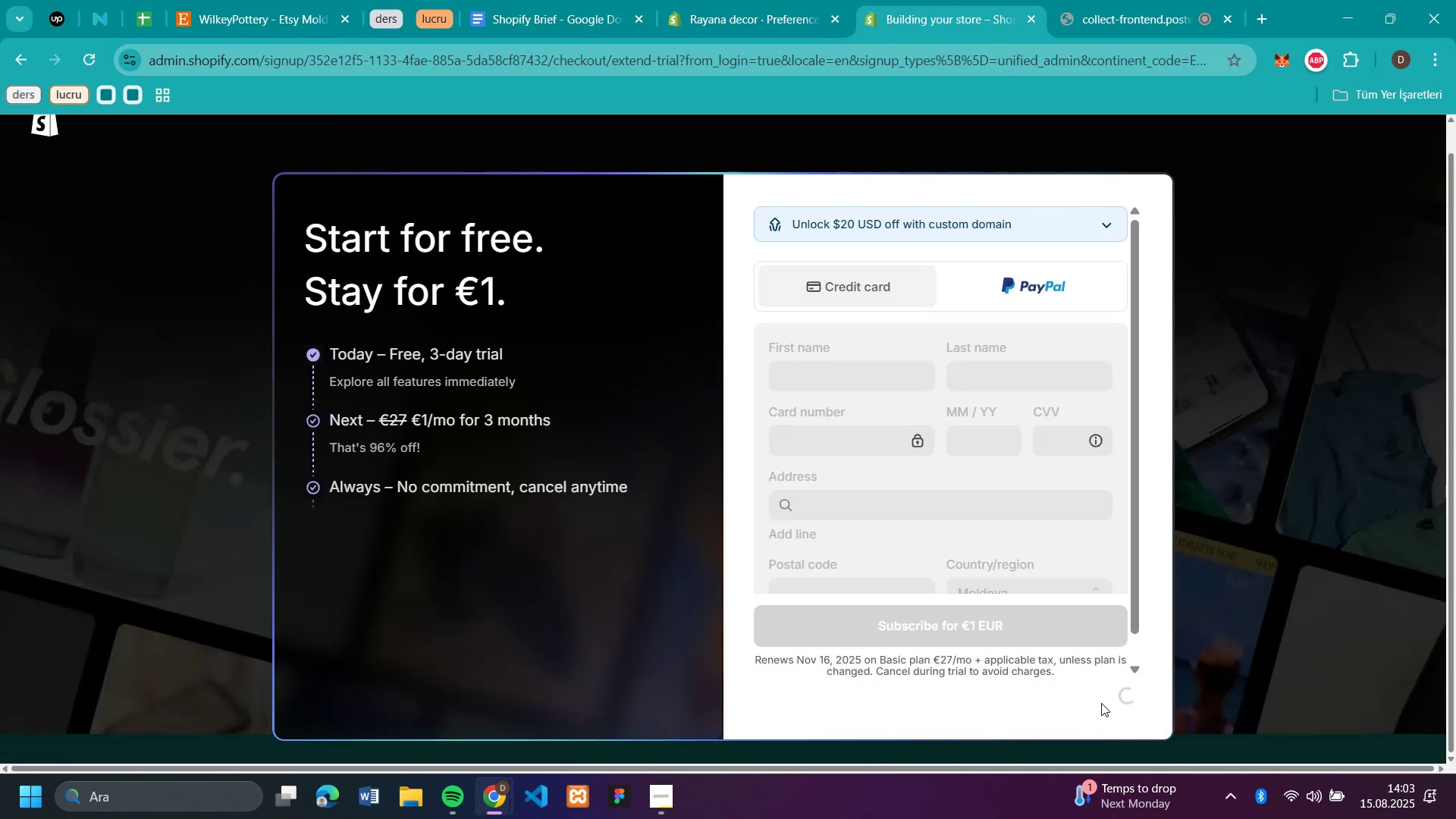 
left_click([481, 647])
 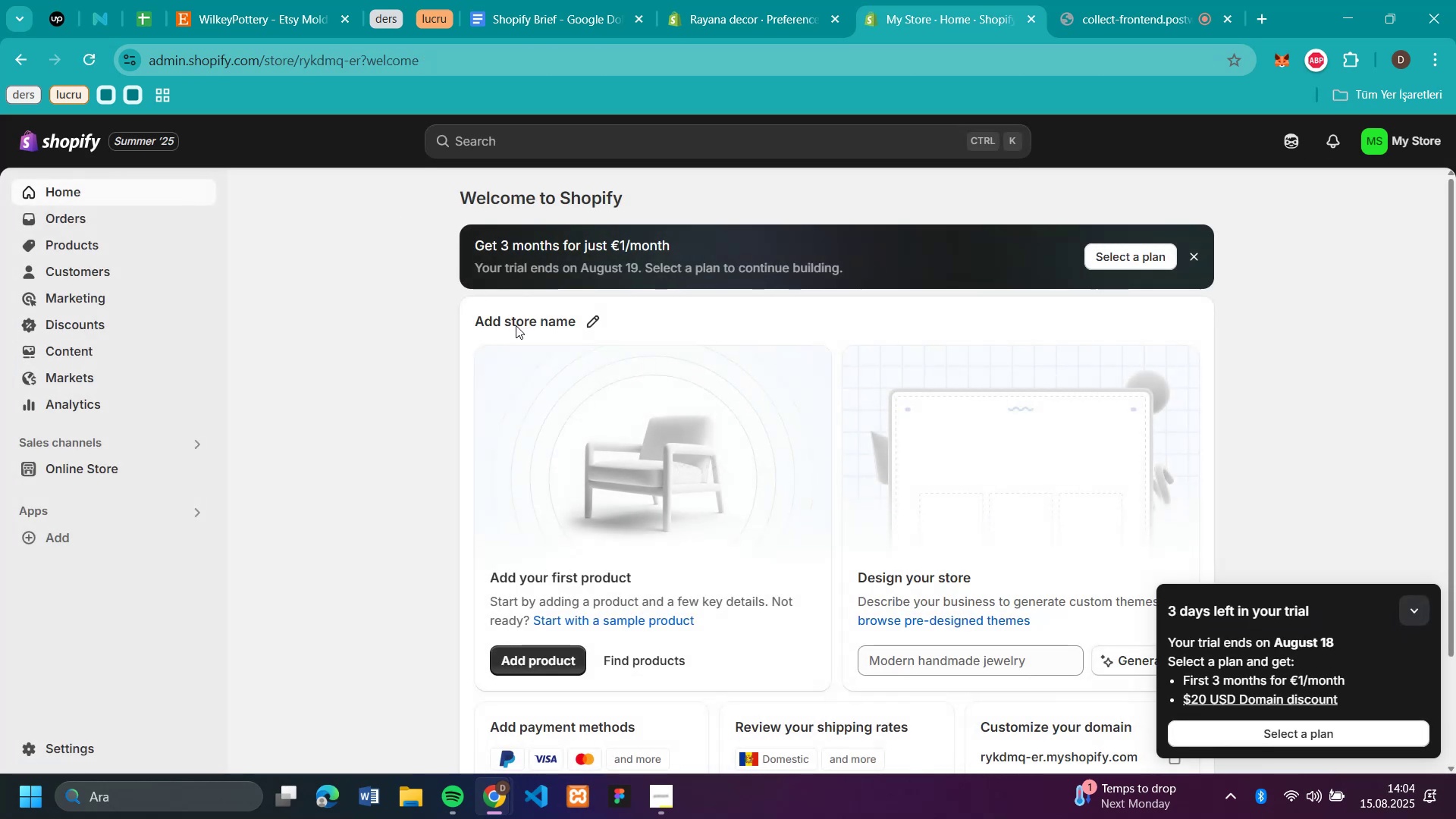 
wait(23.29)
 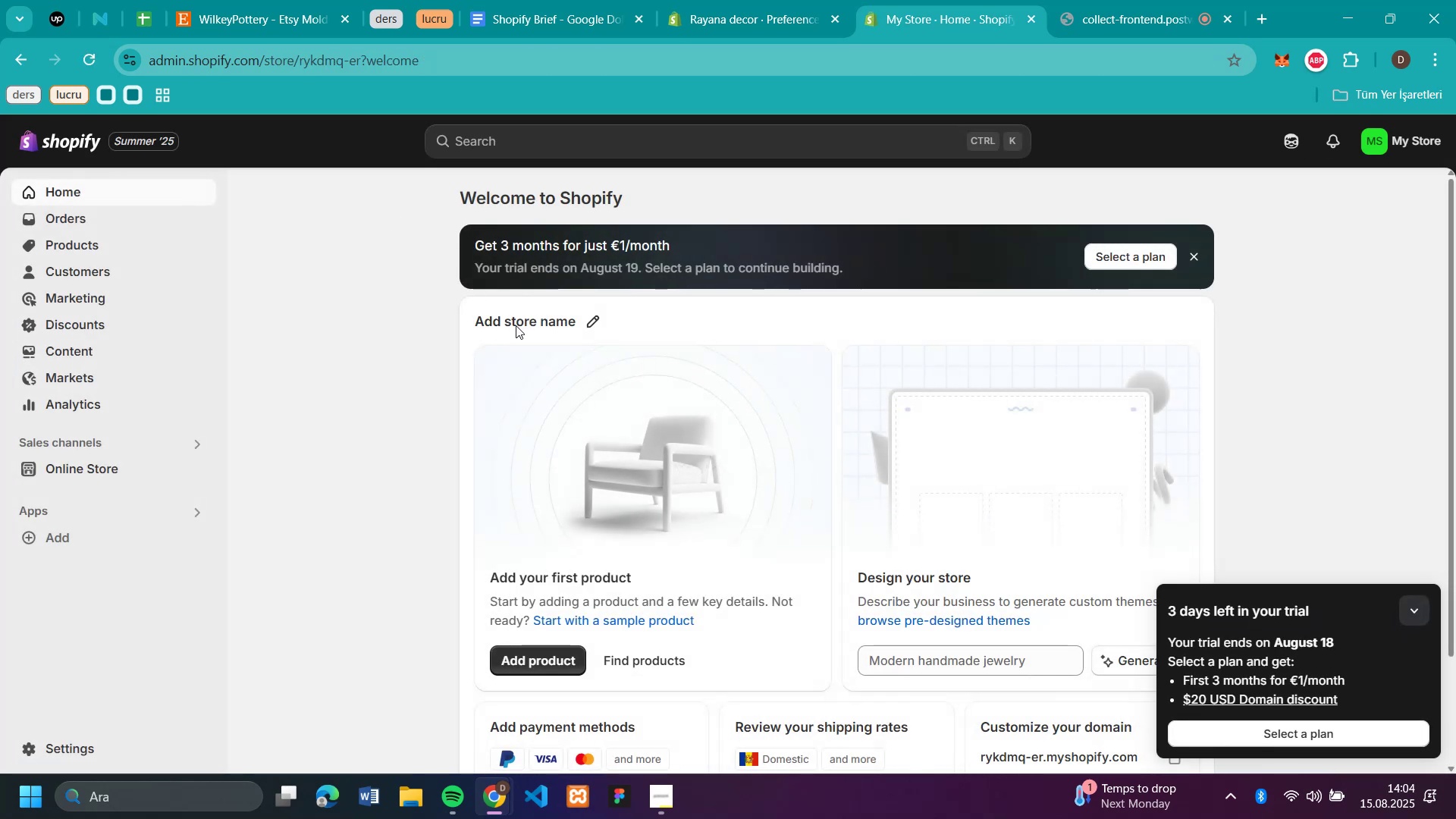 
left_click([557, 322])
 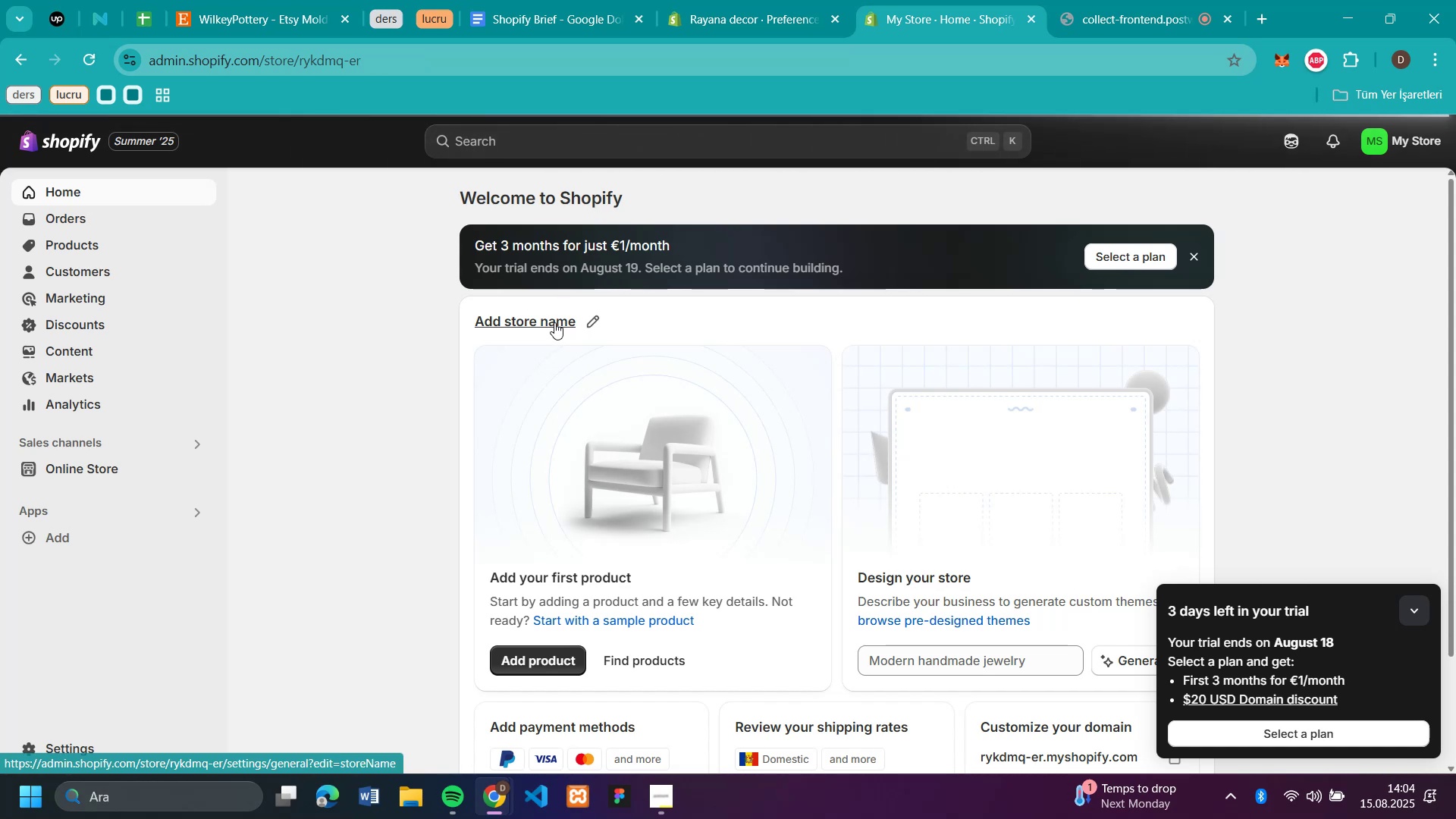 
left_click([554, 322])
 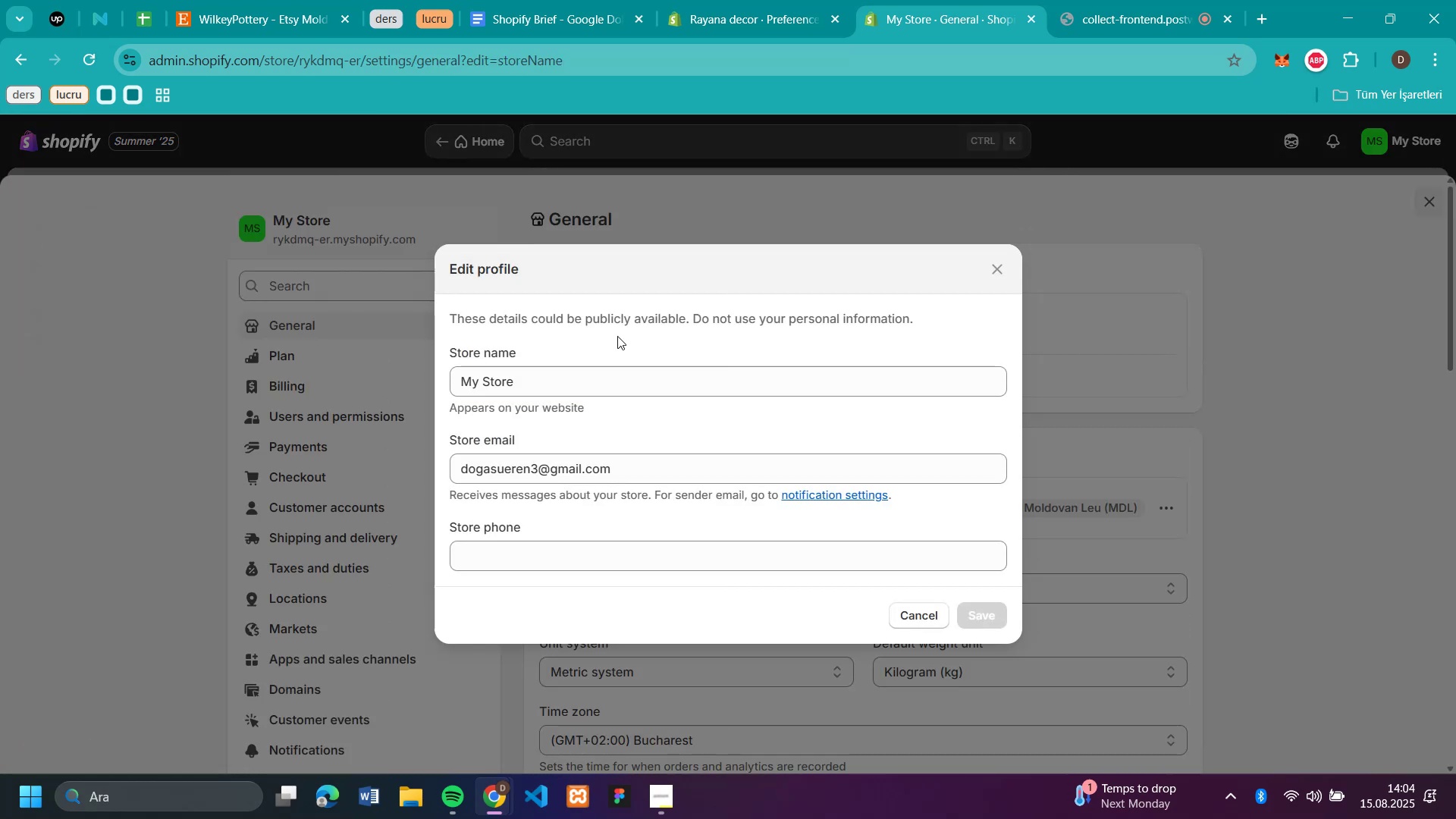 
left_click_drag(start_coordinate=[591, 375], to_coordinate=[258, 399])
 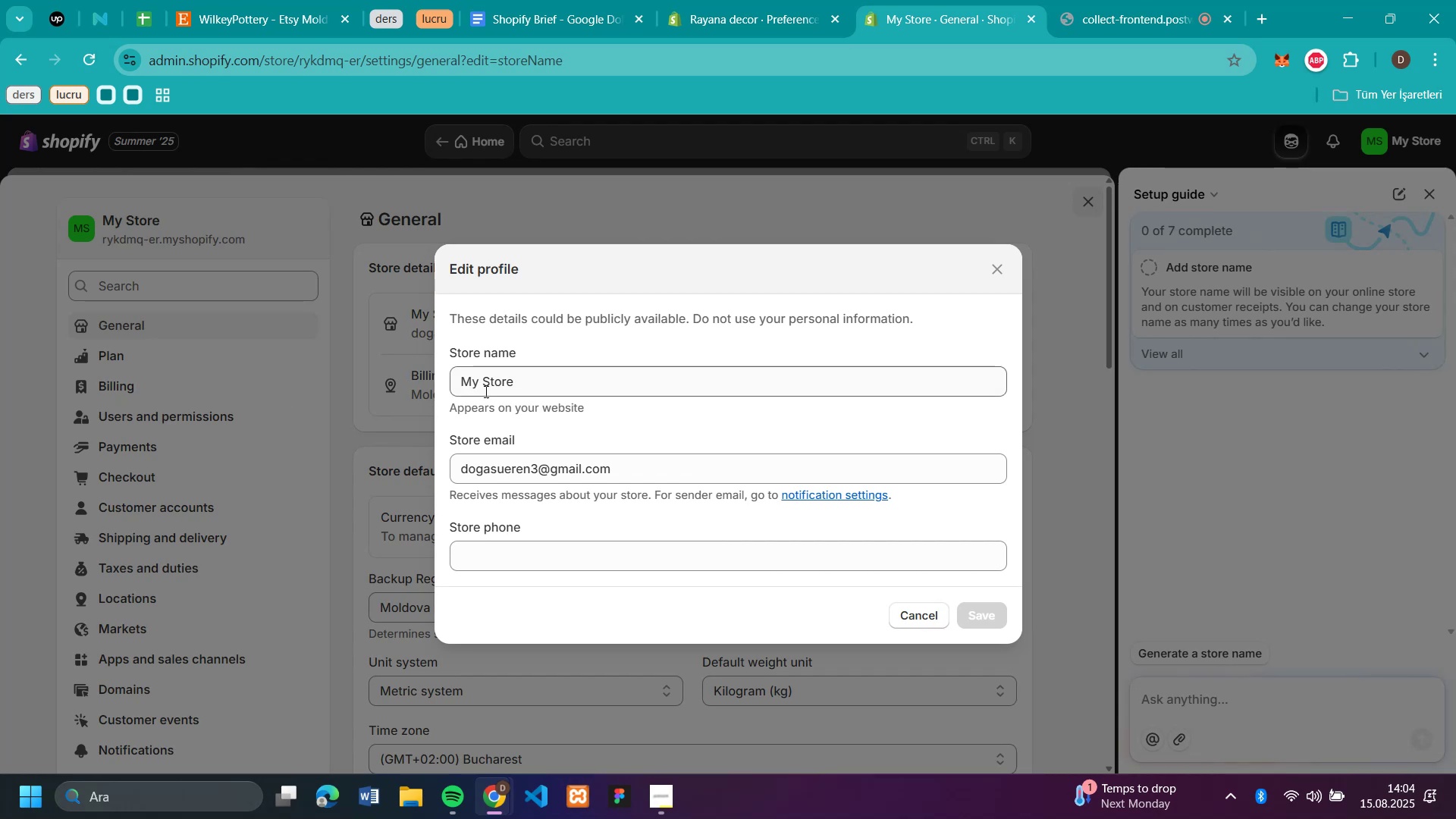 
left_click([529, 390])
 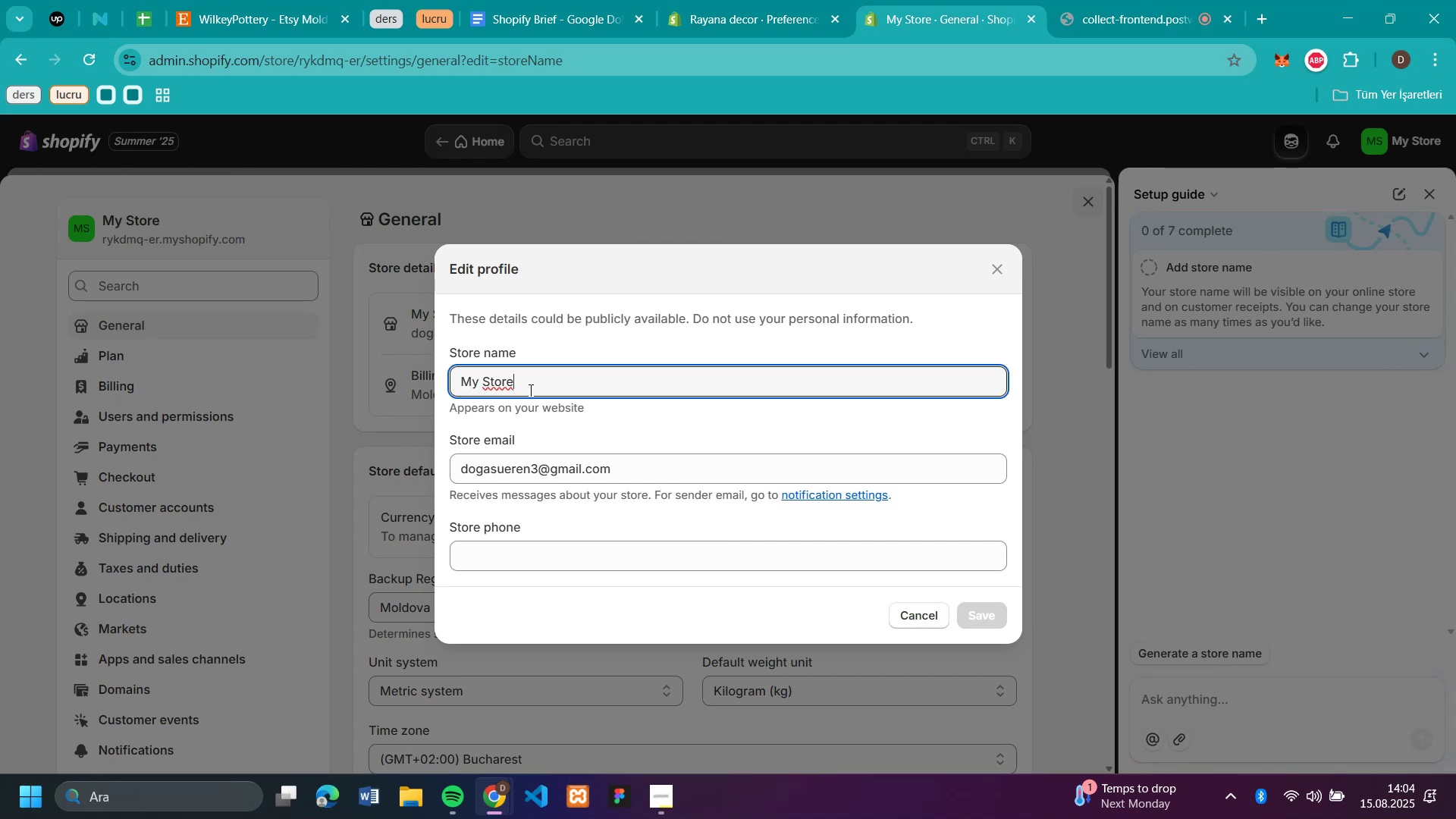 
left_click_drag(start_coordinate=[529, 390], to_coordinate=[456, 388])
 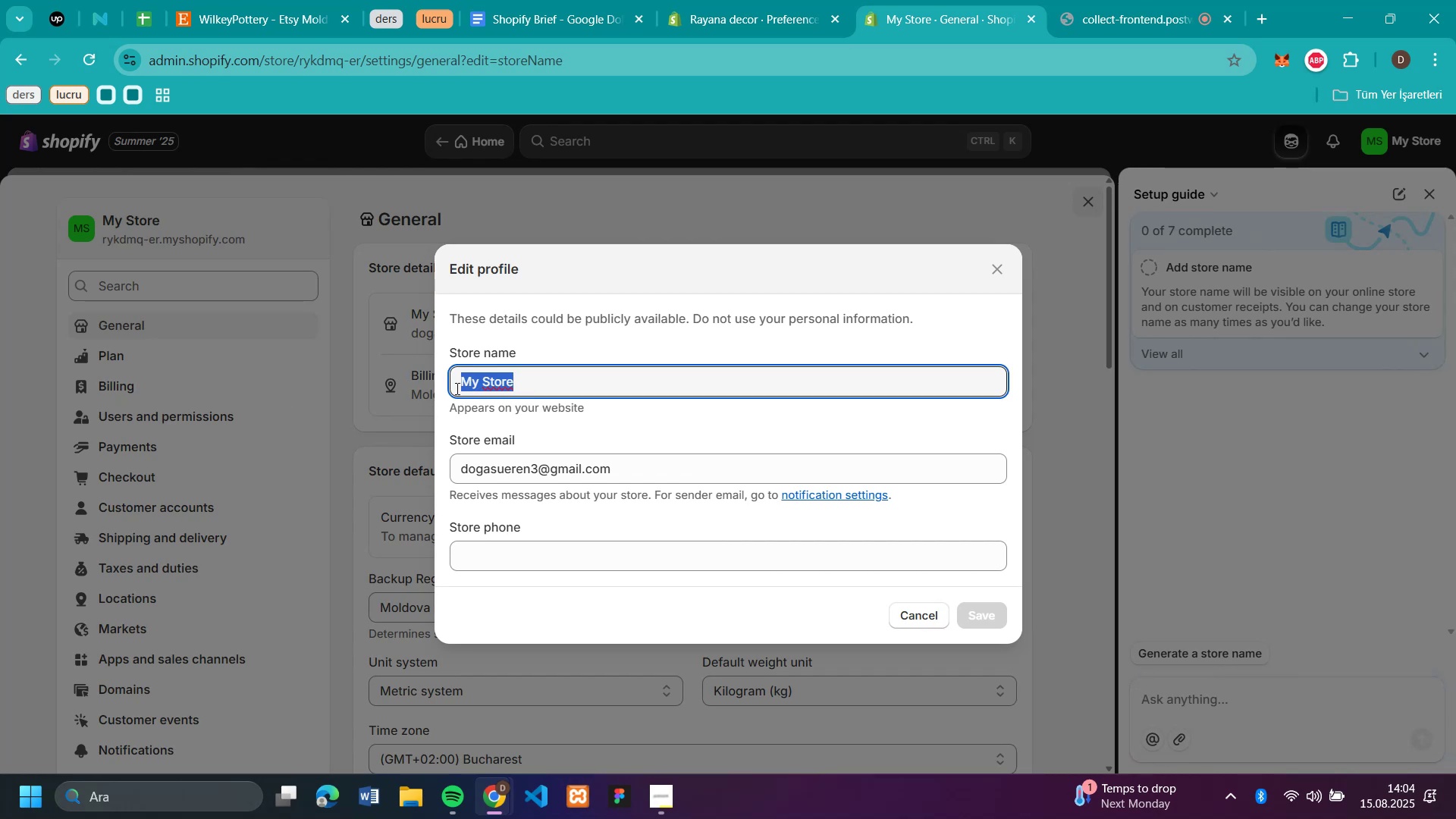 
key(Shift+ShiftLeft)
 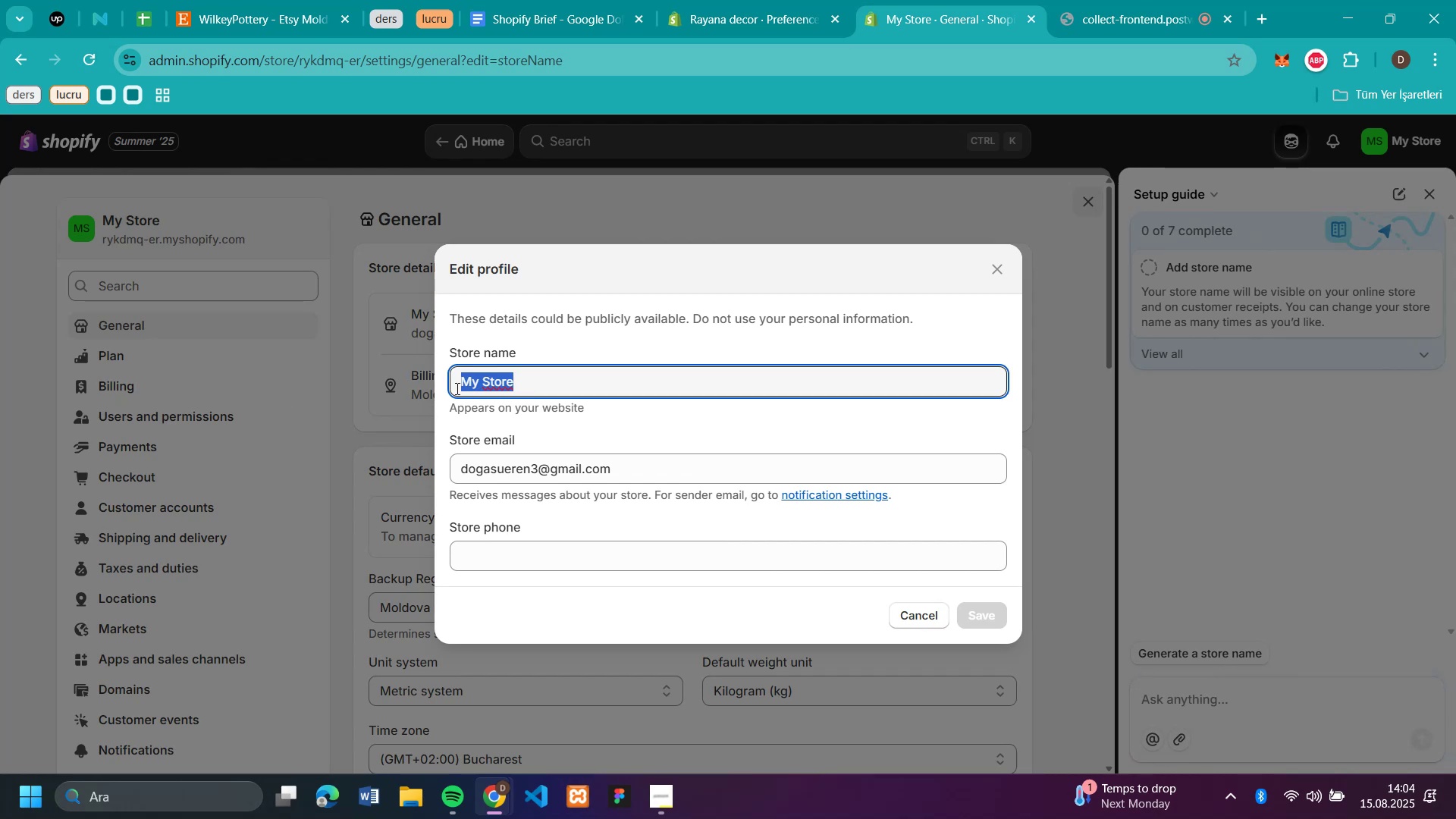 
key(Control+V)
 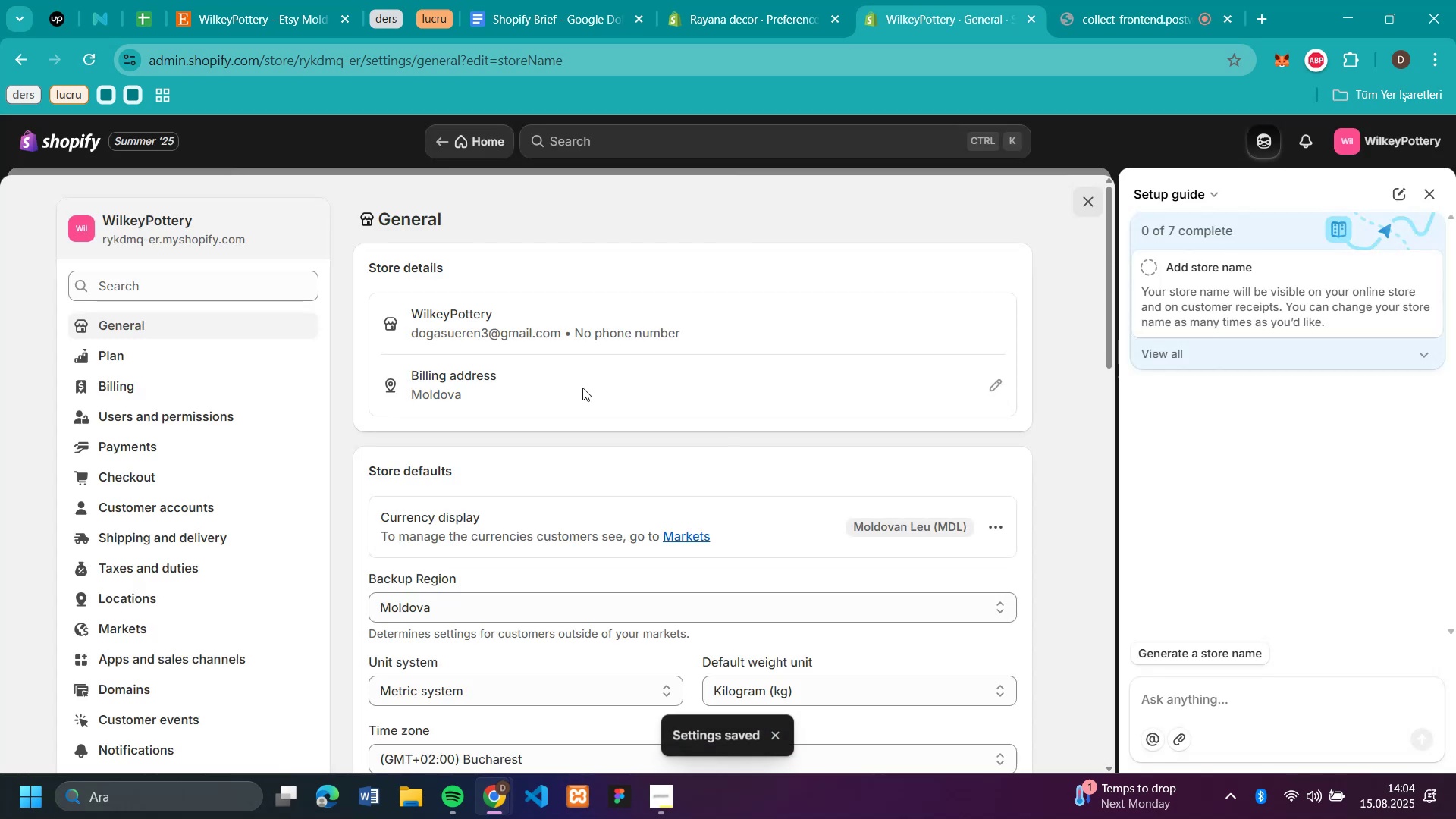 
wait(5.19)
 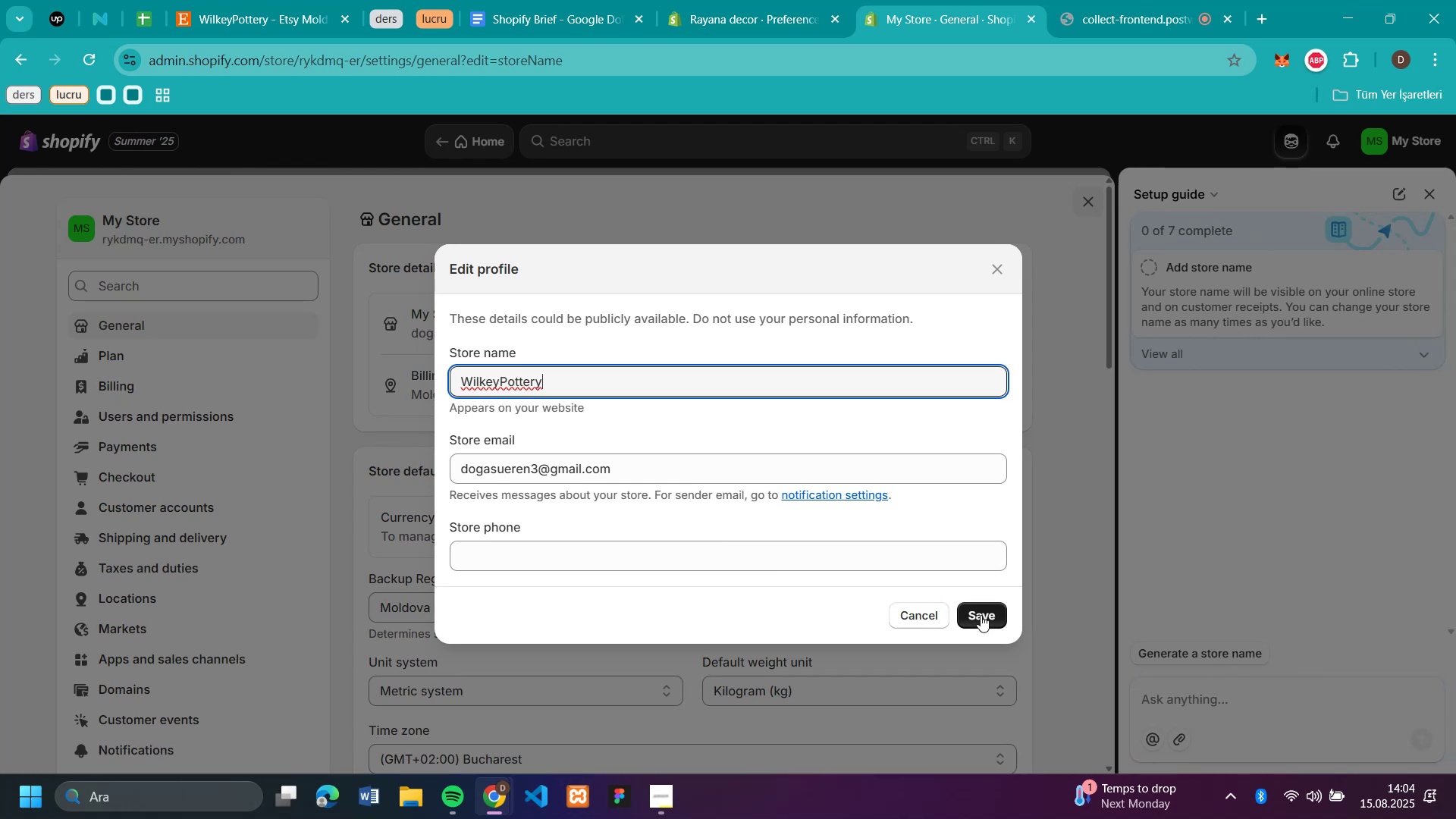 
left_click([1422, 194])
 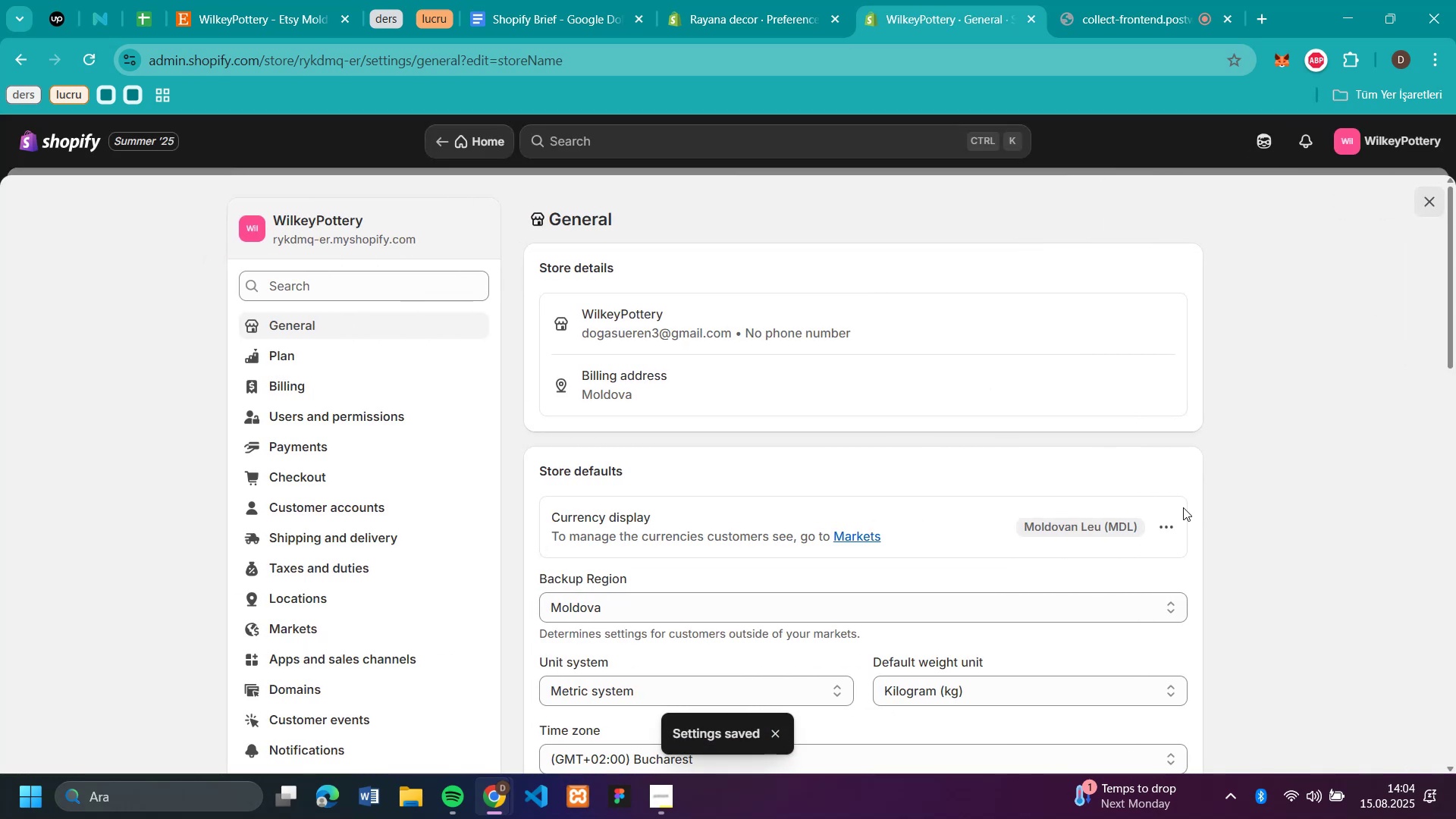 
left_click([1170, 527])
 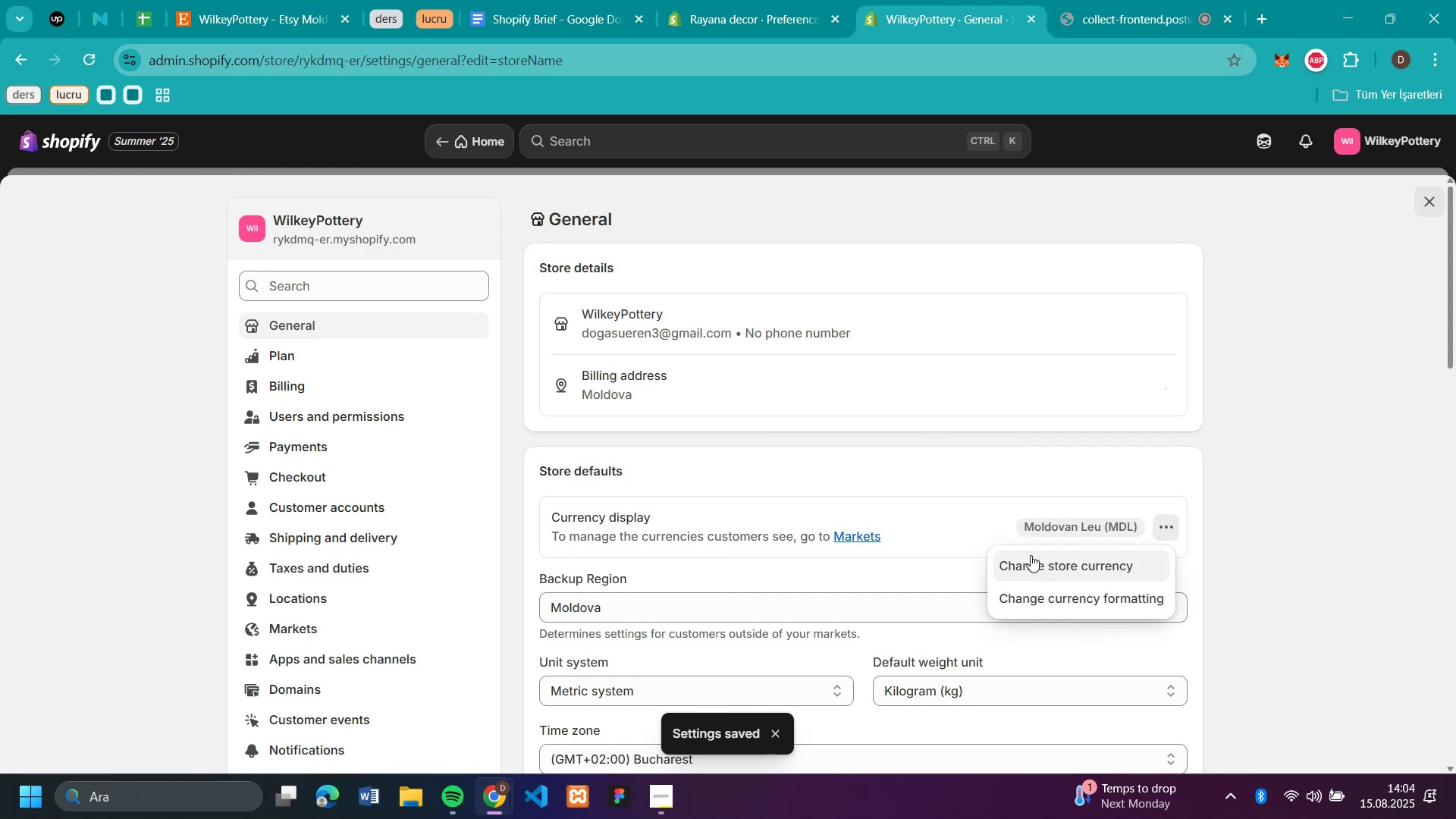 
left_click([1031, 558])
 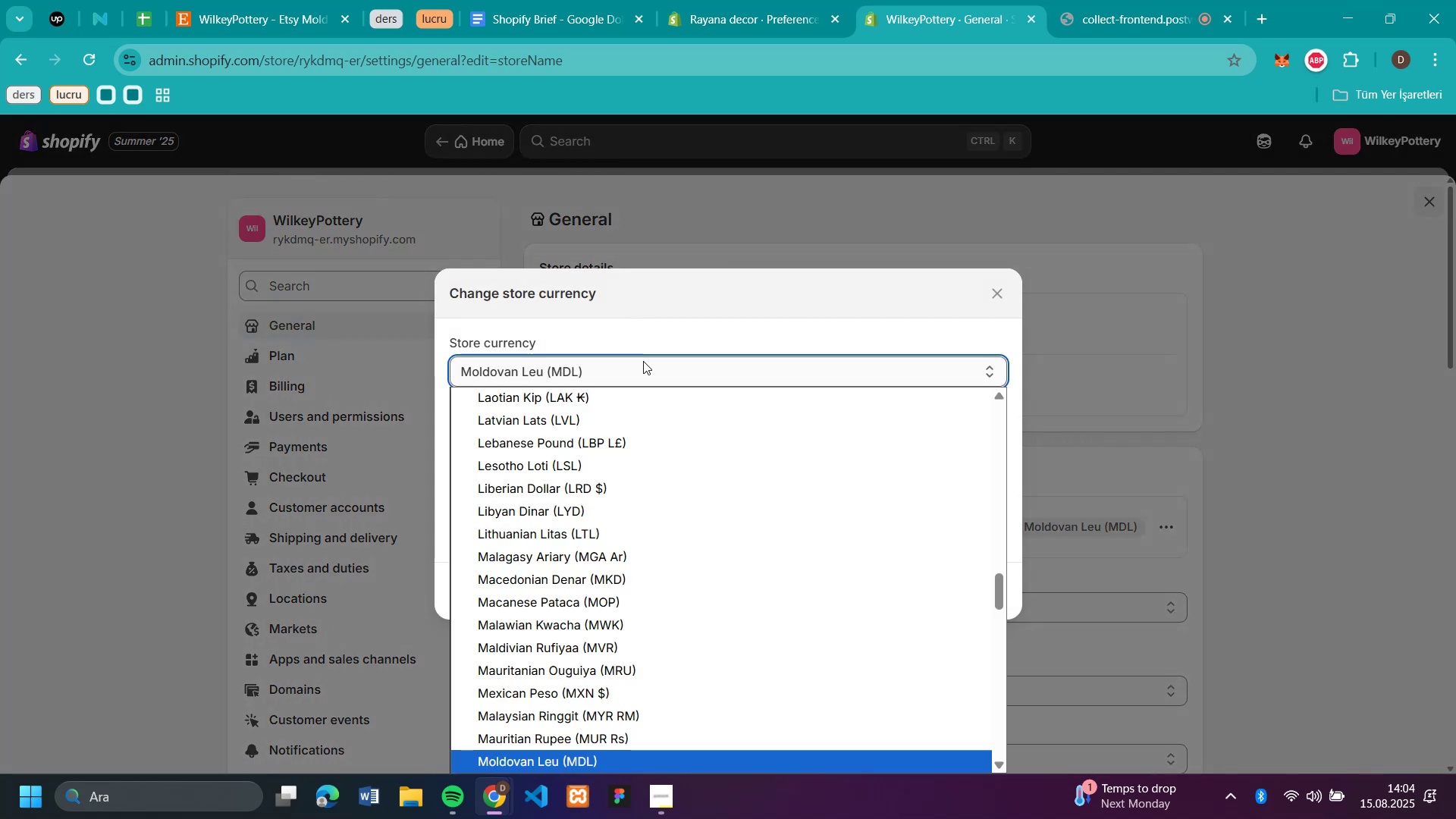 
scroll: coordinate [617, 426], scroll_direction: up, amount: 19.0
 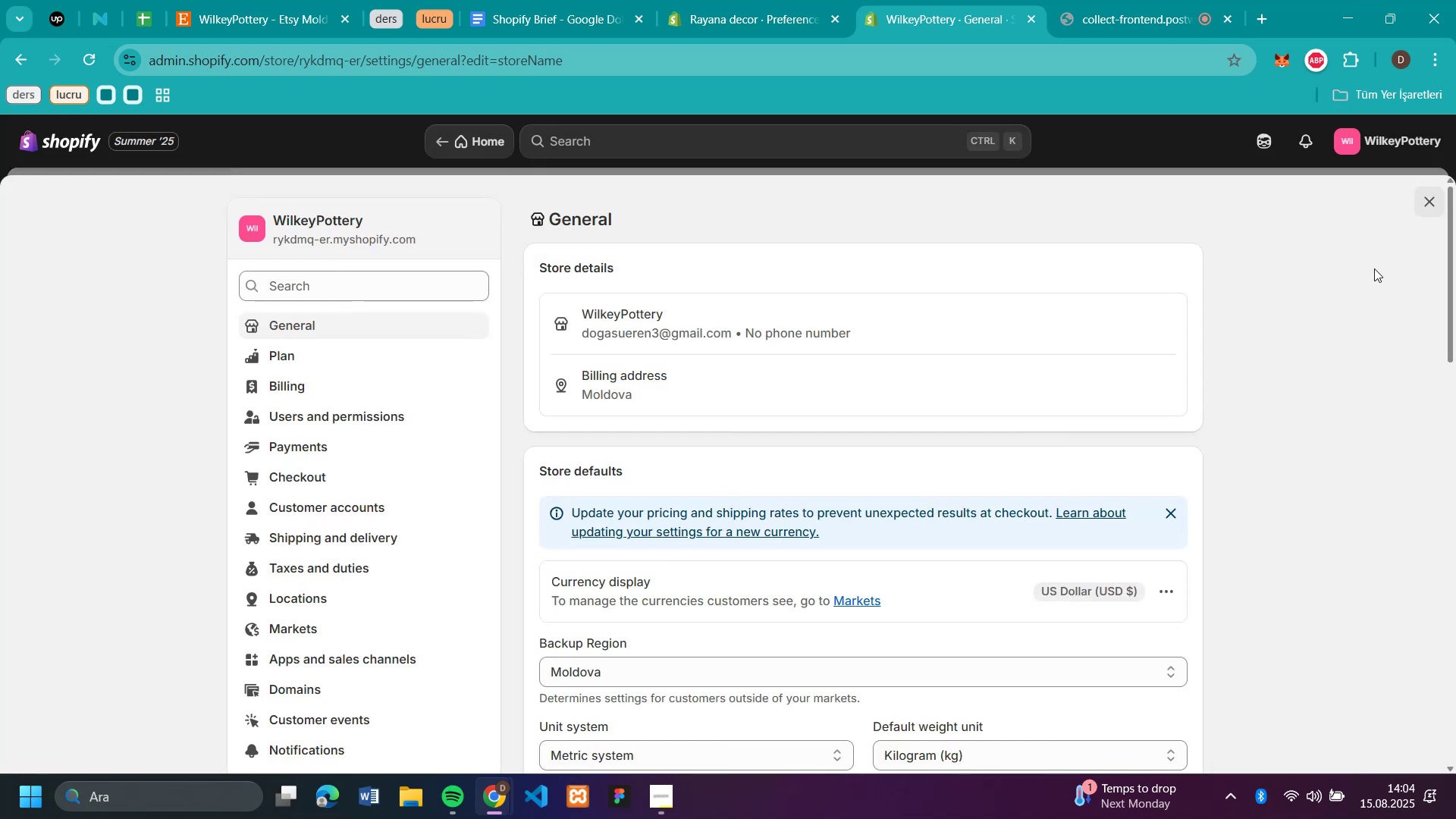 
left_click([1428, 206])
 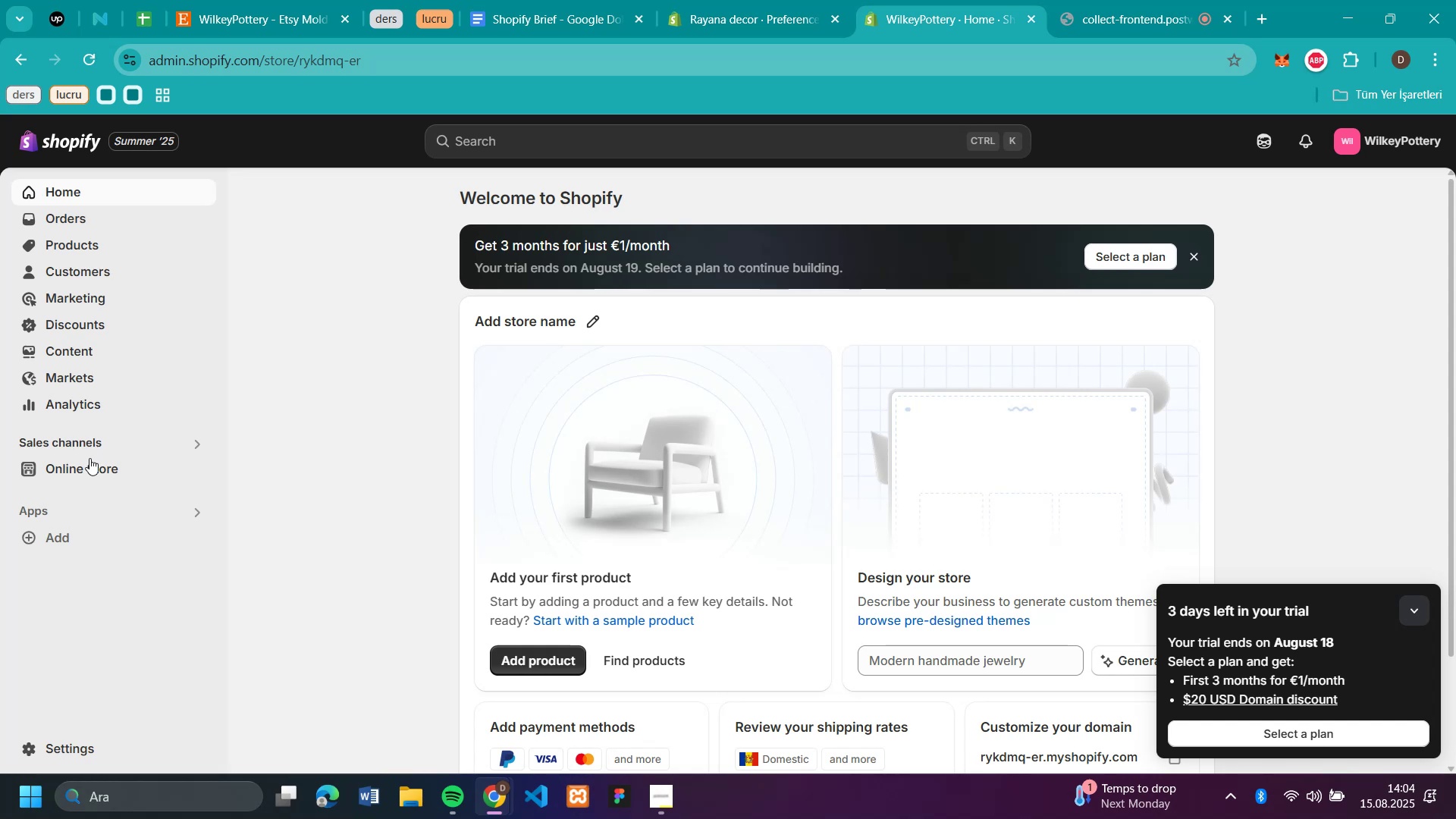 
left_click([90, 469])
 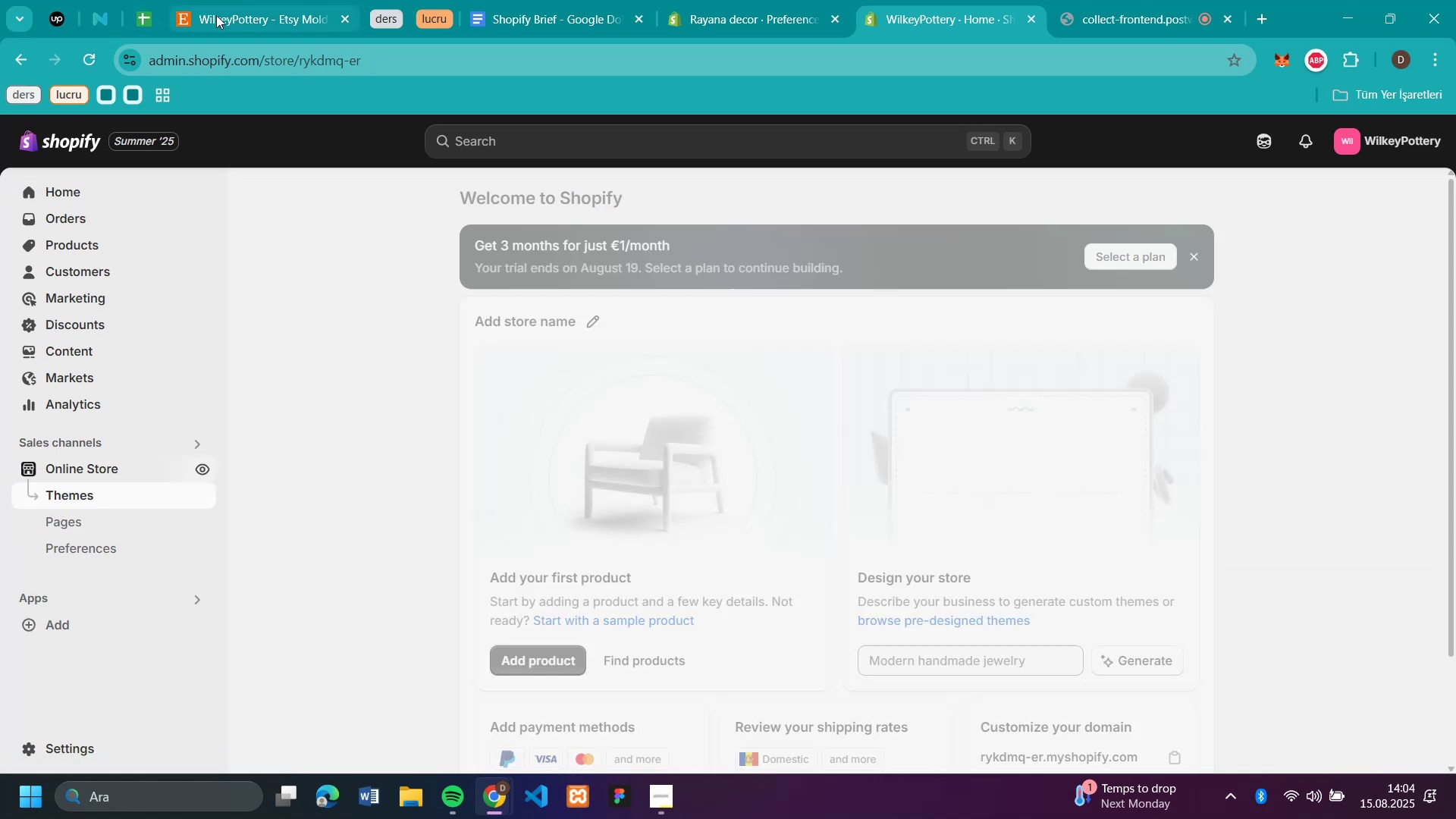 
left_click([220, 15])
 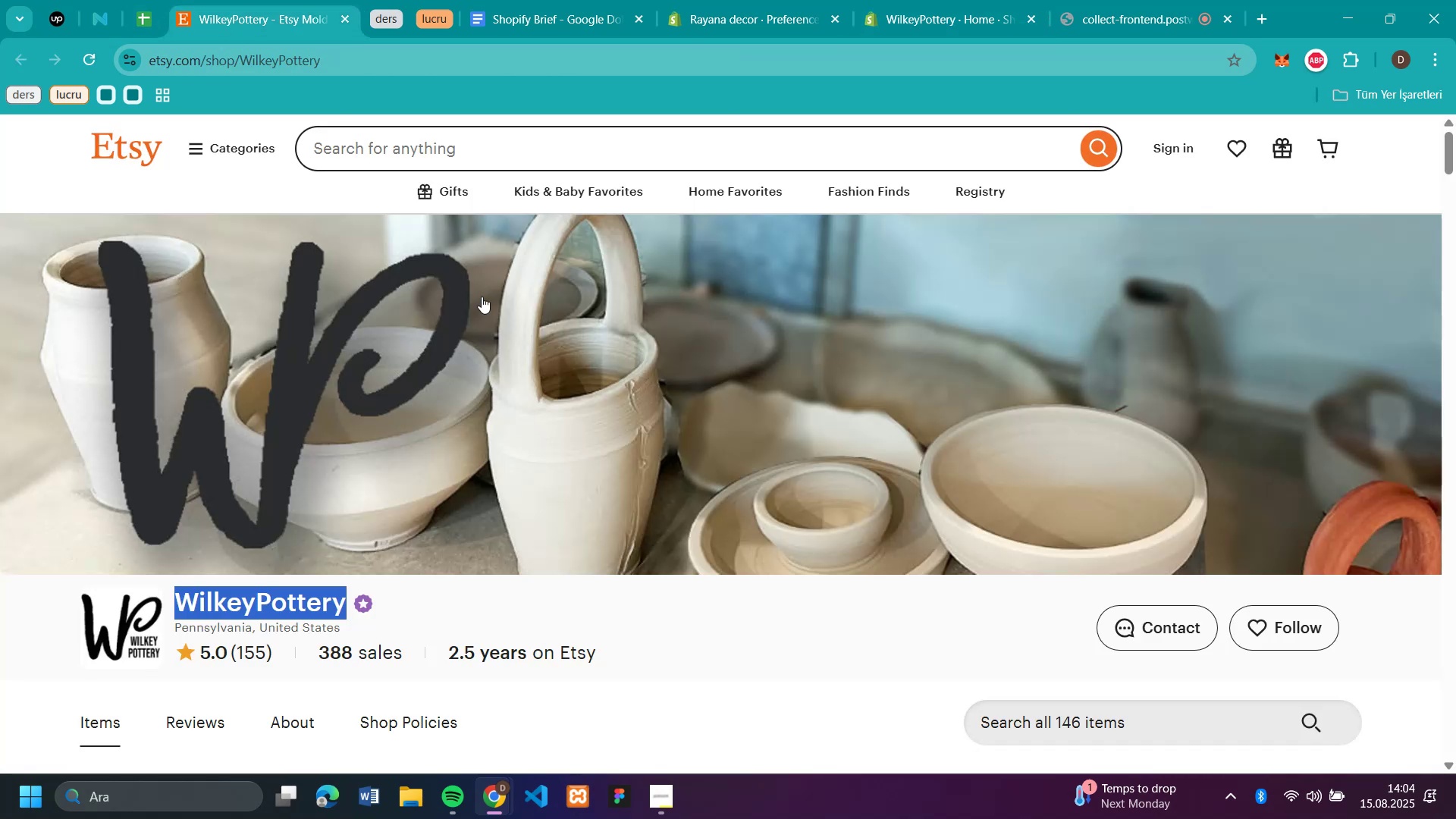 
scroll: coordinate [700, 461], scroll_direction: down, amount: 2.0
 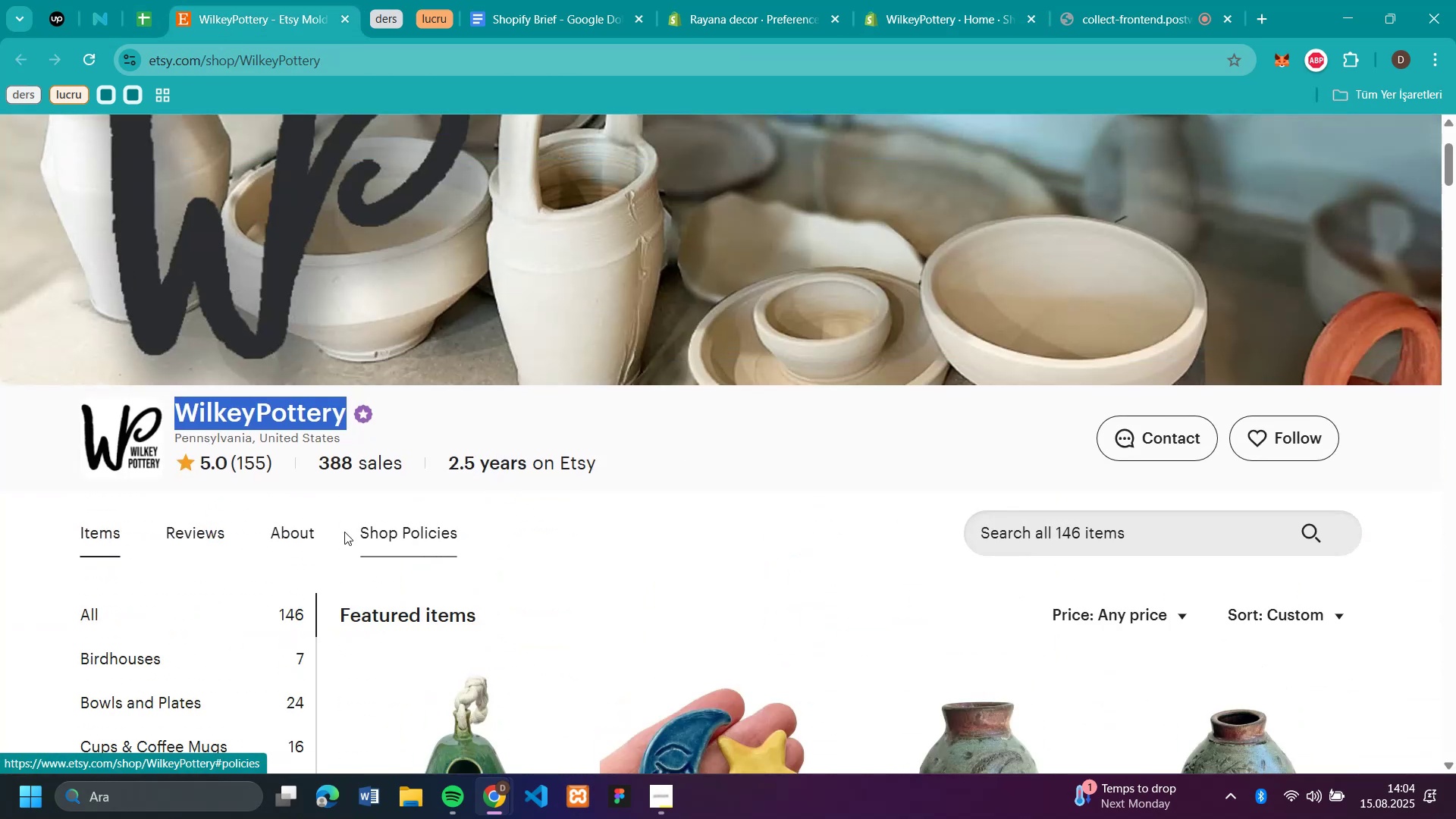 
left_click([290, 521])
 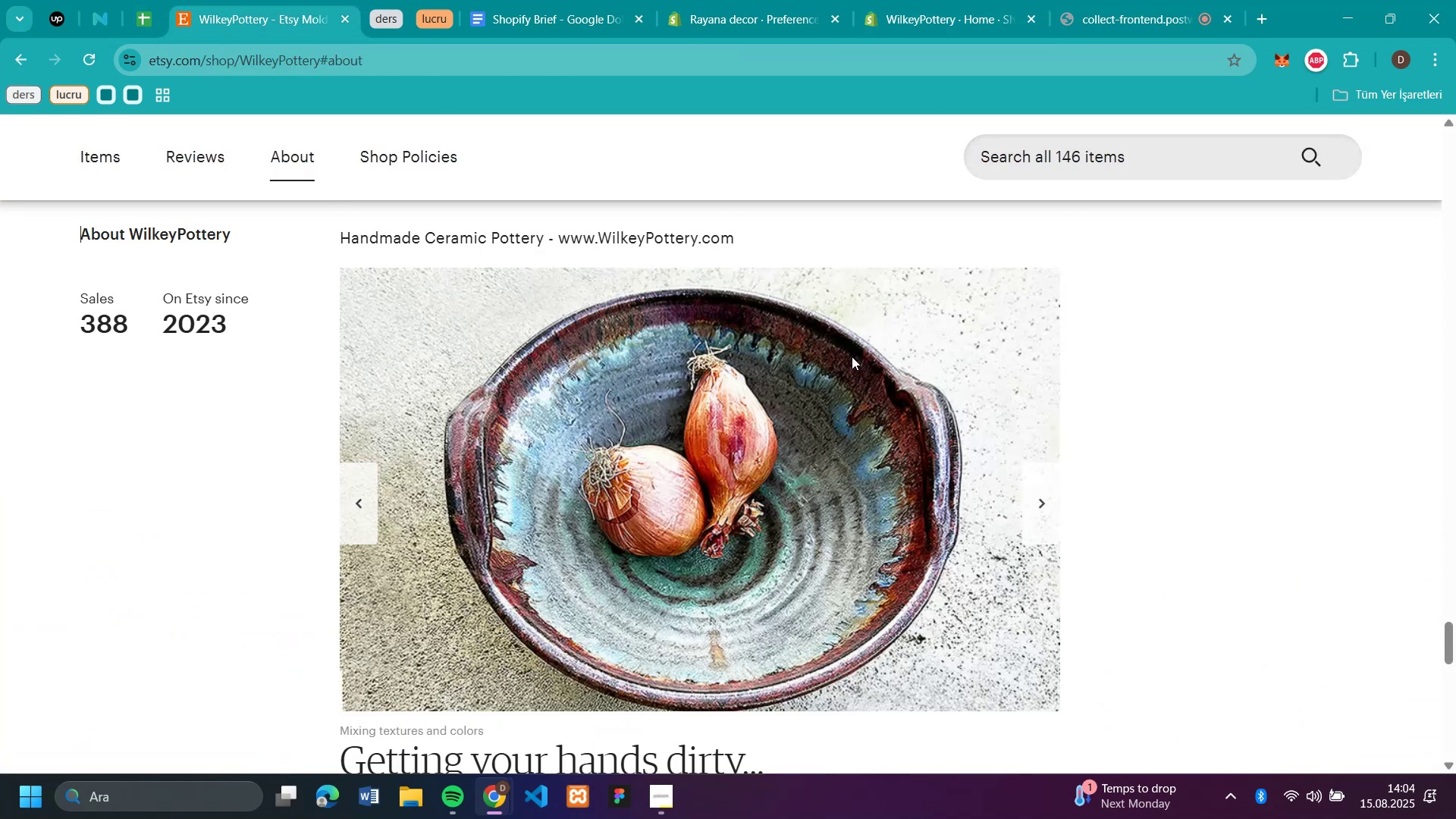 
scroll: coordinate [857, 353], scroll_direction: none, amount: 0.0
 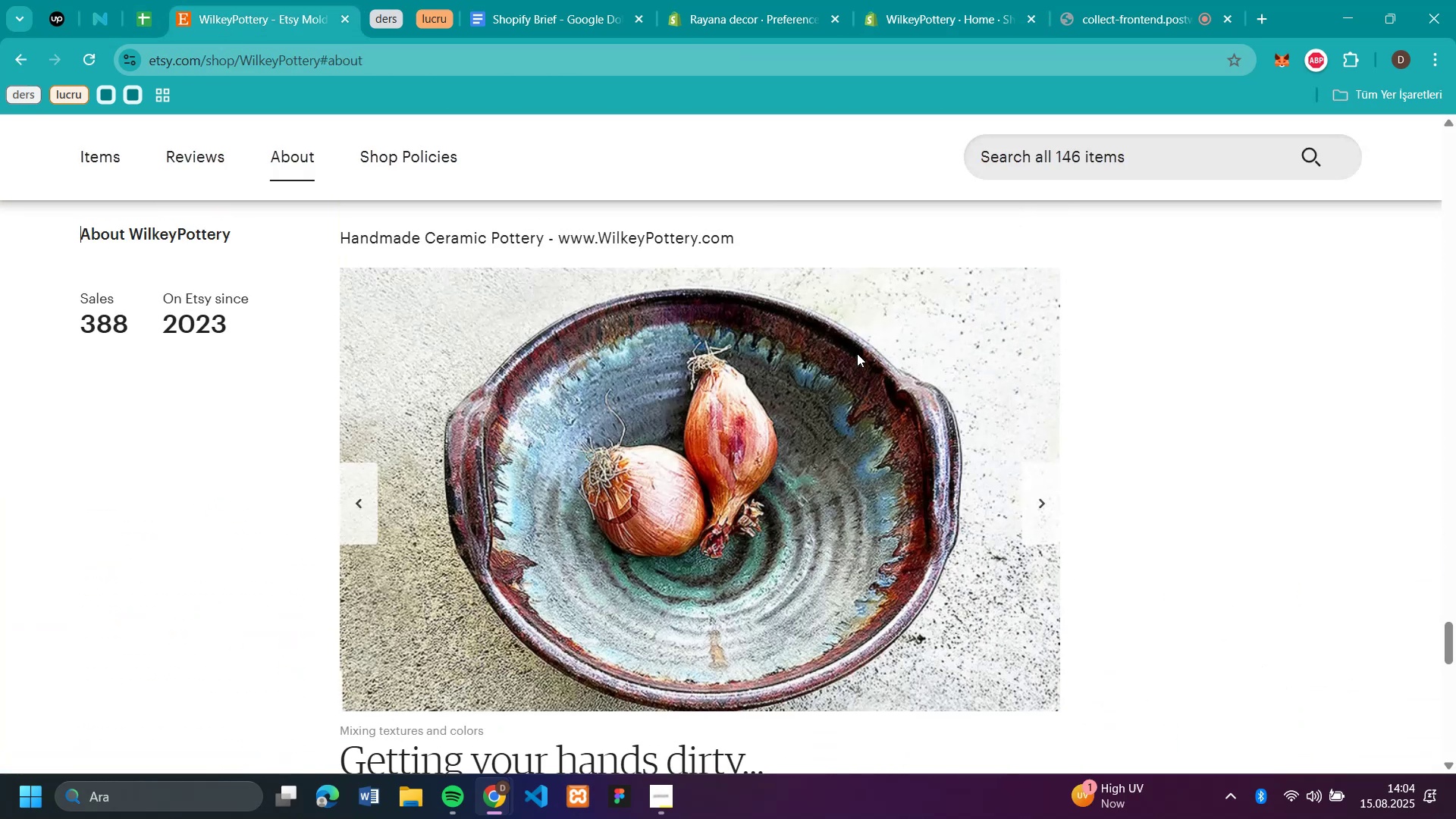 
scroll: coordinate [857, 353], scroll_direction: down, amount: 5.0
 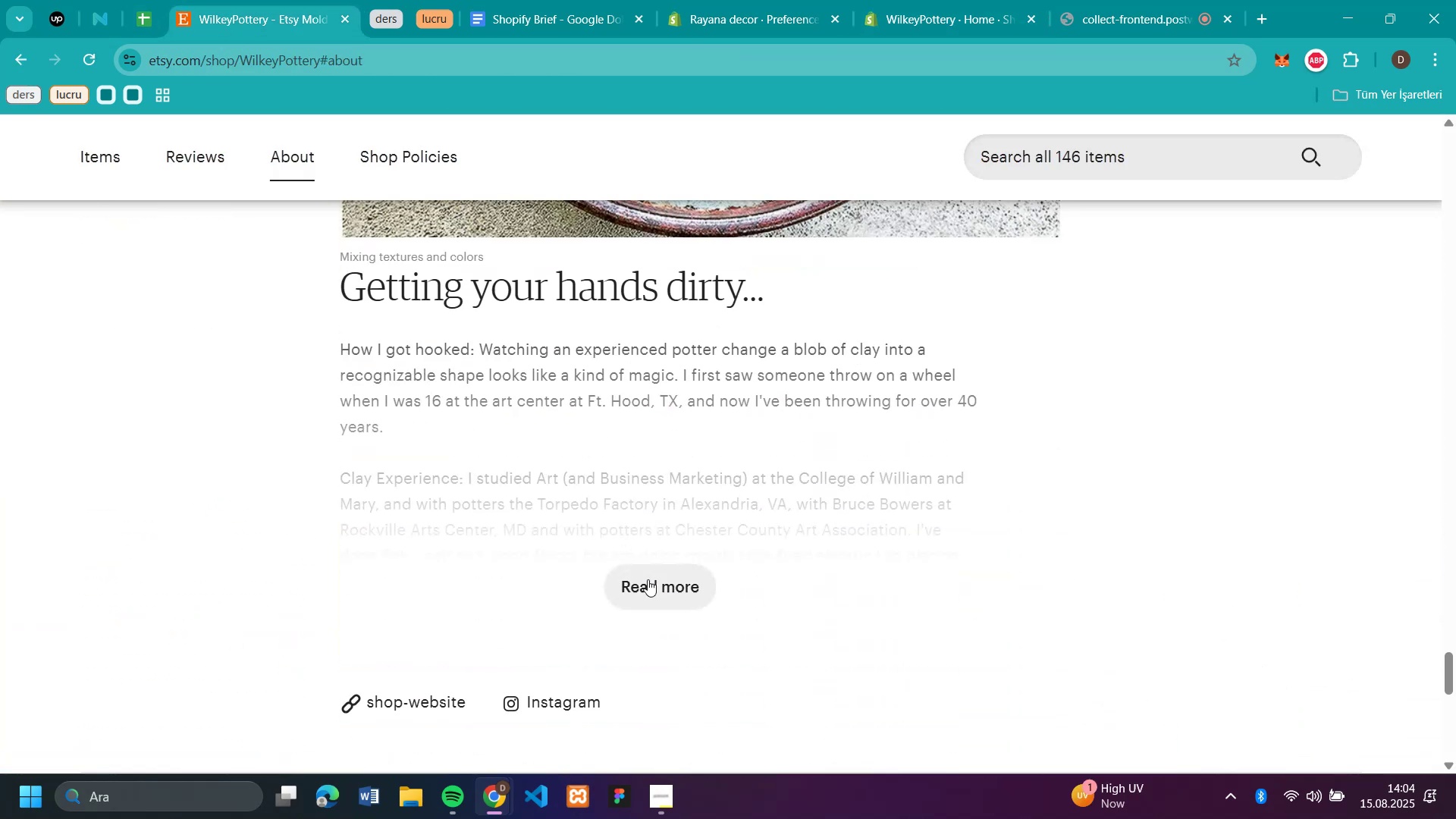 
left_click([654, 584])
 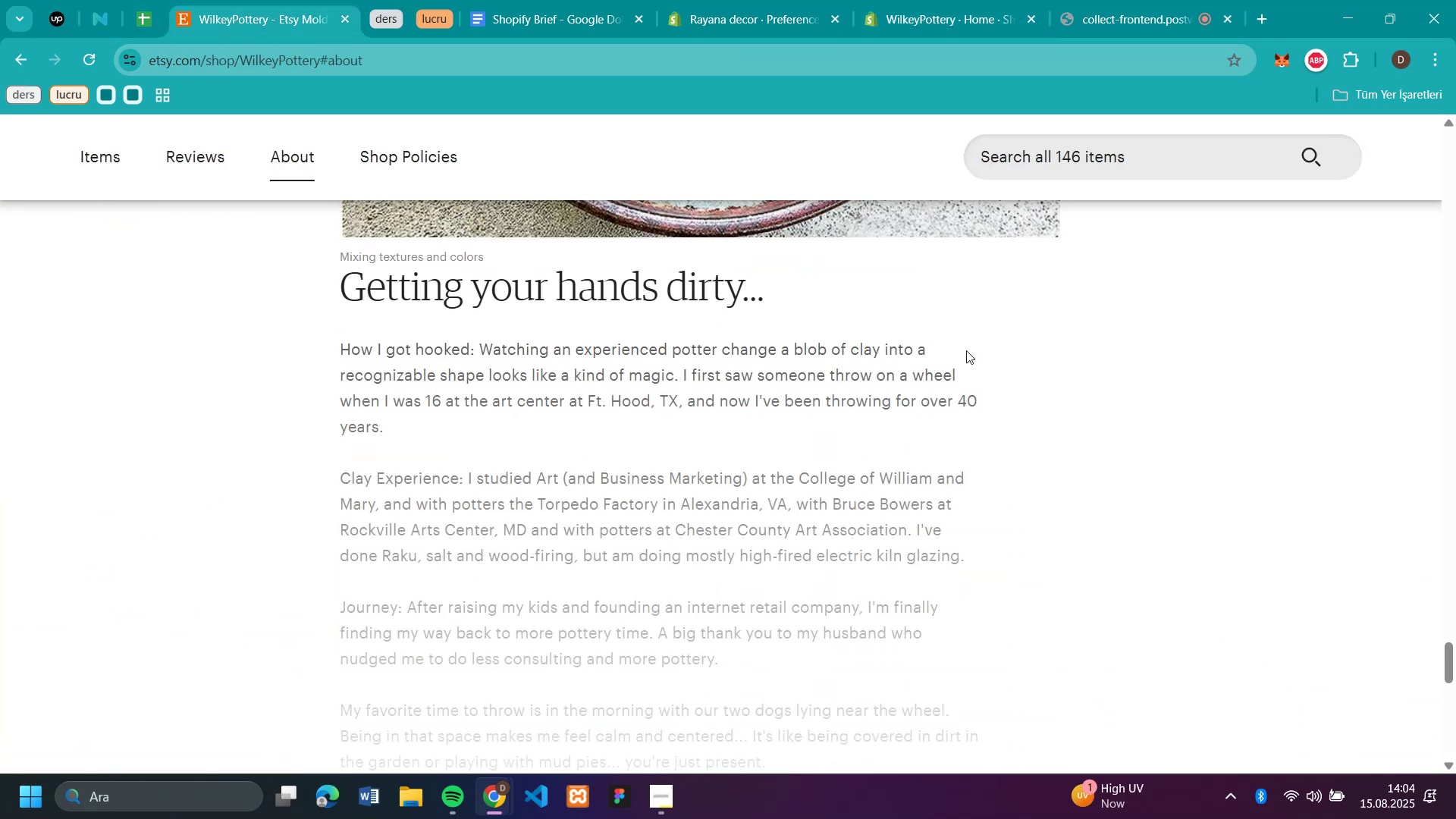 
scroll: coordinate [968, 348], scroll_direction: down, amount: 4.0
 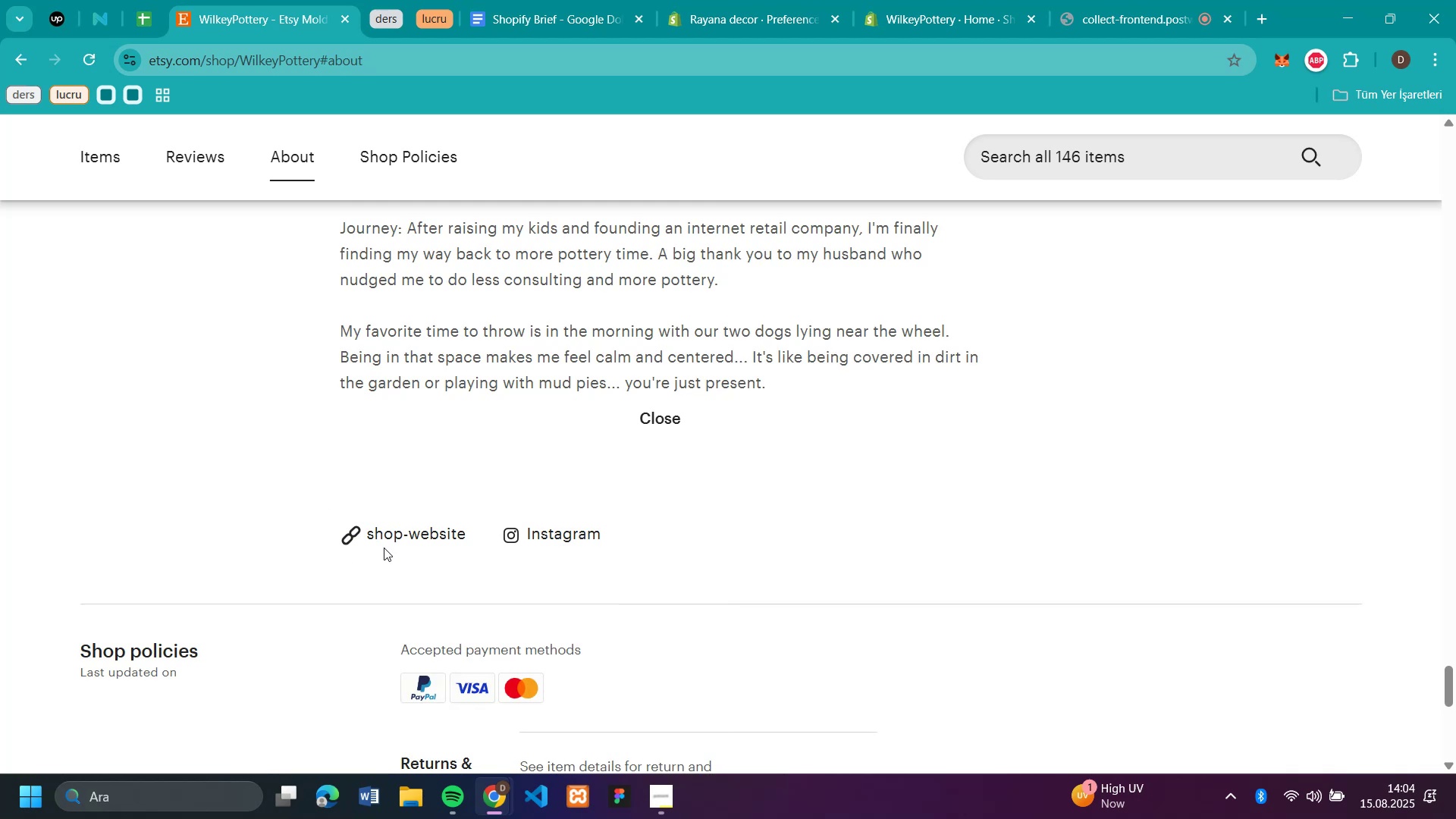 
left_click([389, 533])
 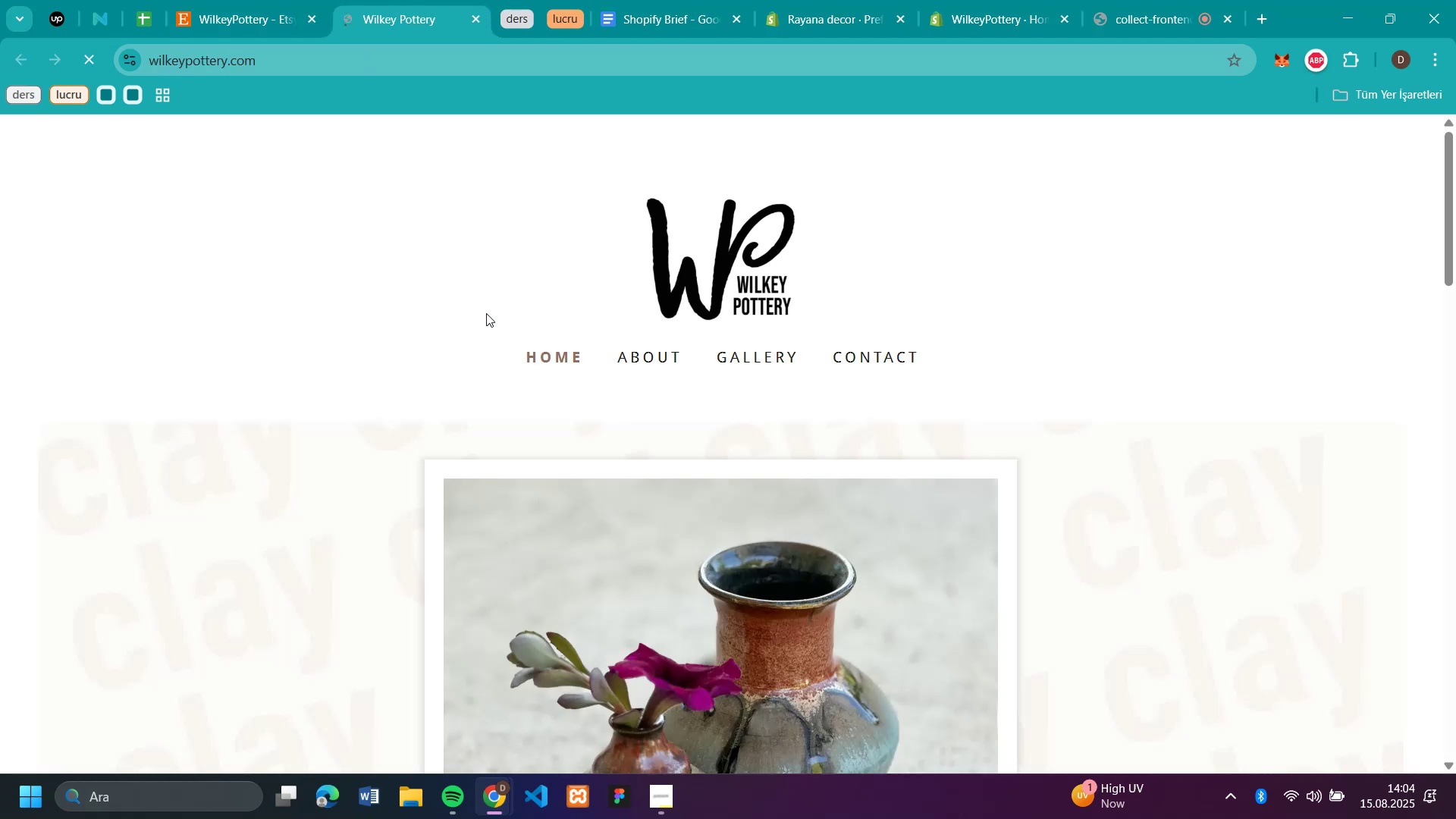 
scroll: coordinate [1195, 398], scroll_direction: down, amount: 11.0
 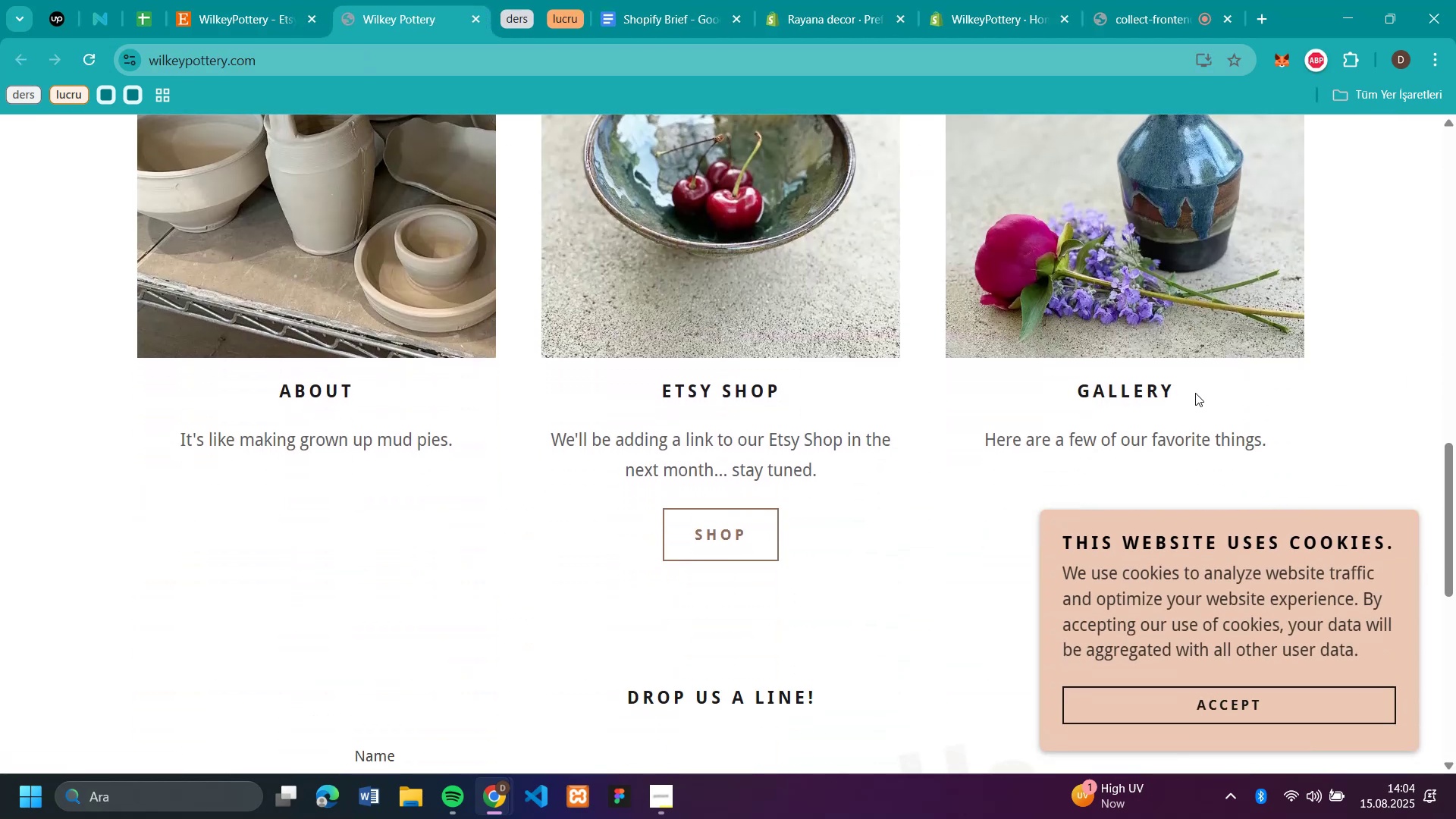 
left_click([1178, 336])
 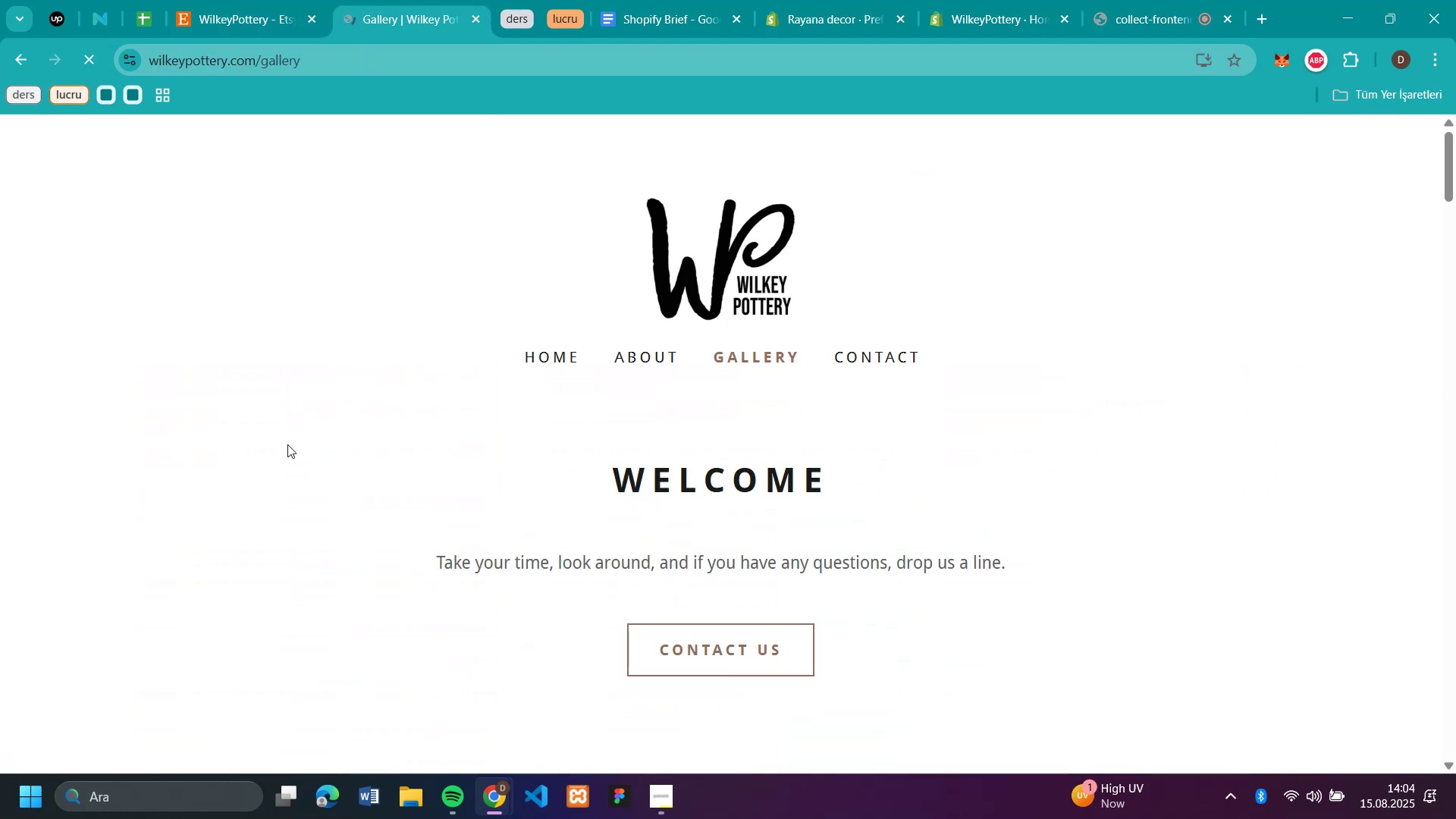 
scroll: coordinate [778, 417], scroll_direction: down, amount: 8.0
 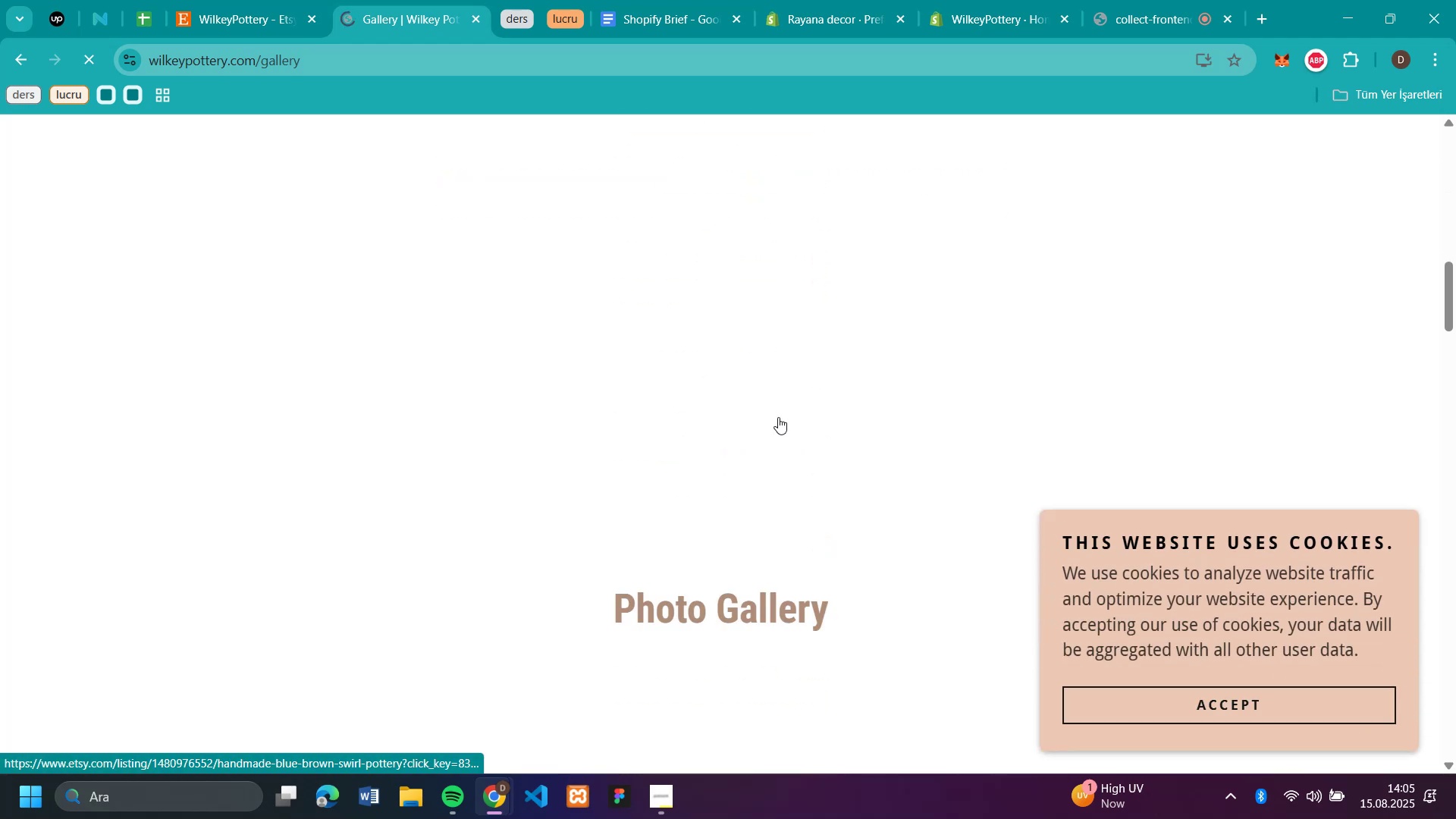 
scroll: coordinate [778, 417], scroll_direction: up, amount: 12.0
 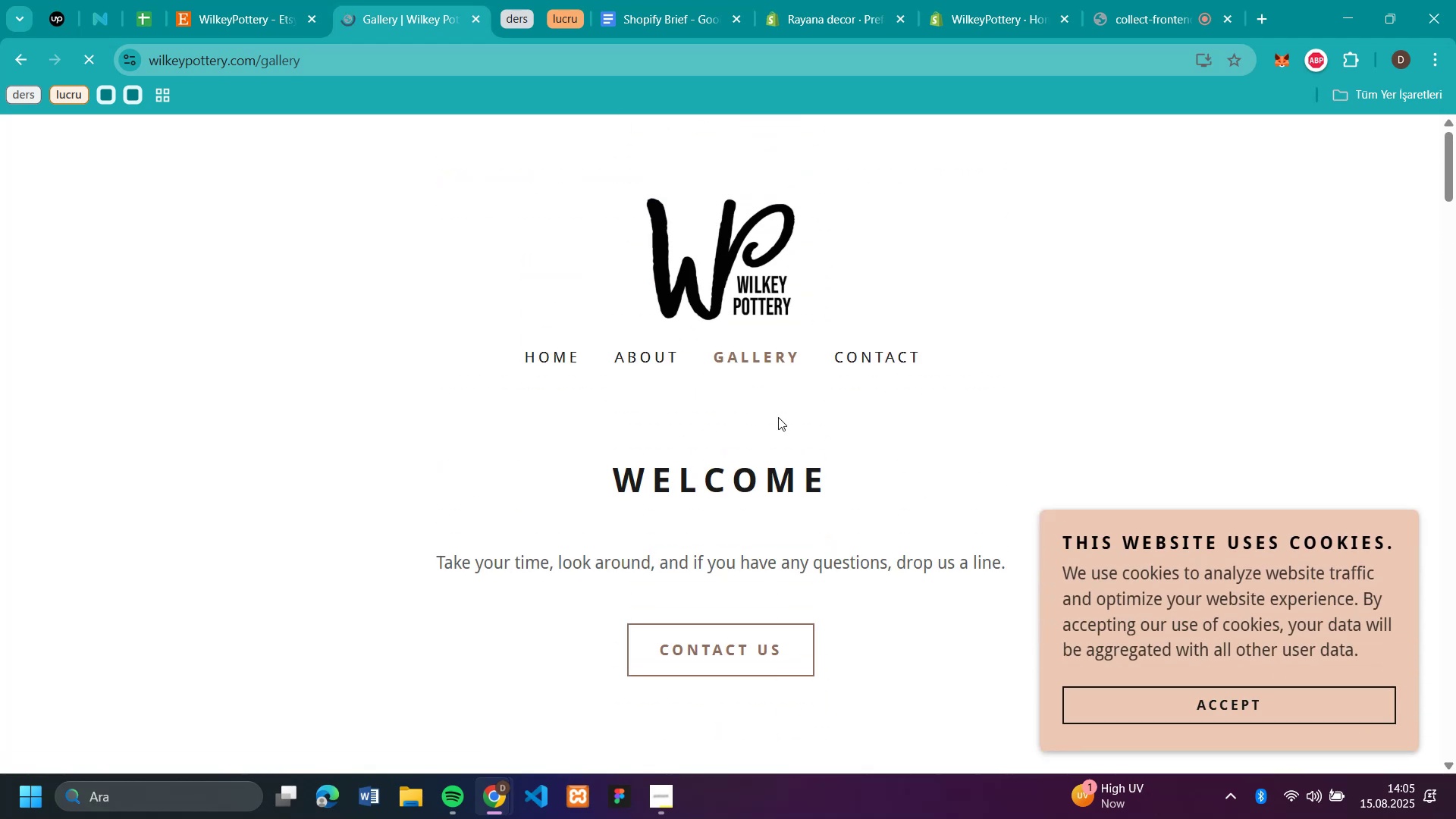 
scroll: coordinate [475, 32], scroll_direction: down, amount: 16.0
 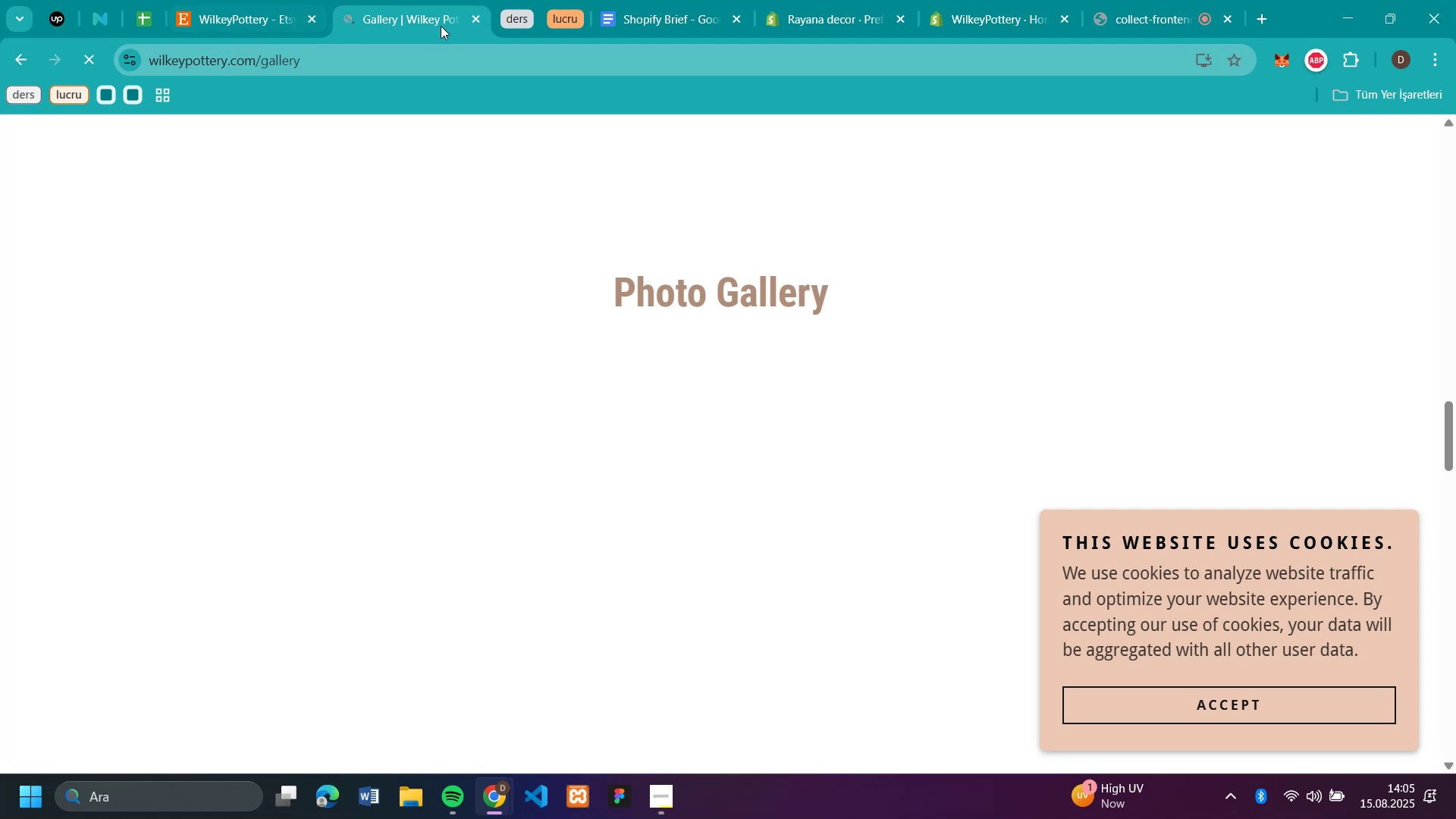 
scroll: coordinate [570, 287], scroll_direction: up, amount: 7.0
 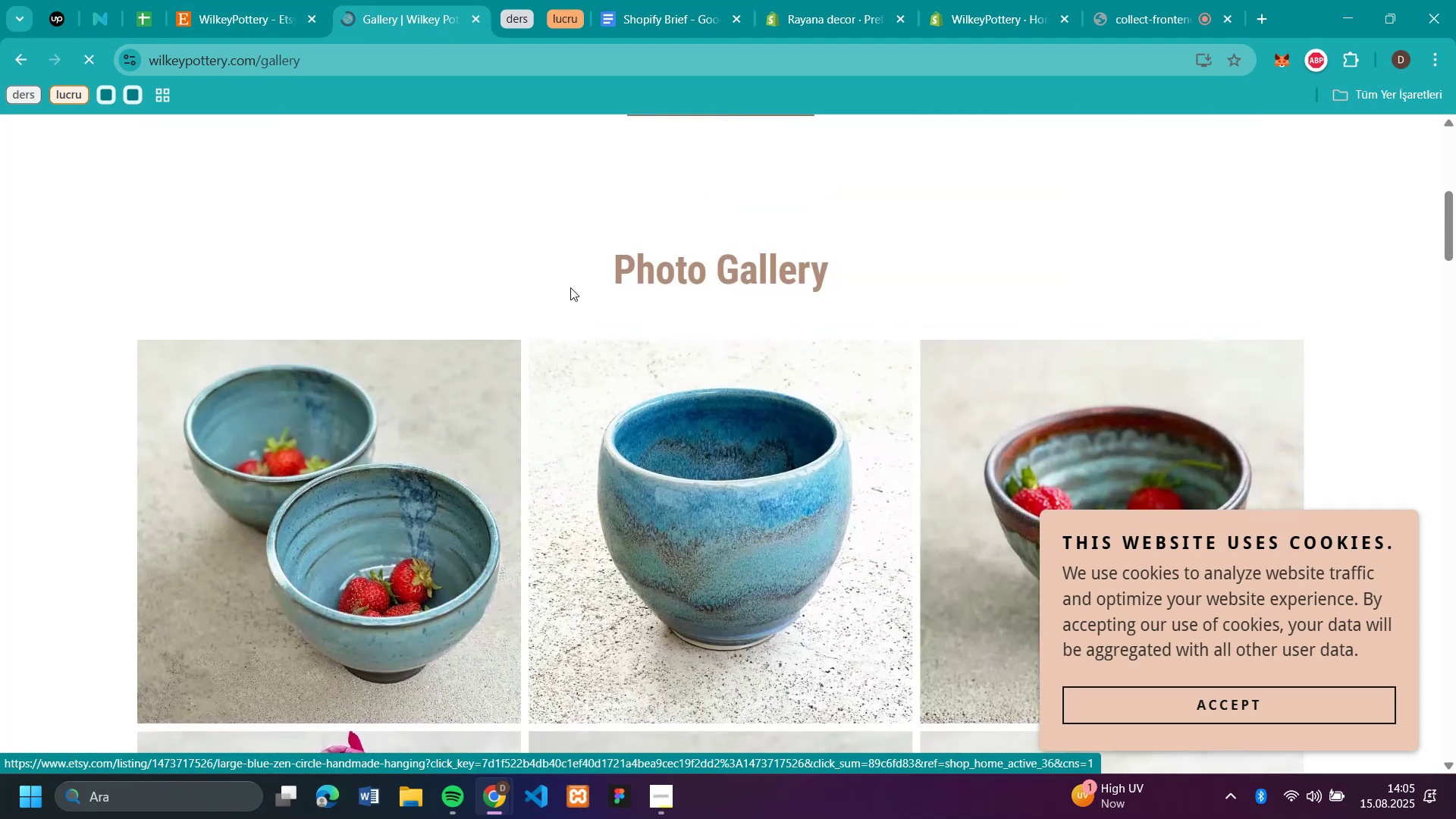 
scroll: coordinate [570, 280], scroll_direction: down, amount: 13.0
 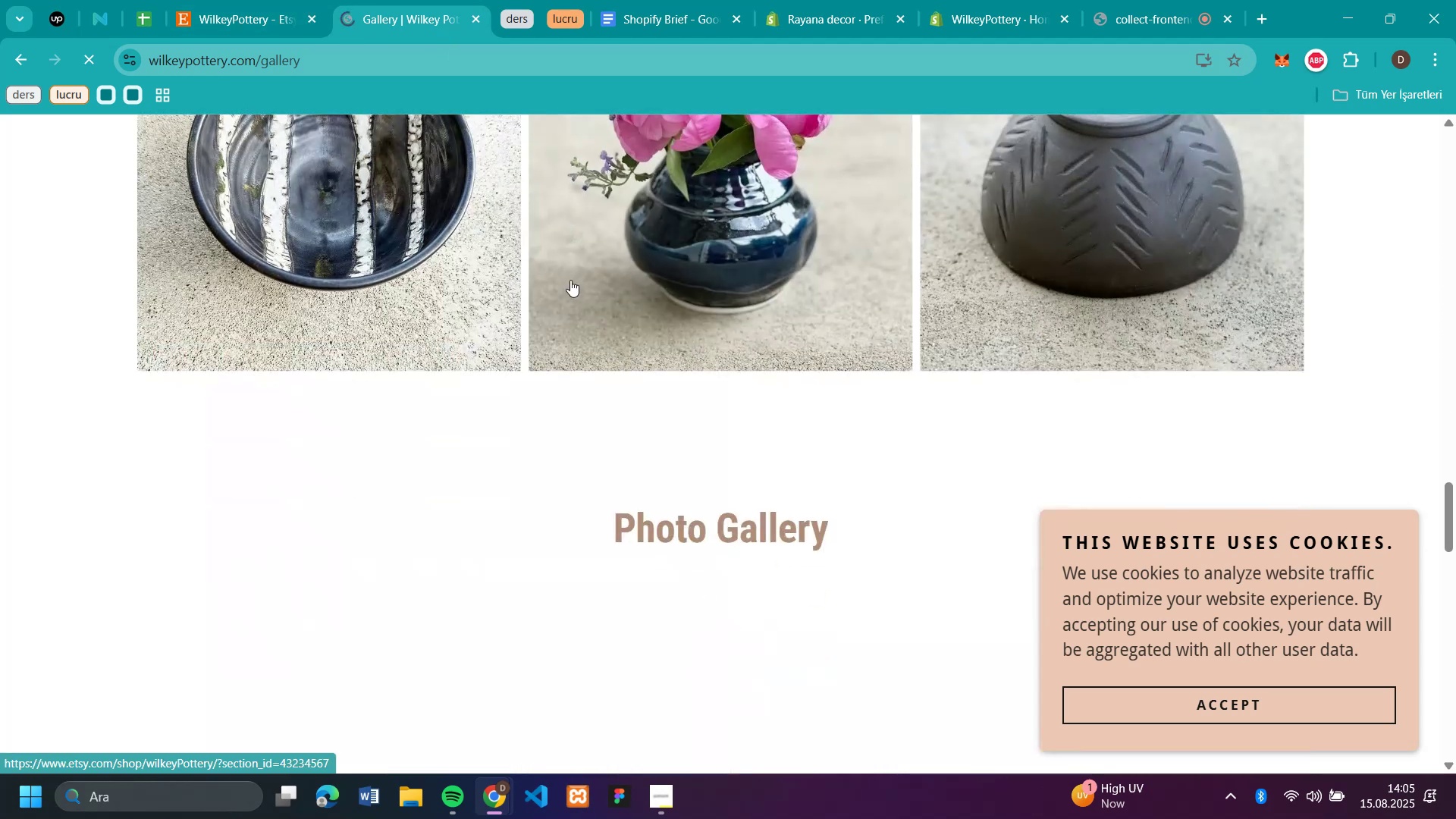 
scroll: coordinate [573, 225], scroll_direction: up, amount: 37.0
 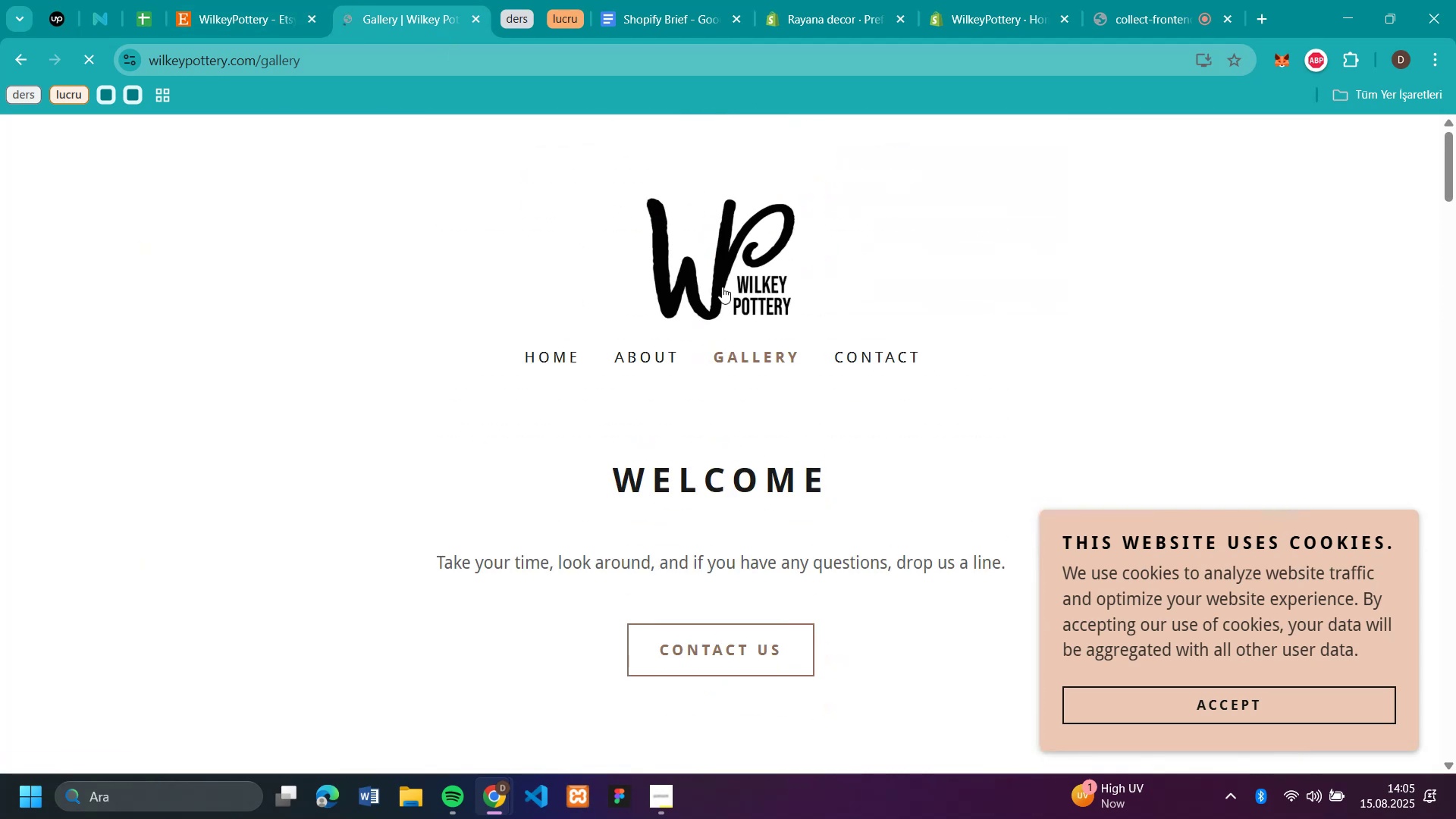 
left_click([720, 237])
 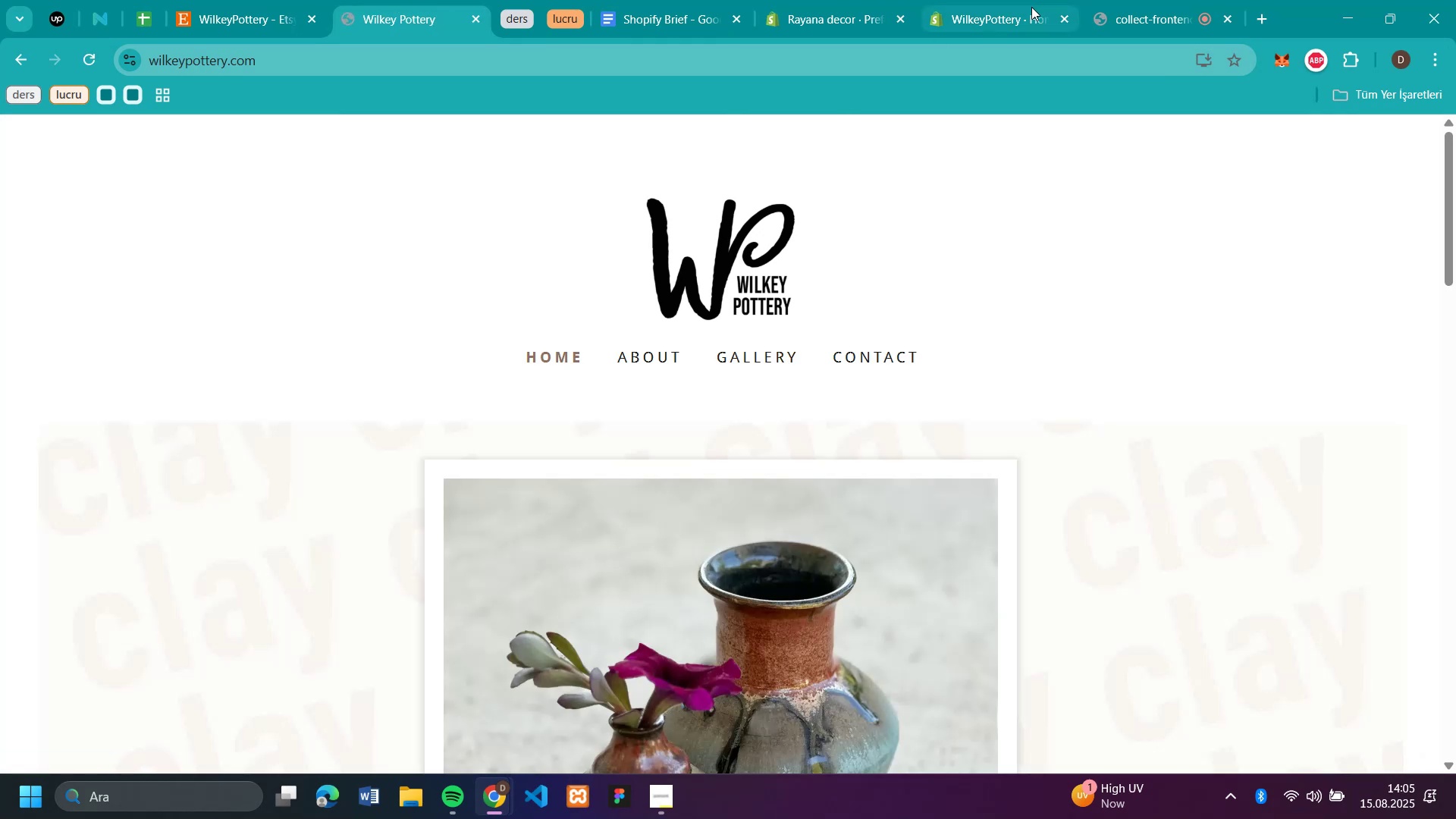 
left_click([1023, 10])
 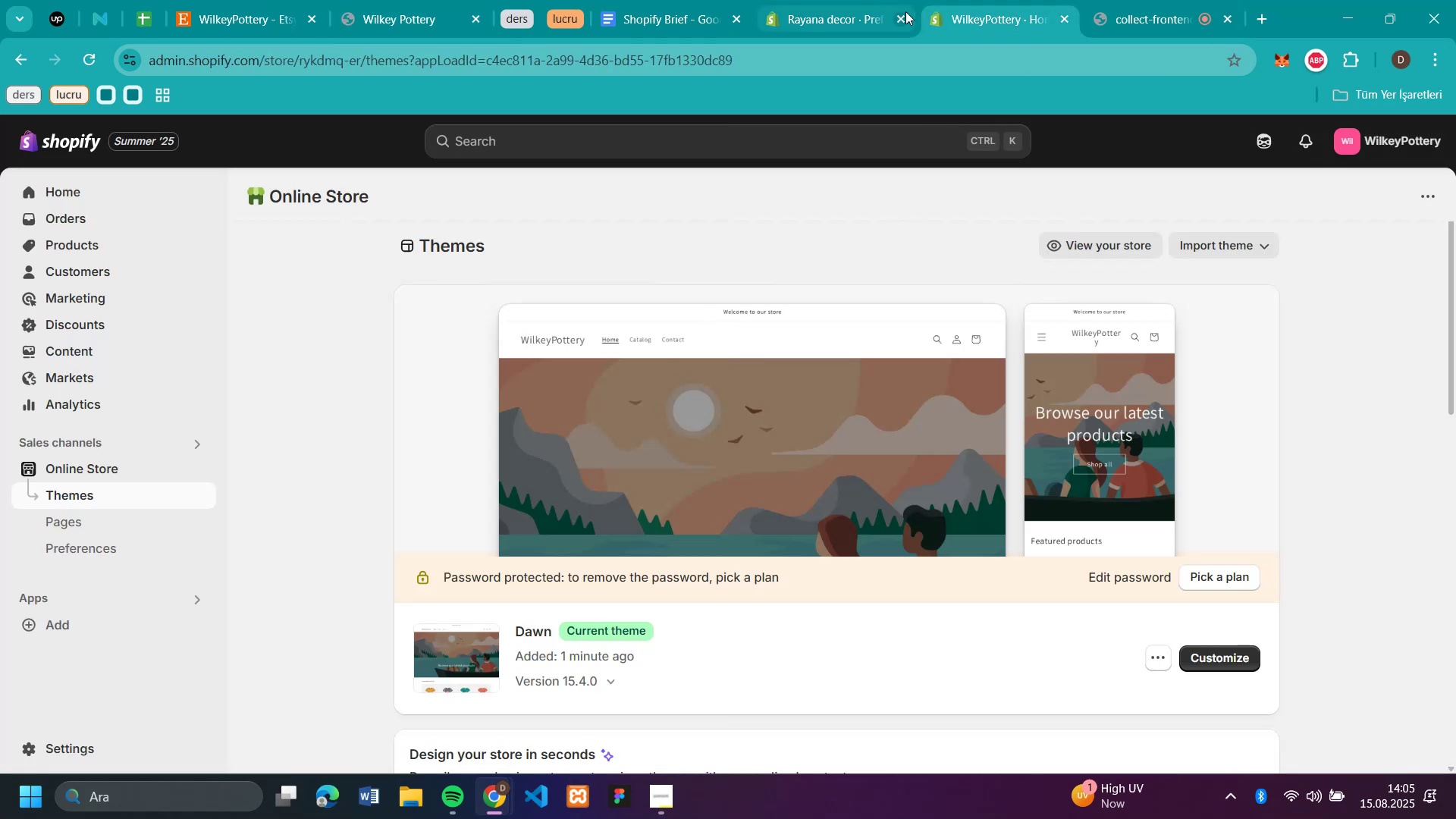 
left_click([900, 12])
 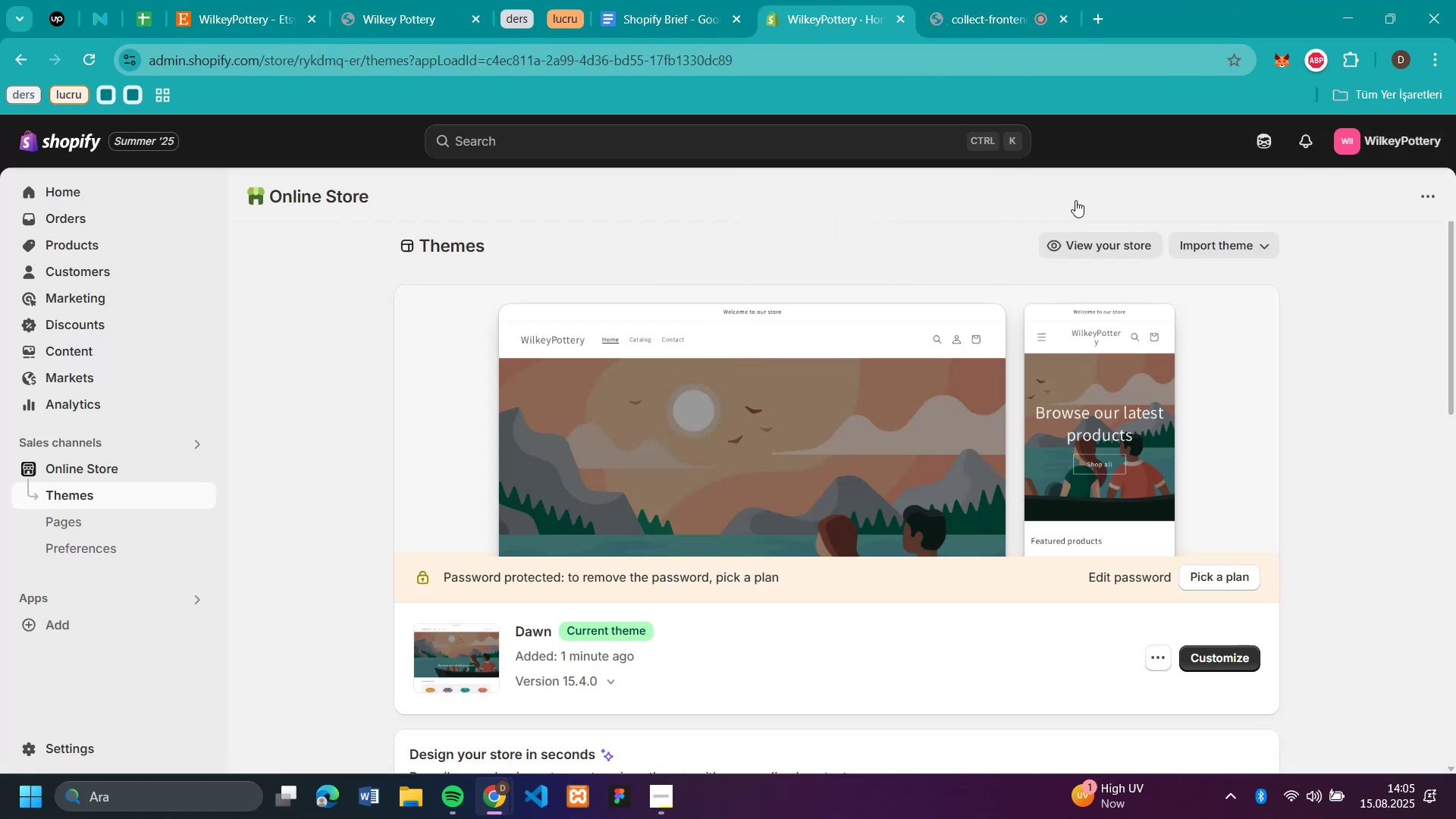 
scroll: coordinate [1254, 398], scroll_direction: down, amount: 10.0
 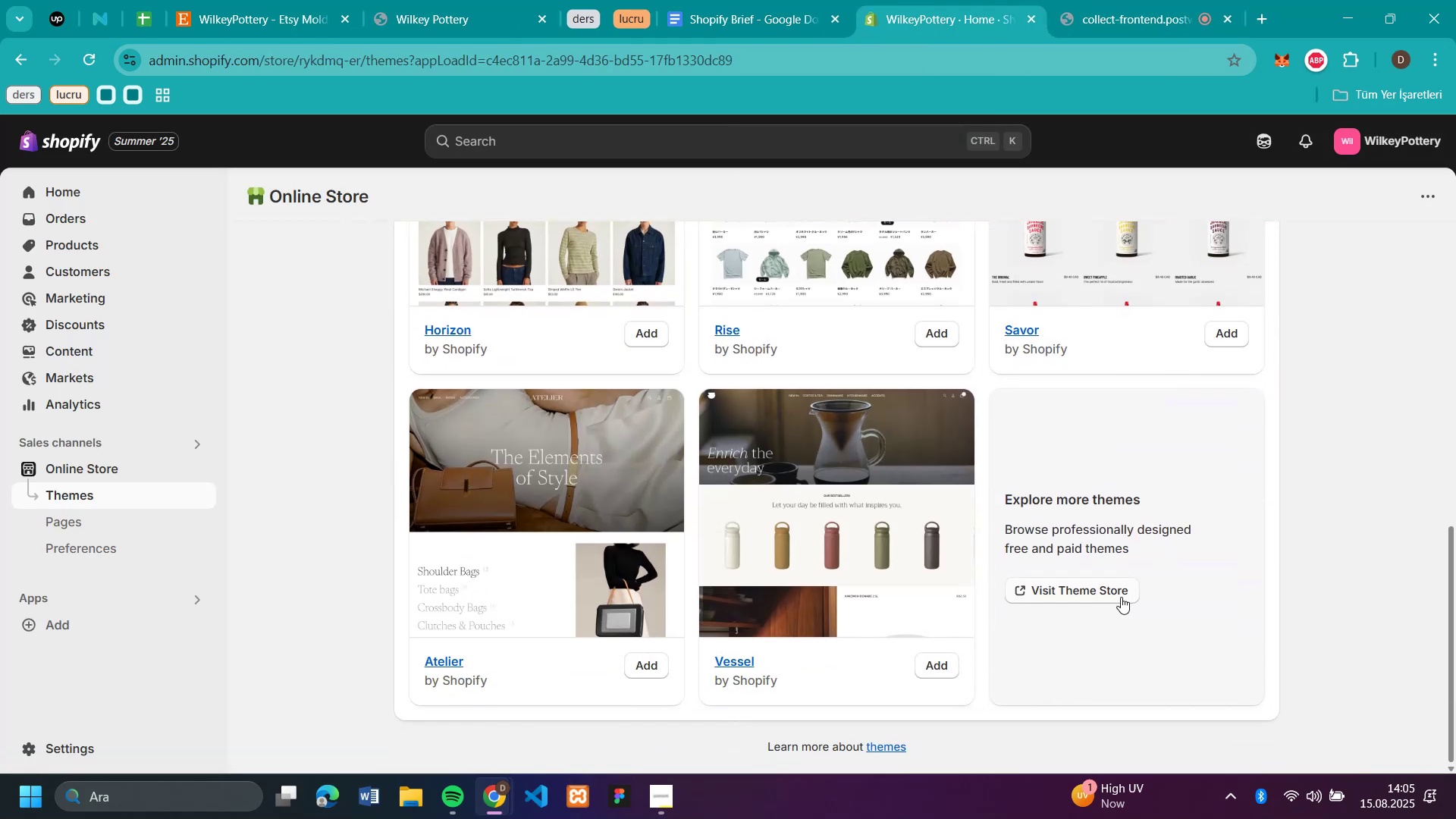 
left_click([1119, 597])
 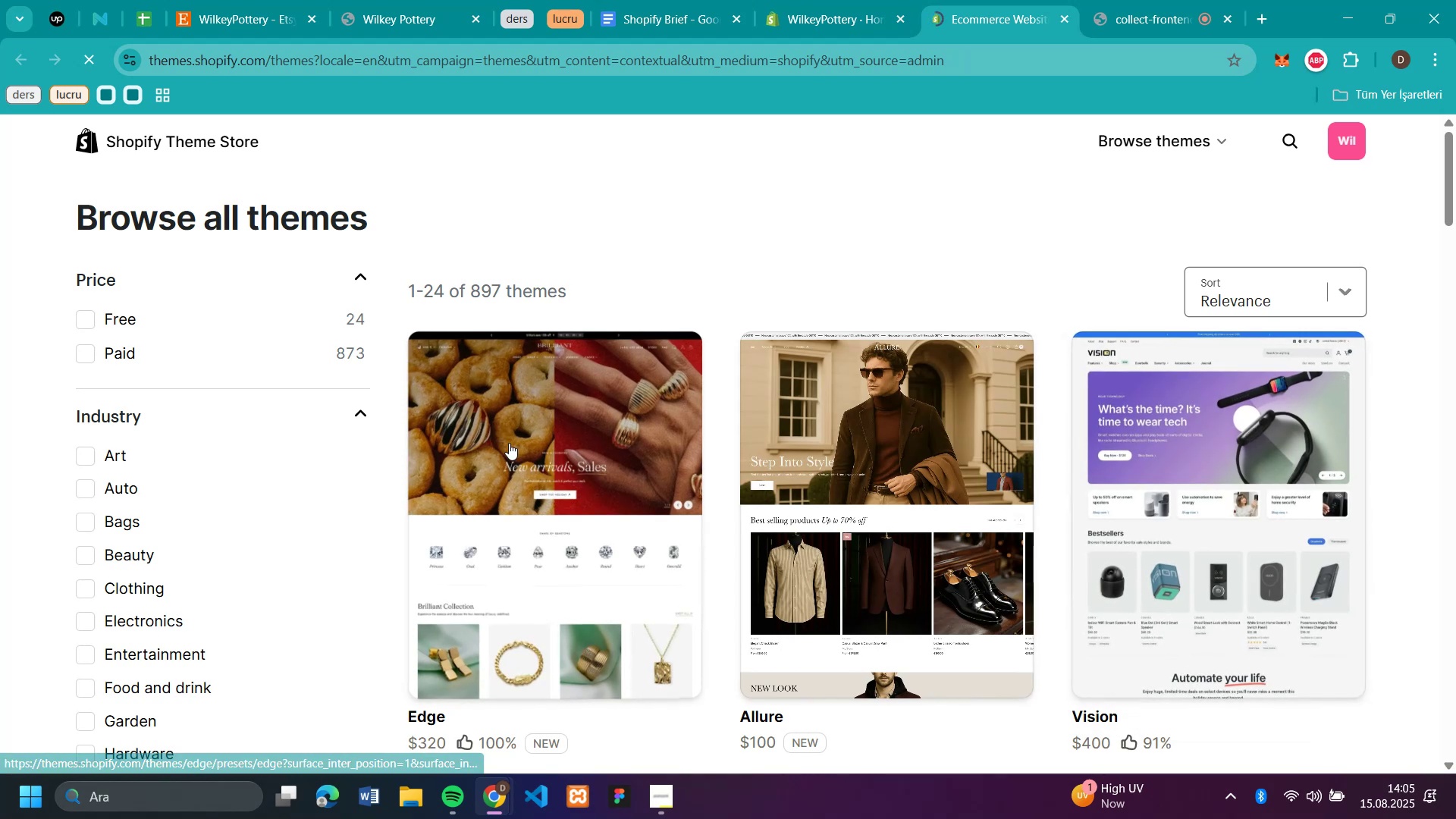 
wait(5.12)
 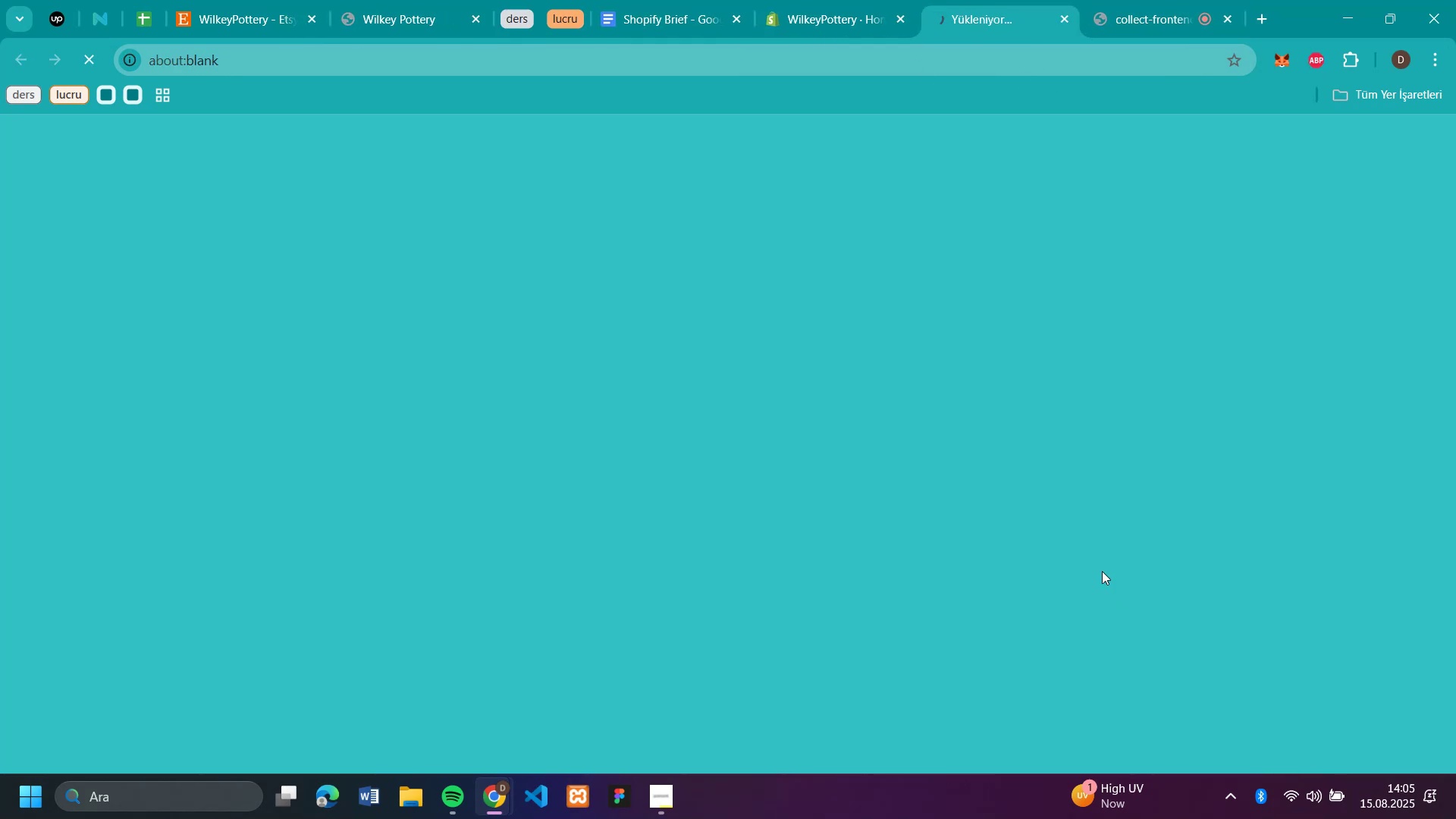 
left_click([80, 325])
 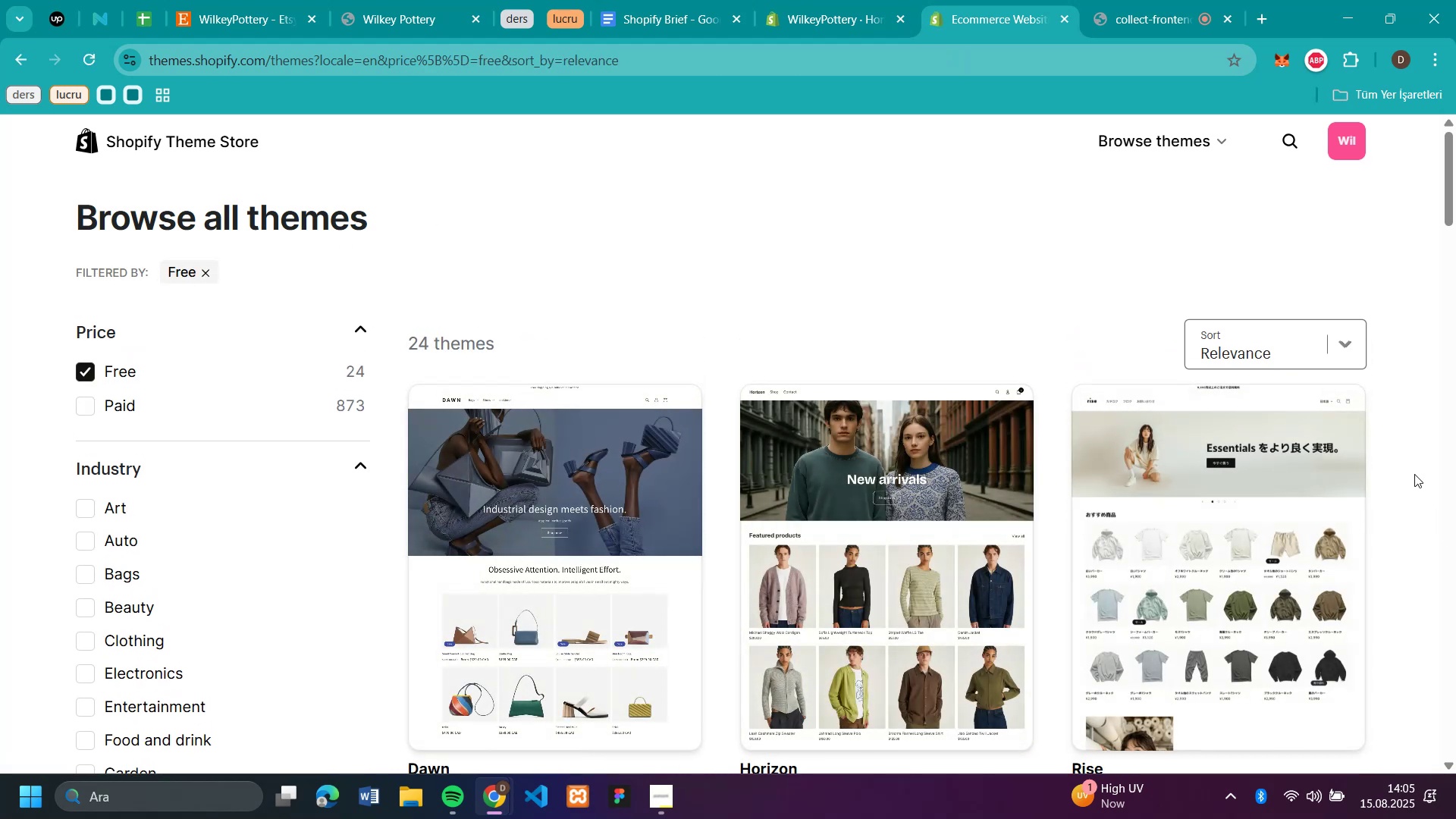 
scroll: coordinate [1436, 460], scroll_direction: down, amount: 11.0
 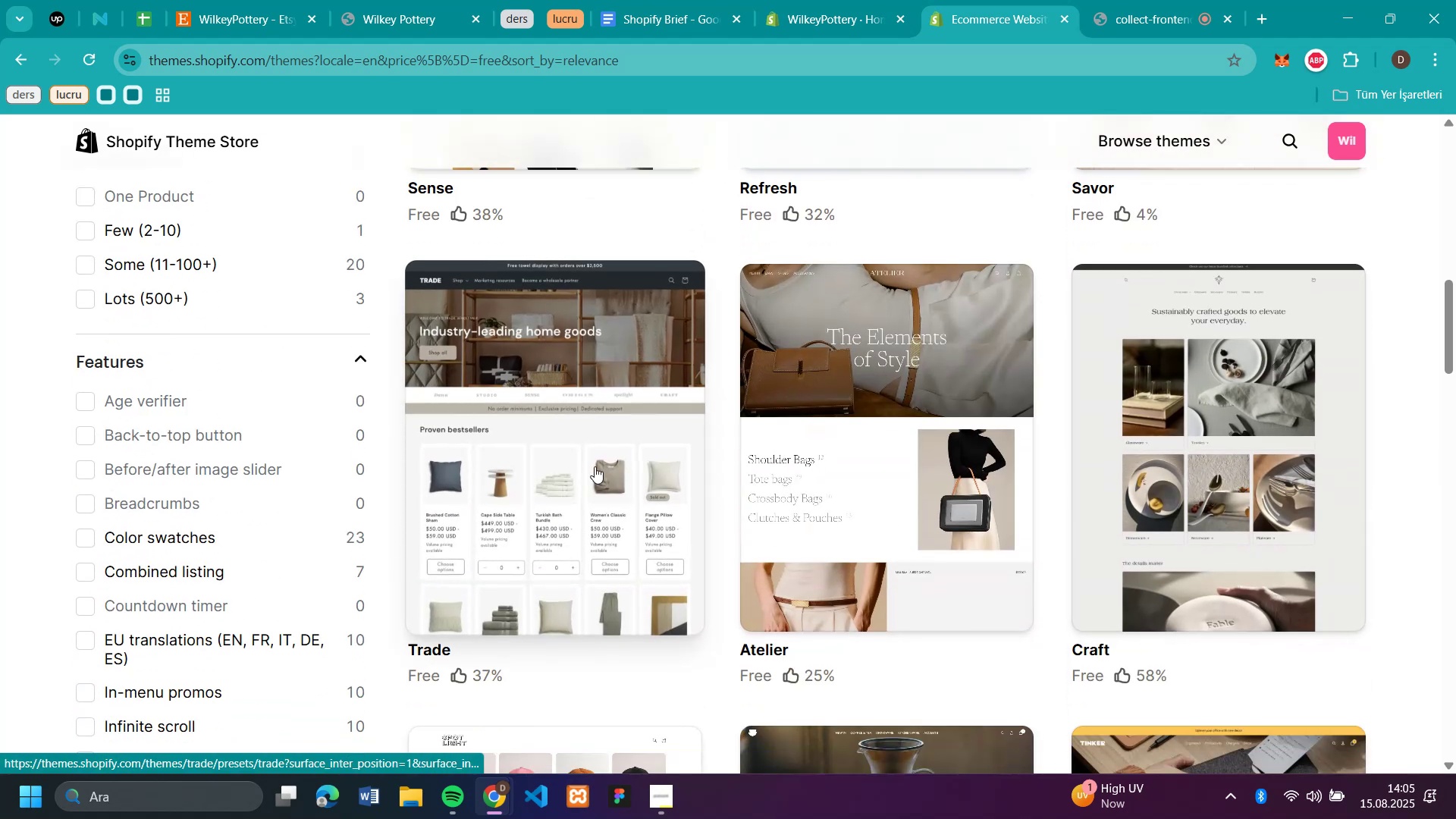 
wait(6.31)
 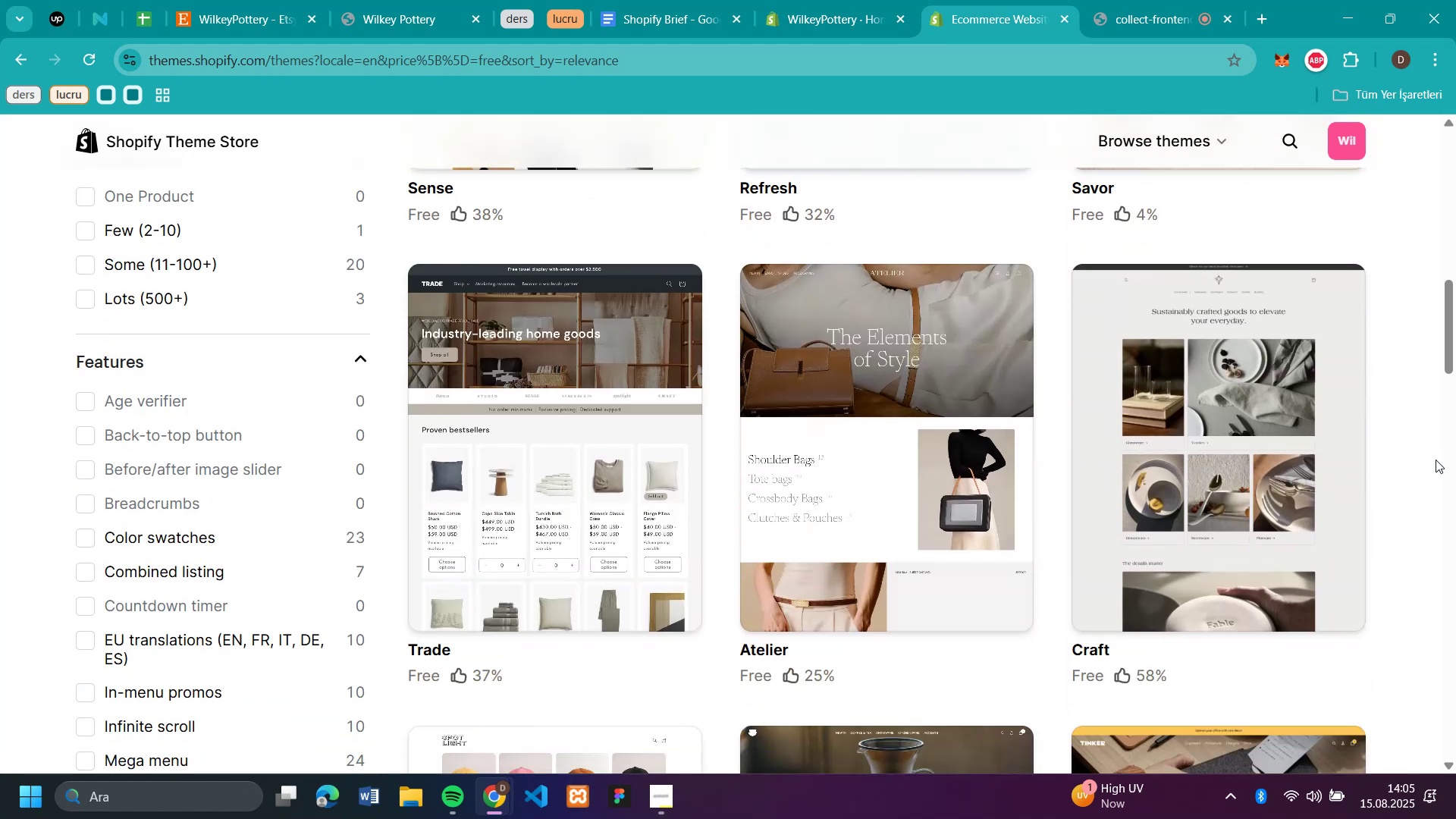 
scroll: coordinate [1420, 461], scroll_direction: down, amount: 4.0
 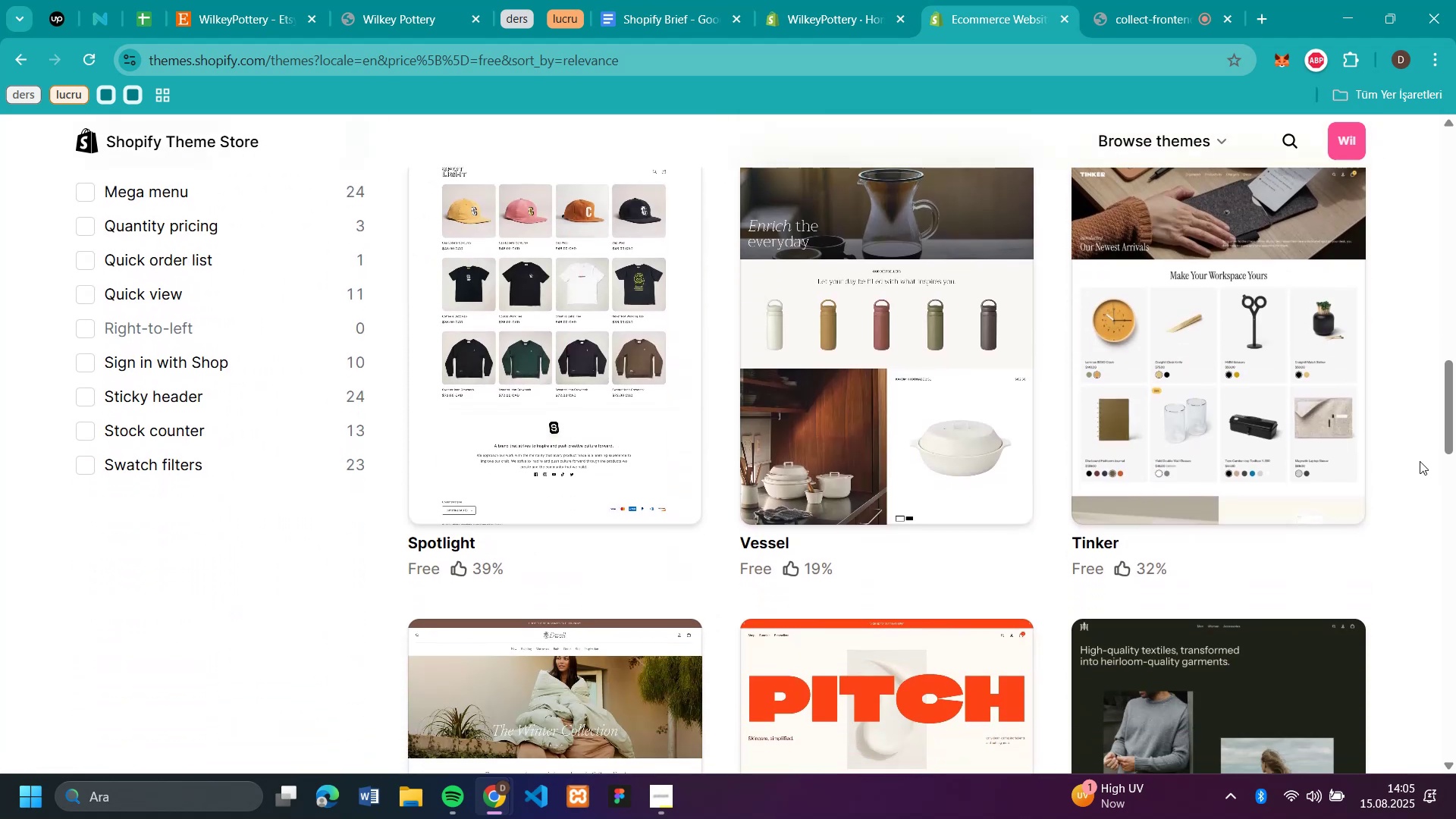 
scroll: coordinate [1420, 461], scroll_direction: up, amount: 1.0
 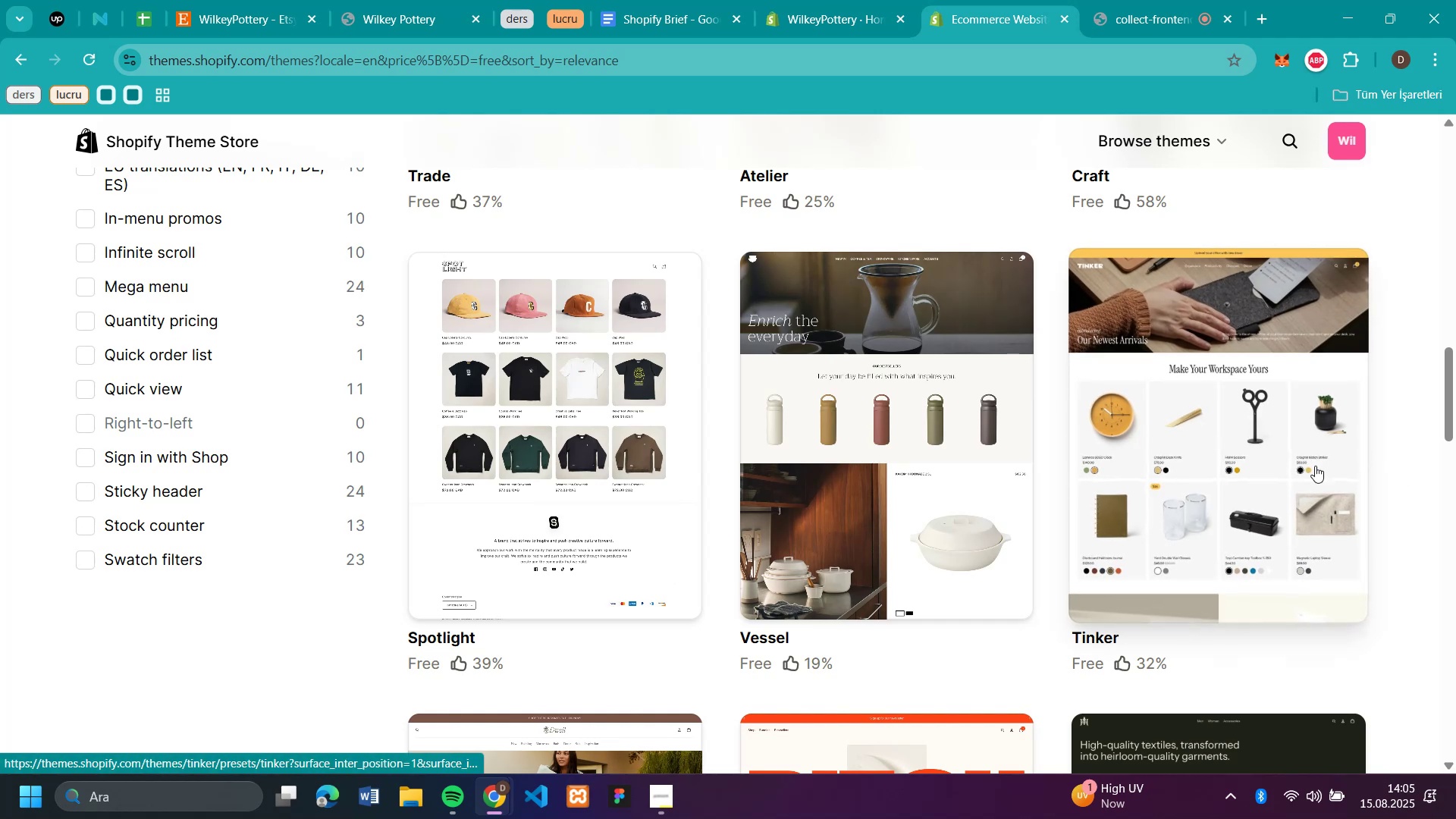 
left_click([1315, 466])
 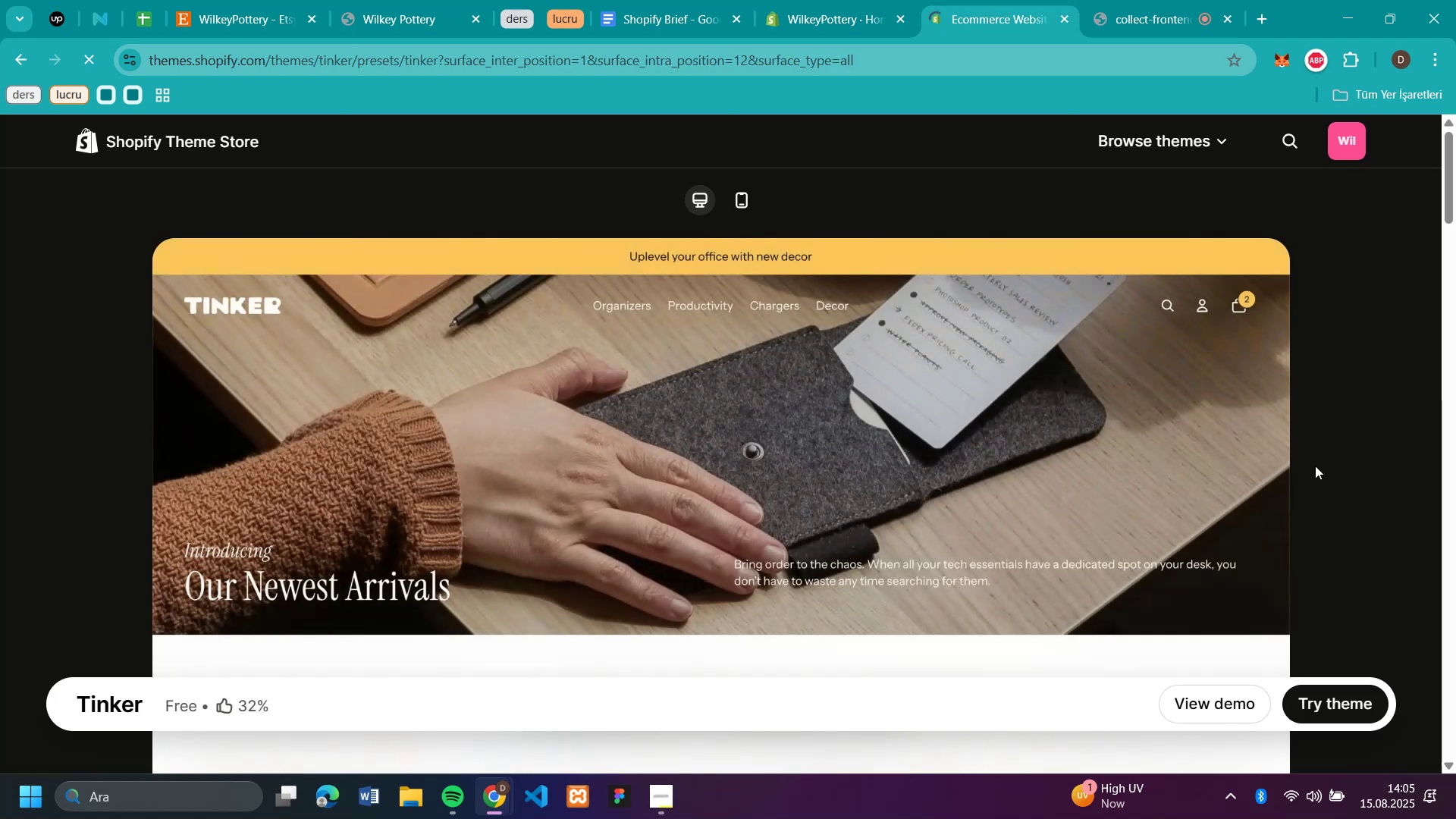 
scroll: coordinate [1050, 484], scroll_direction: down, amount: 1.0
 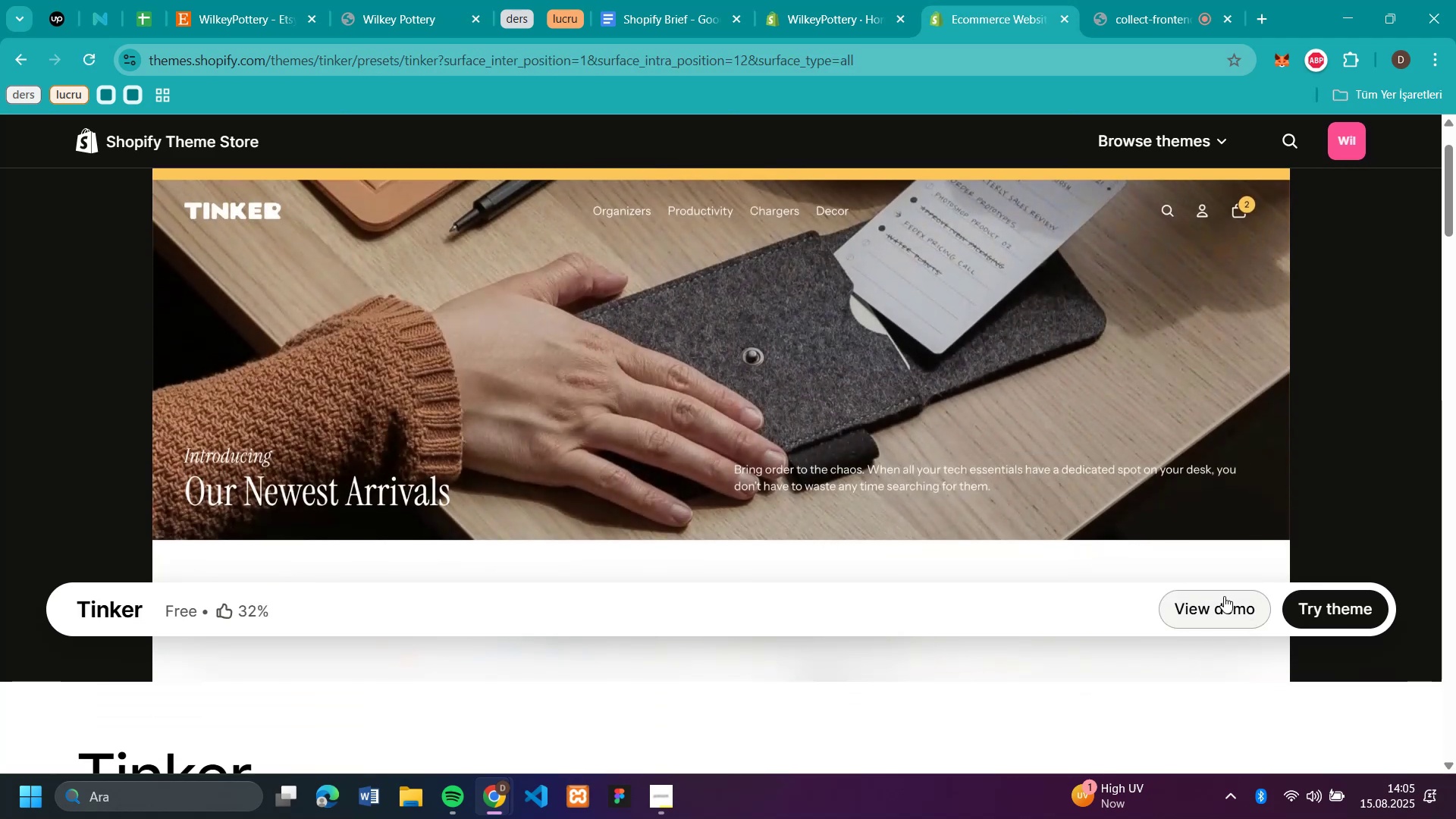 
left_click([1216, 607])
 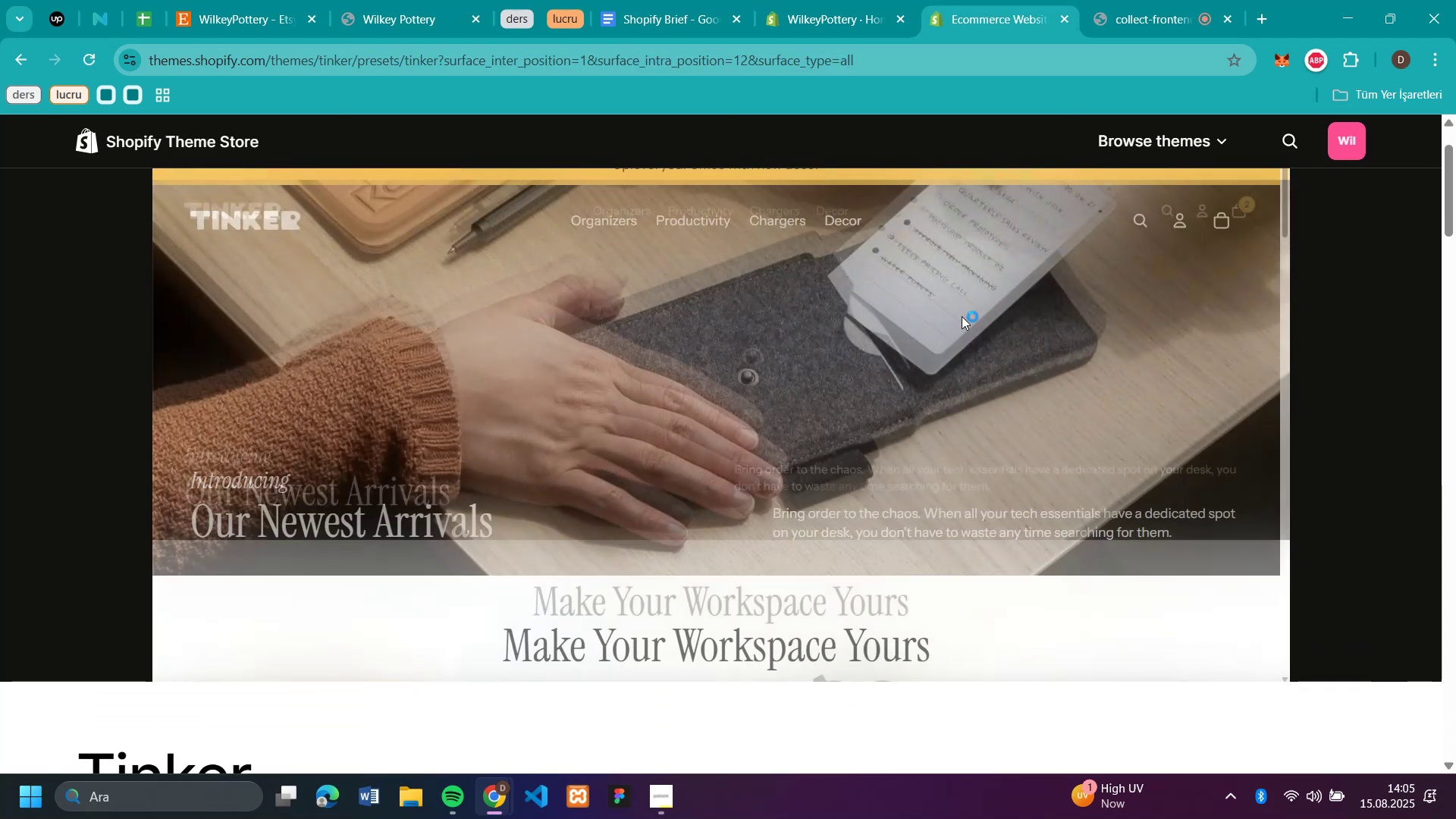 
scroll: coordinate [962, 316], scroll_direction: down, amount: 6.0
 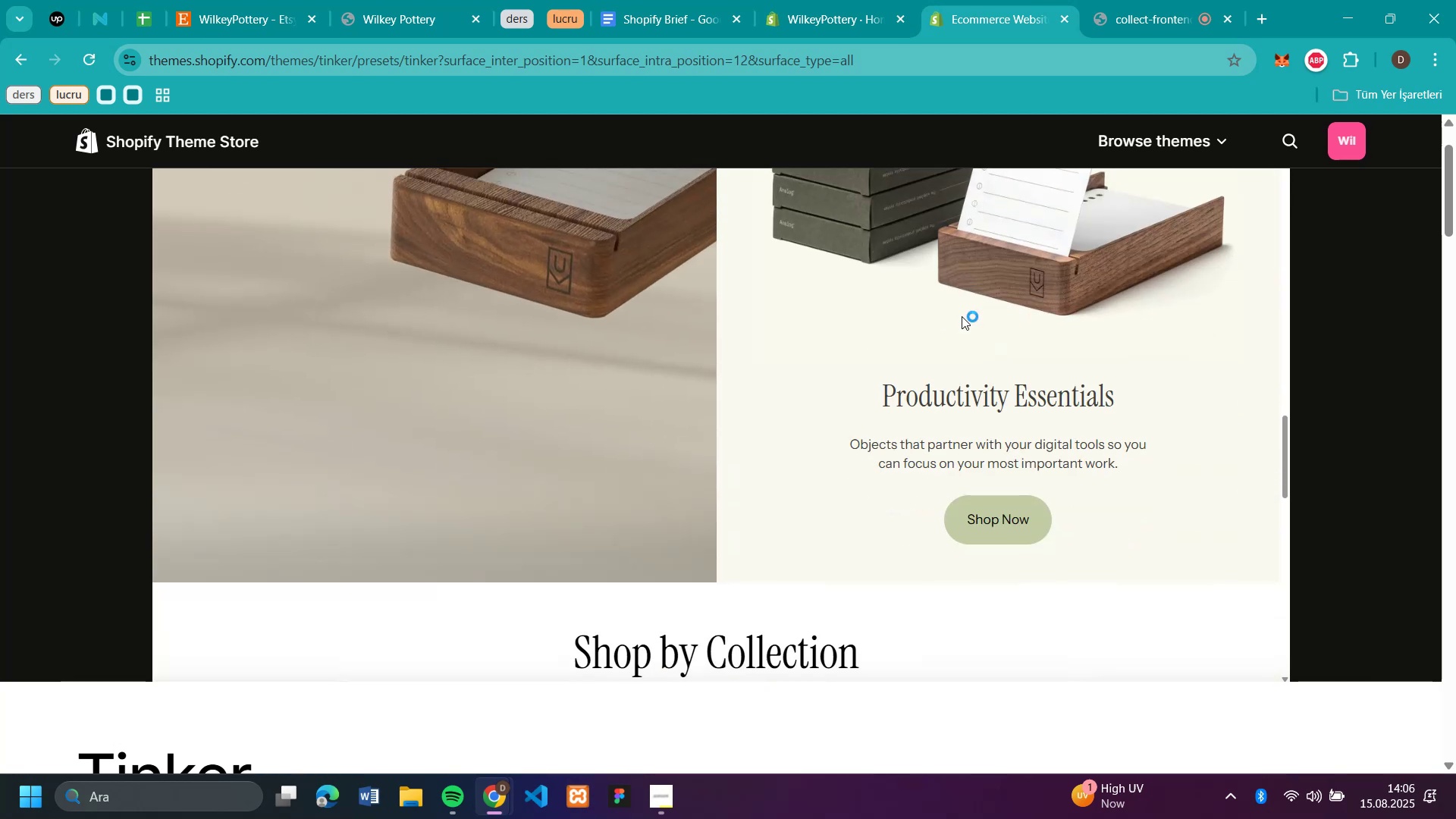 
scroll: coordinate [962, 316], scroll_direction: up, amount: 1.0
 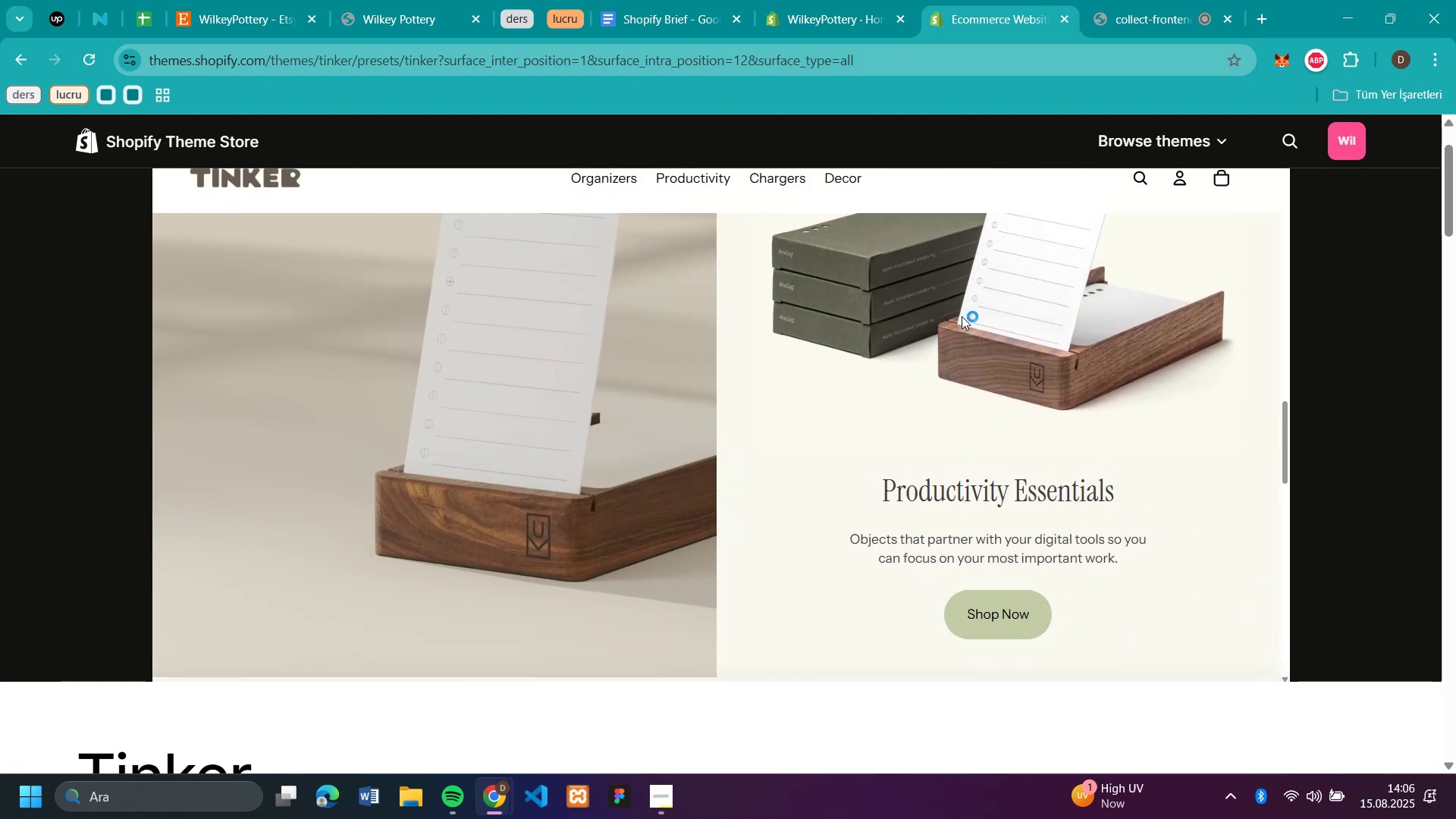 
scroll: coordinate [1213, 426], scroll_direction: down, amount: 33.0
 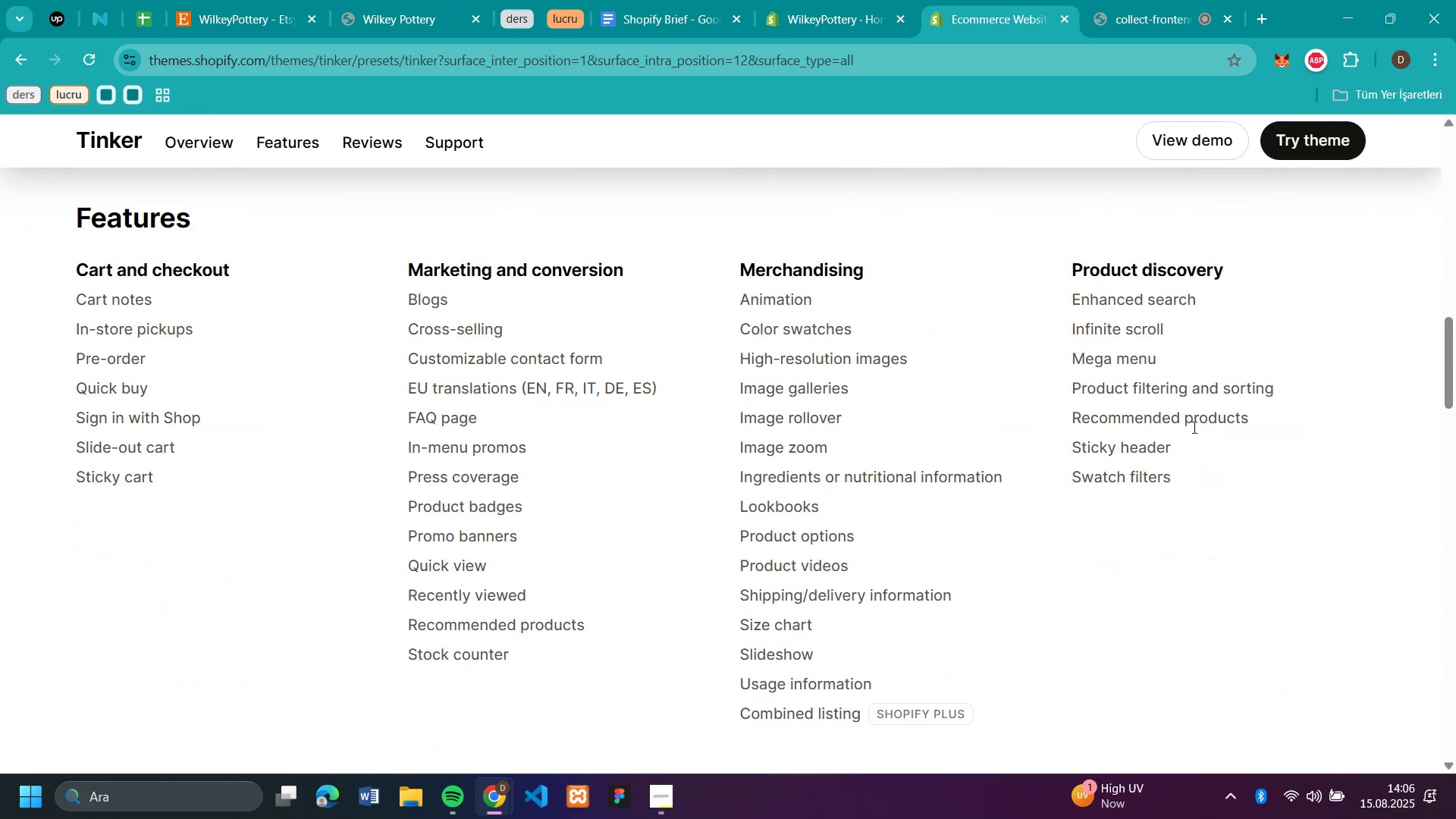 
scroll: coordinate [819, 336], scroll_direction: up, amount: 30.0
 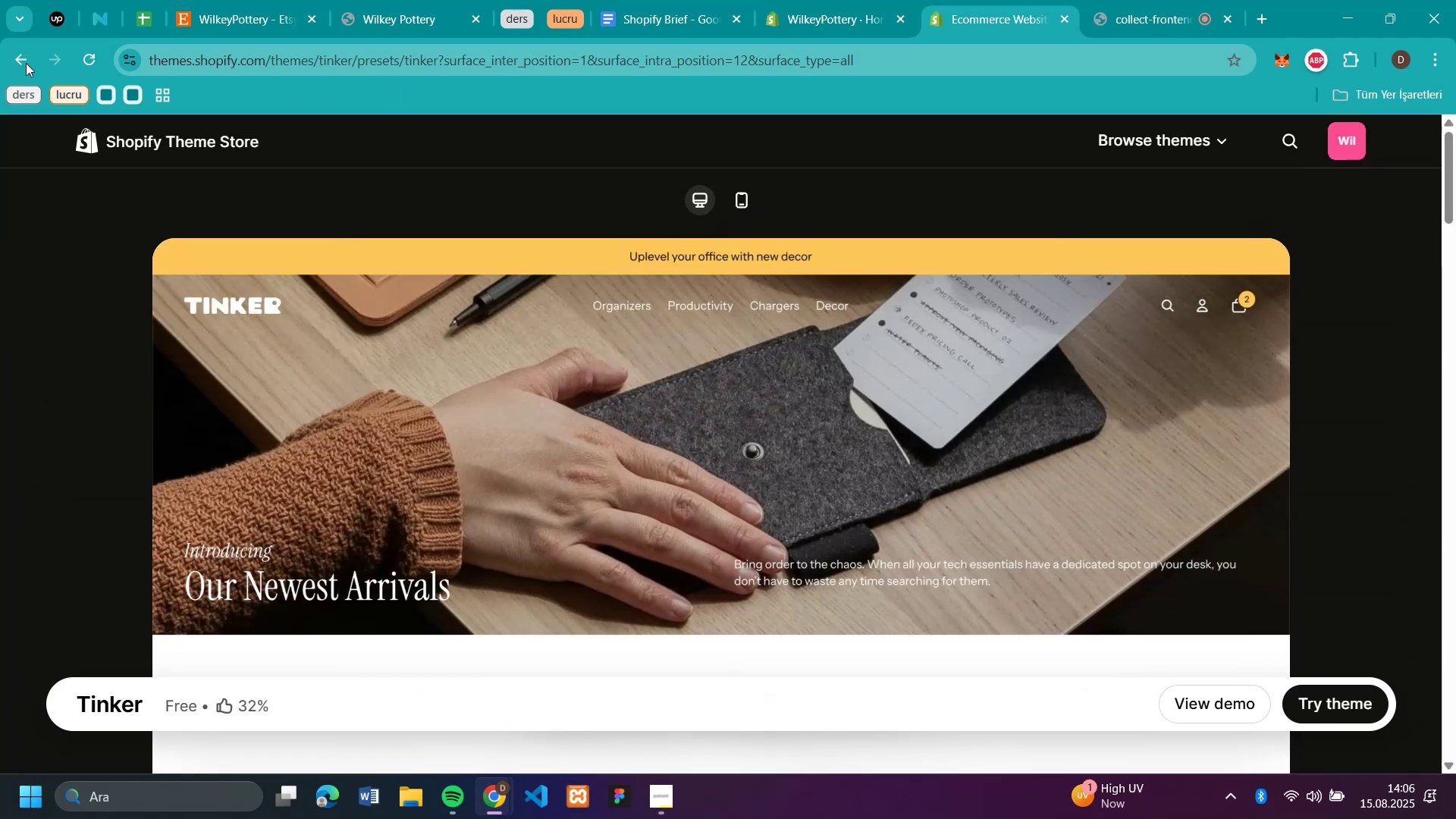 
left_click([17, 60])
 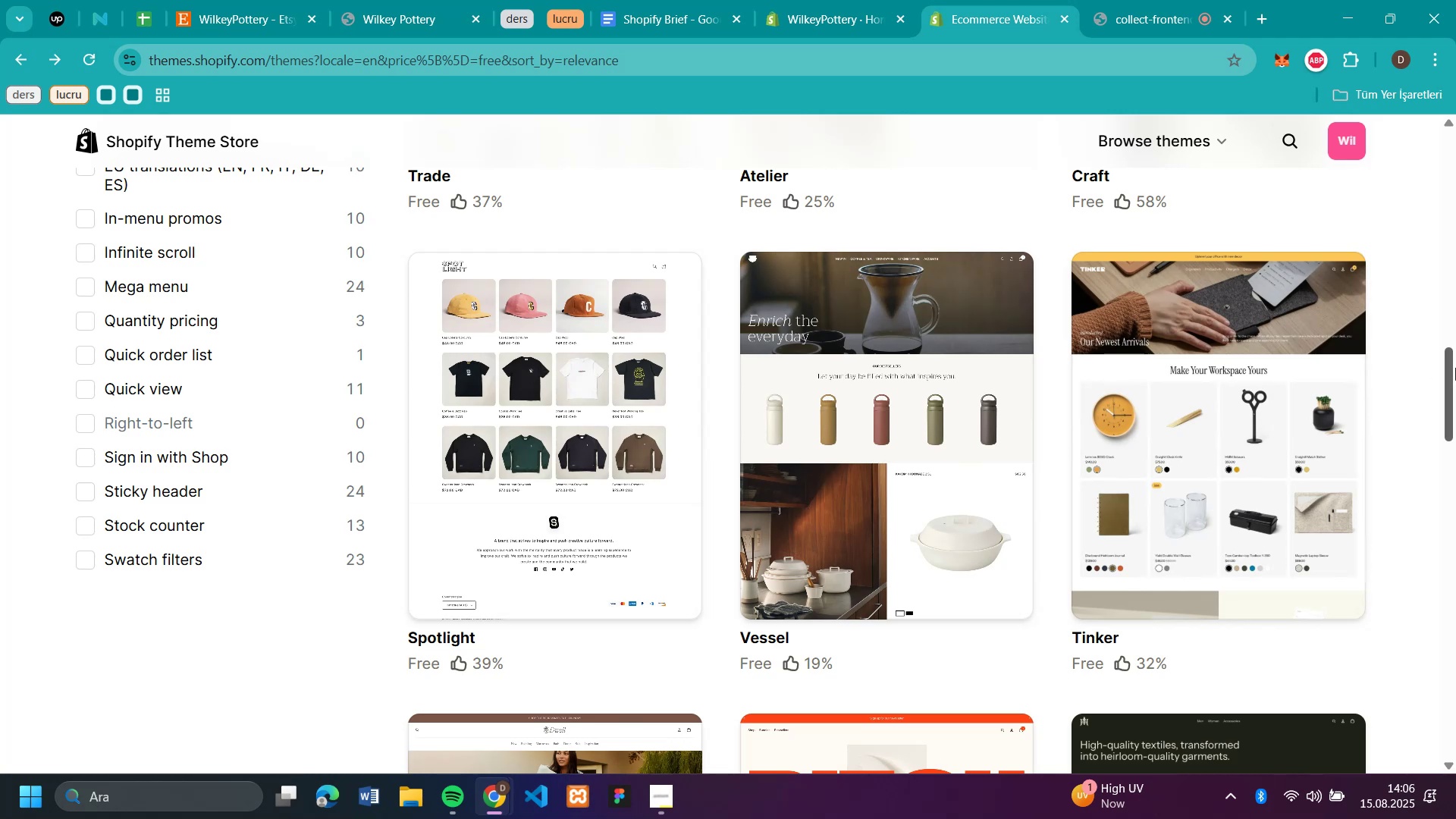 
scroll: coordinate [1455, 368], scroll_direction: down, amount: 11.0
 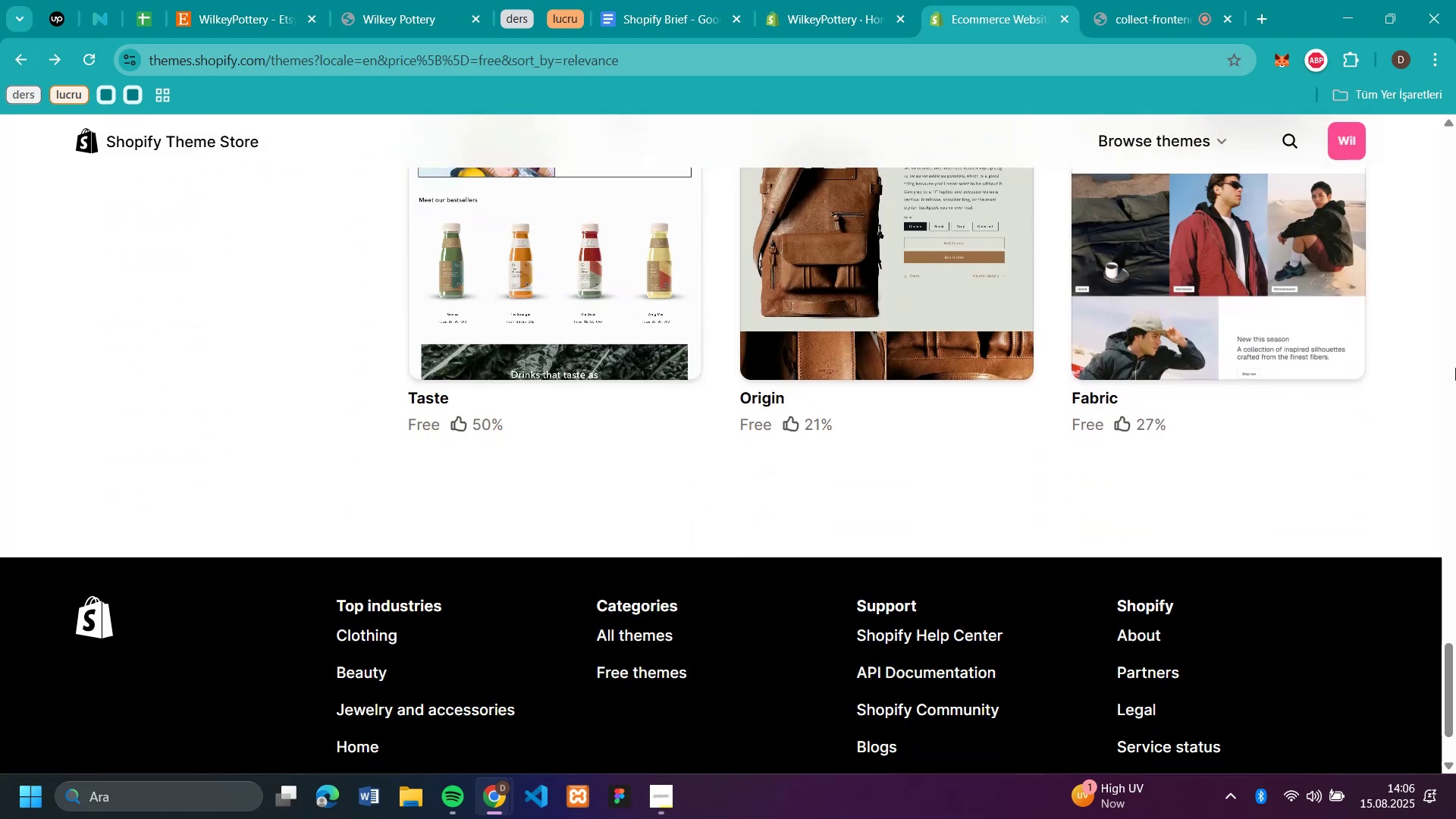 
scroll: coordinate [1231, 376], scroll_direction: up, amount: 26.0
 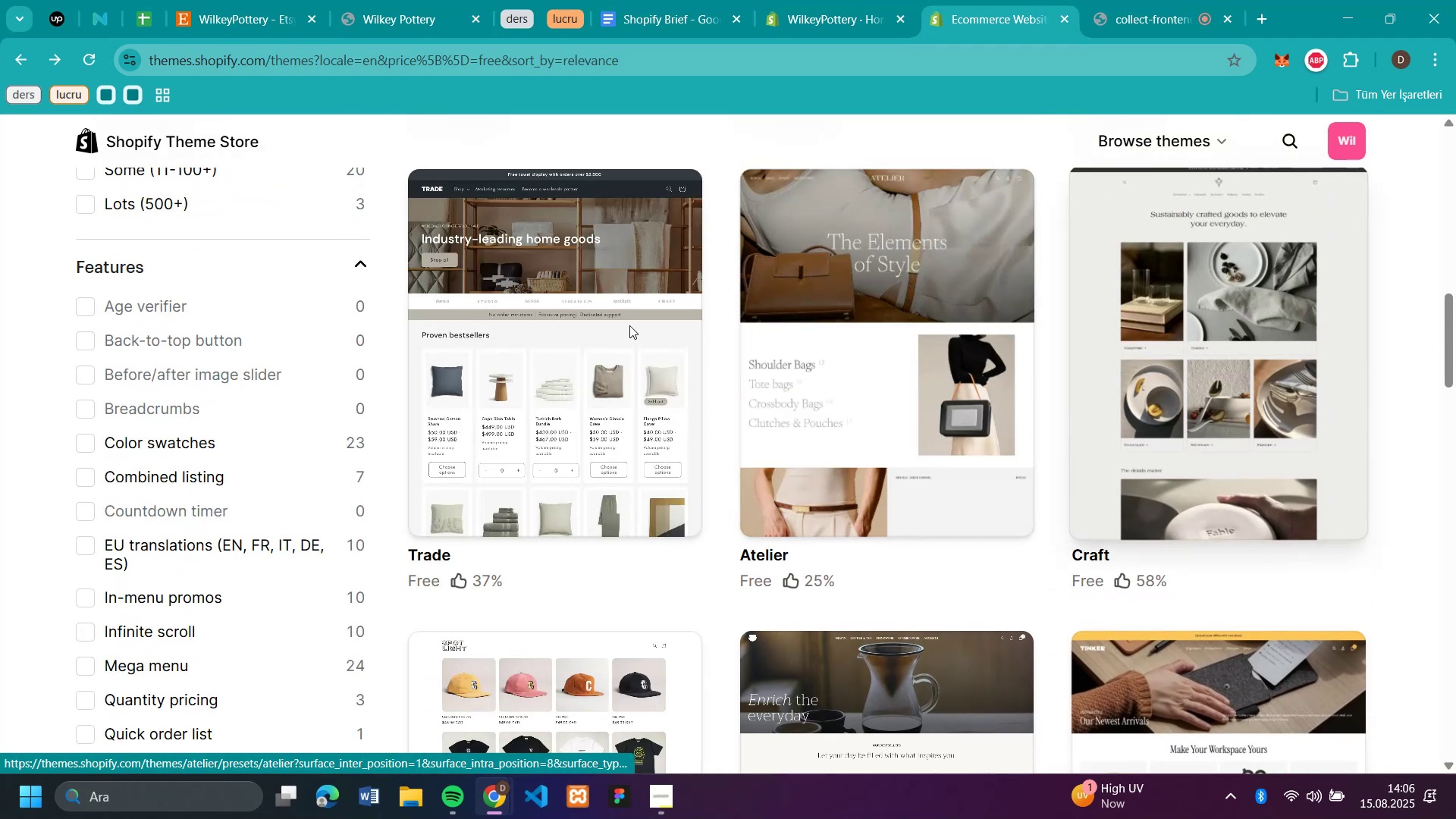 
left_click([485, 313])
 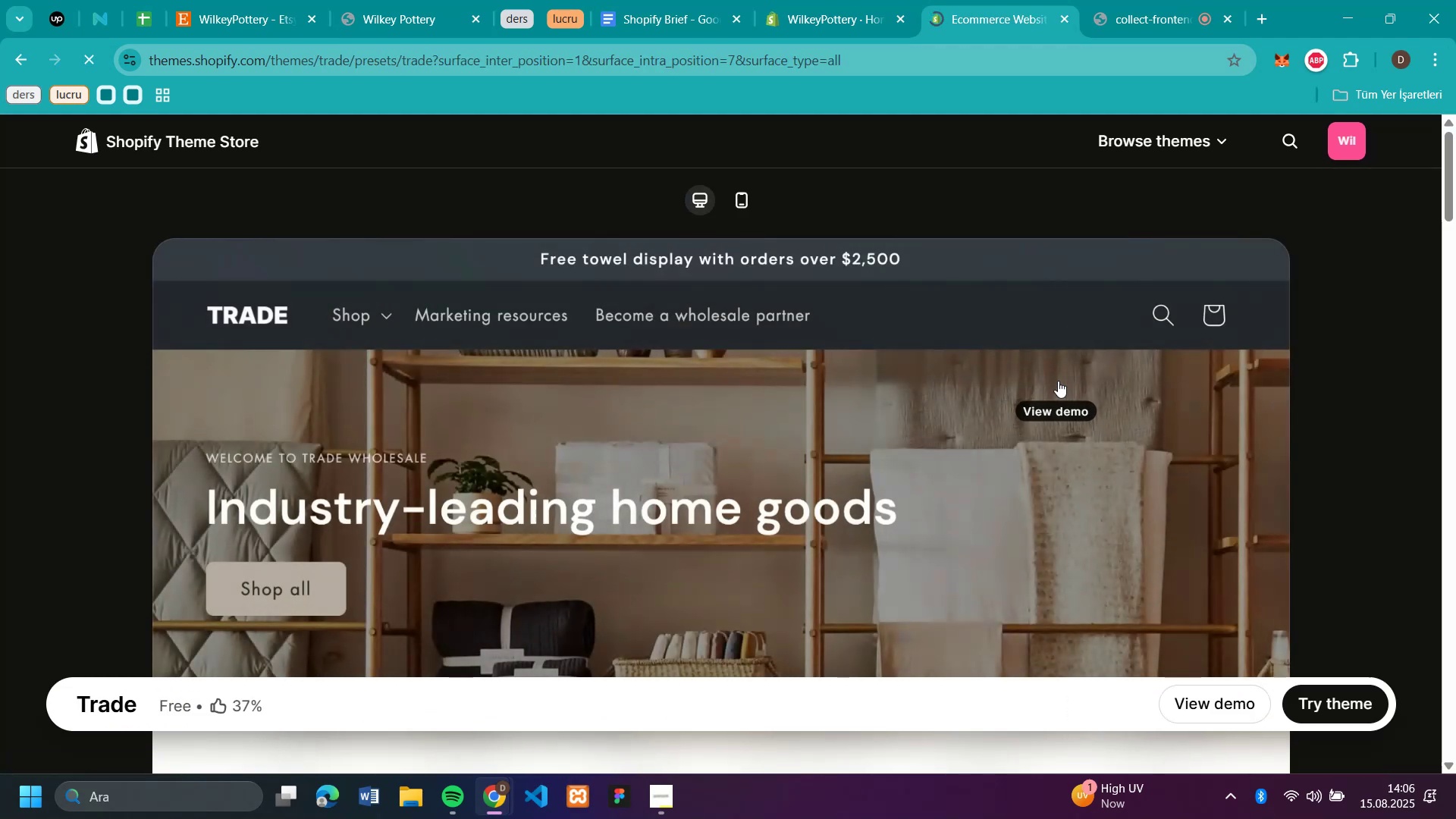 
left_click([1207, 705])
 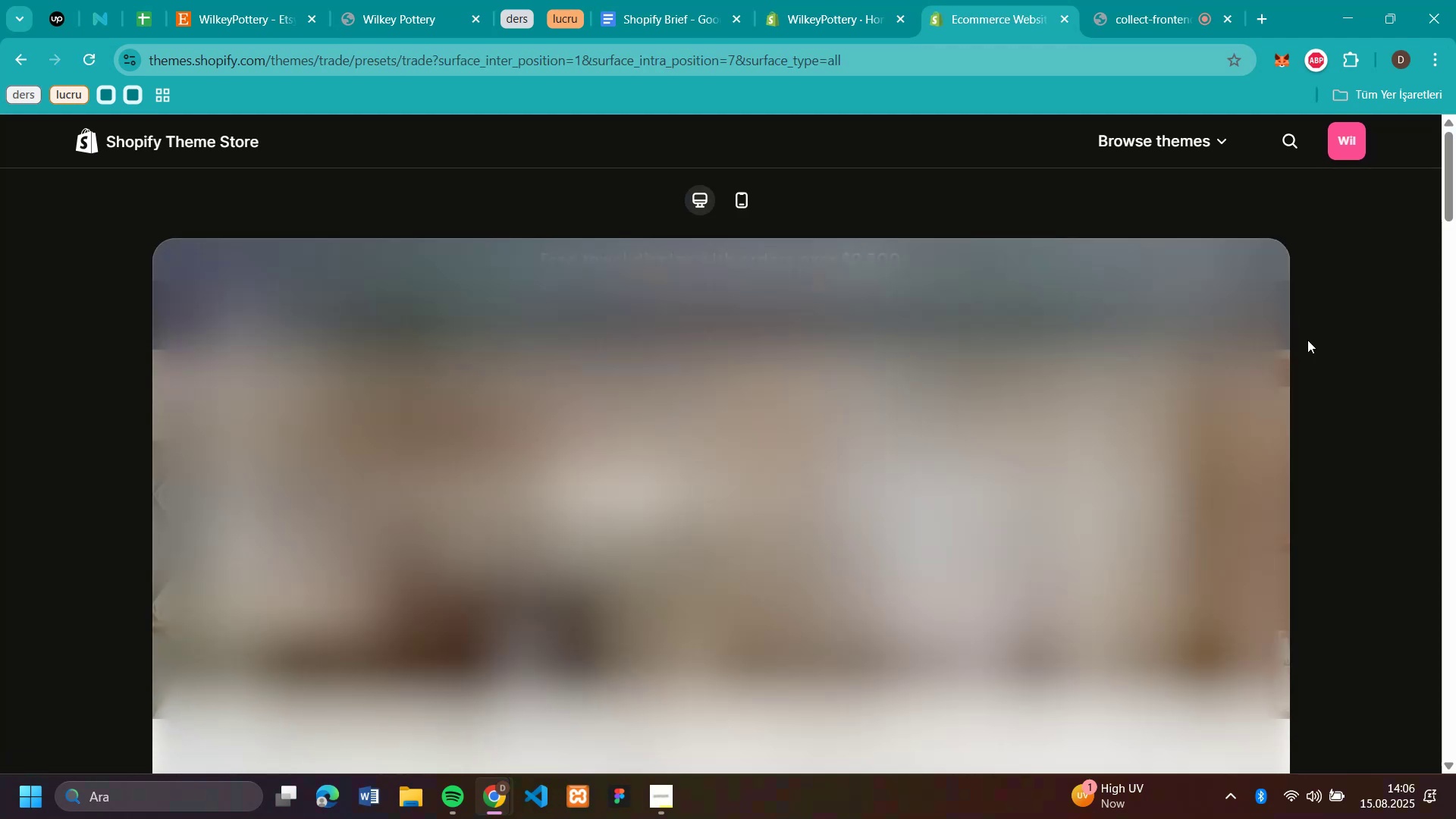 
scroll: coordinate [1208, 340], scroll_direction: down, amount: 3.0
 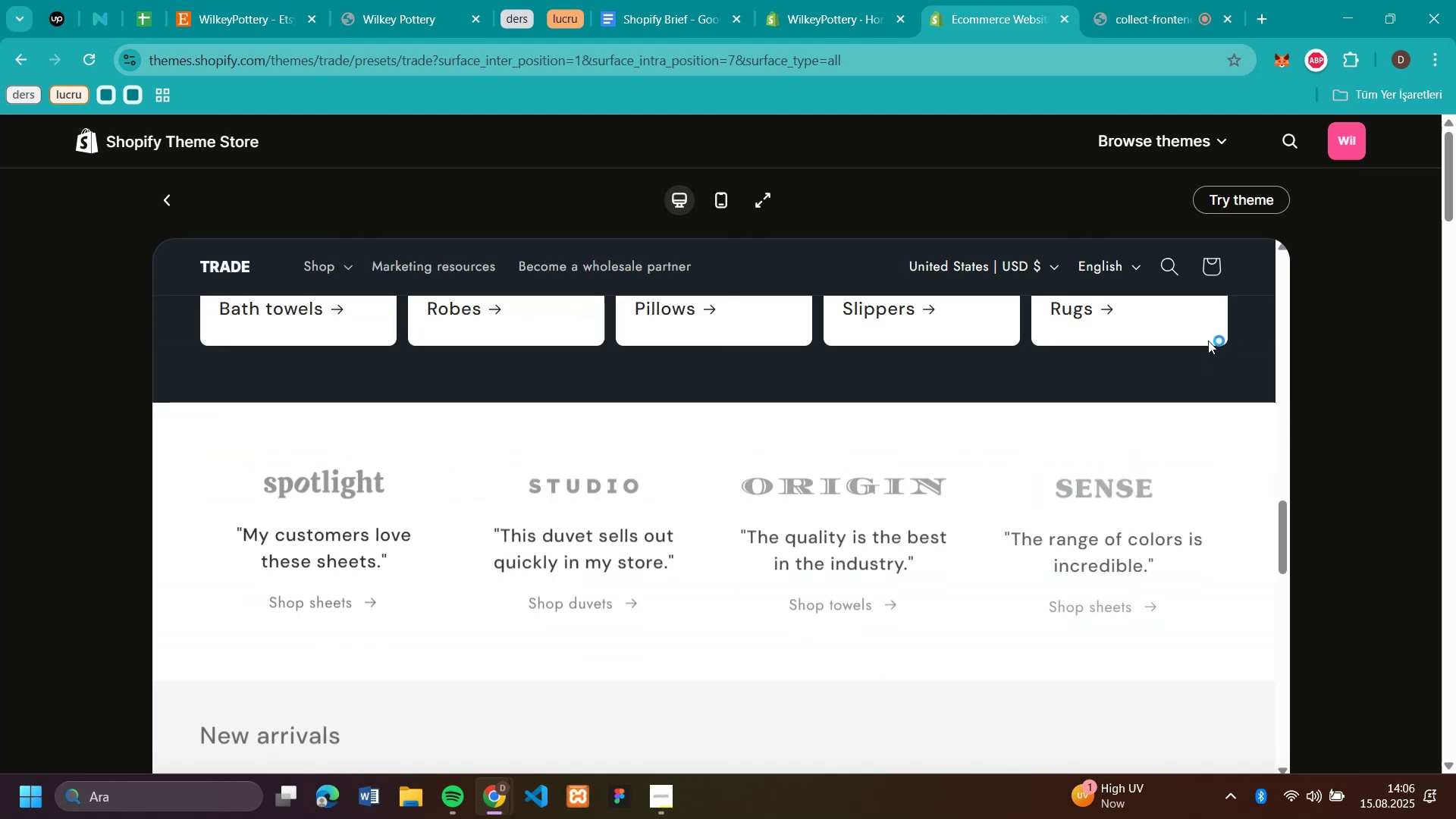 
scroll: coordinate [1208, 340], scroll_direction: none, amount: 0.0
 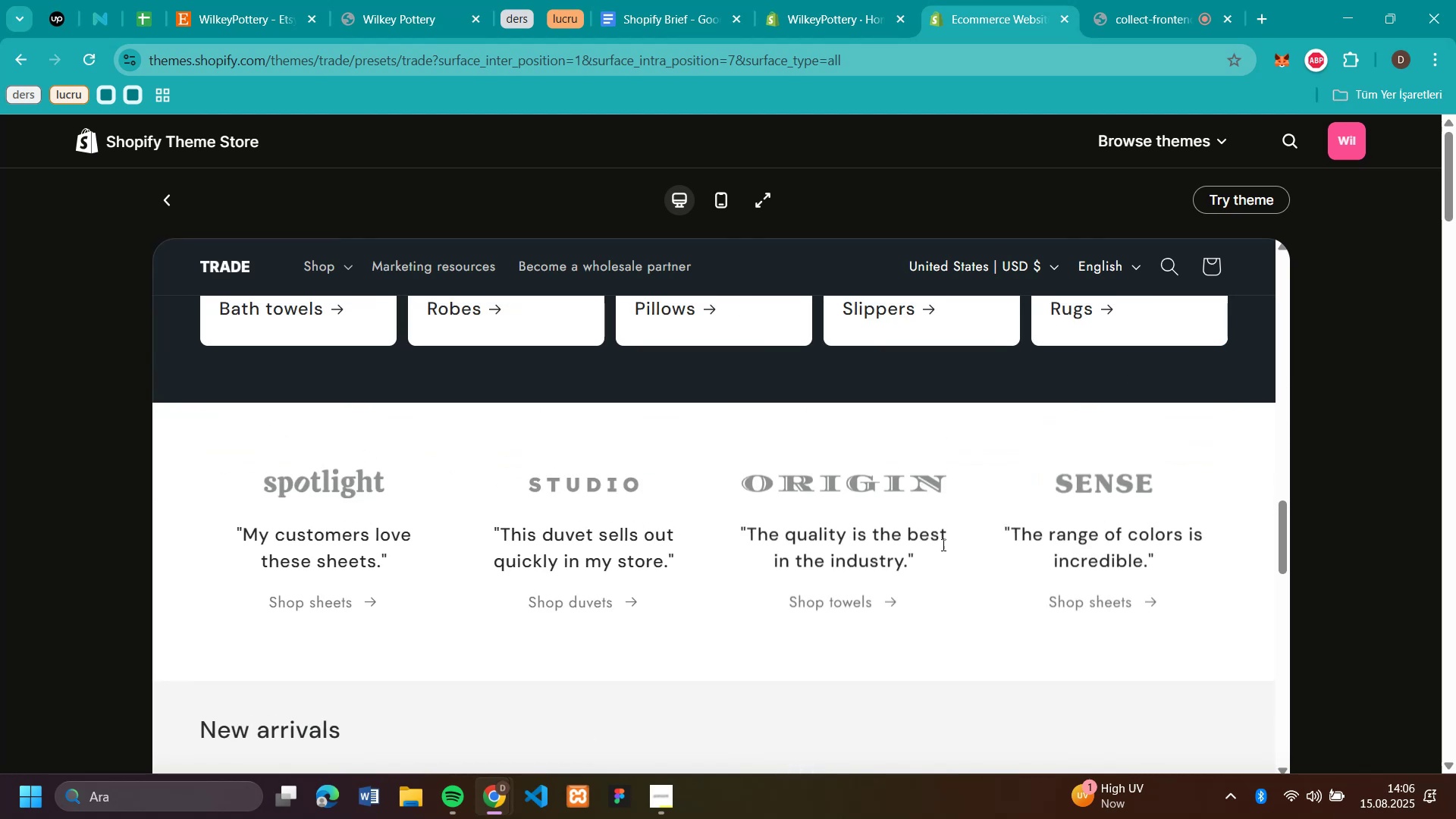 
scroll: coordinate [1245, 458], scroll_direction: down, amount: 31.0
 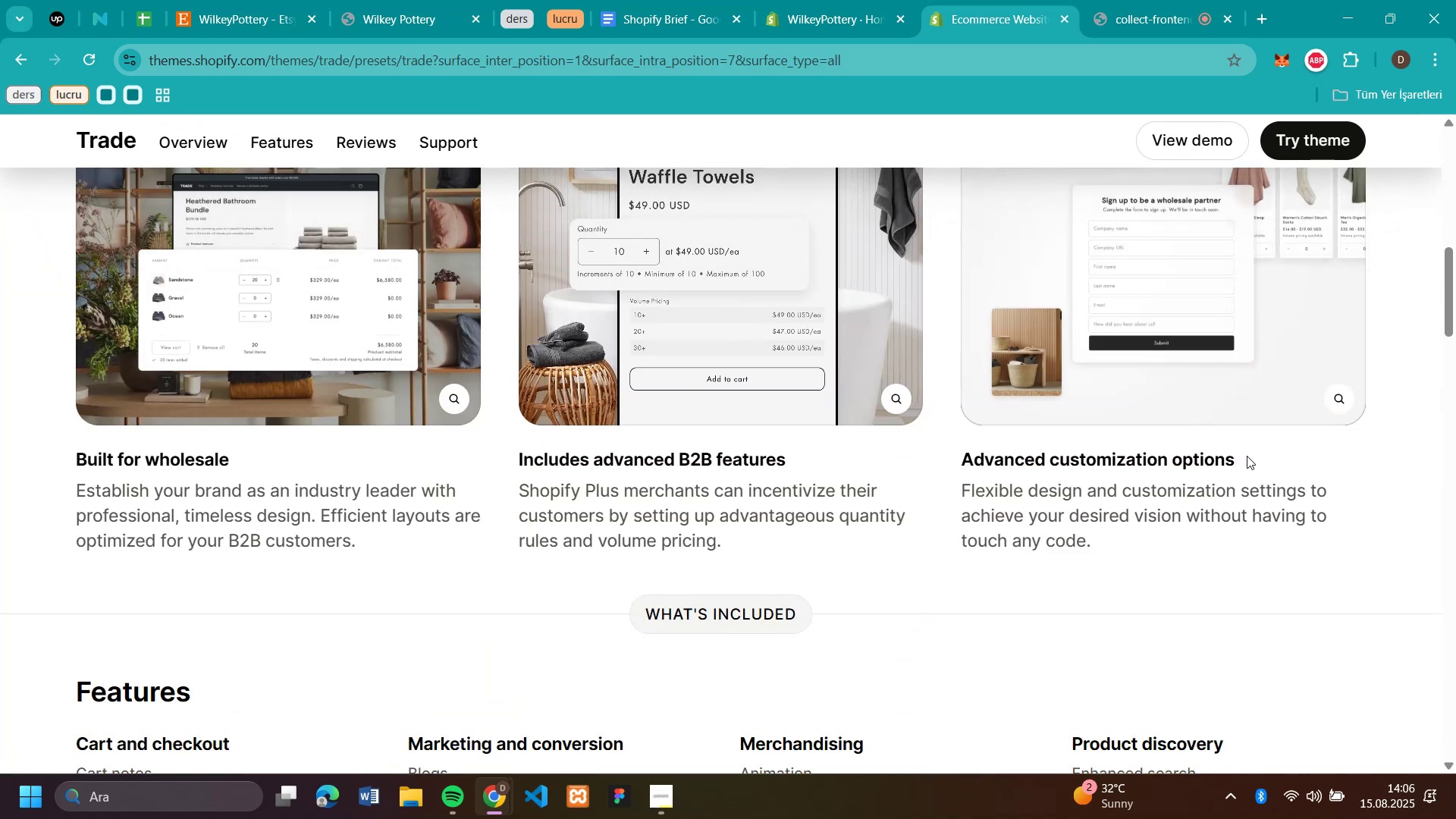 
scroll: coordinate [1247, 456], scroll_direction: down, amount: 10.0
 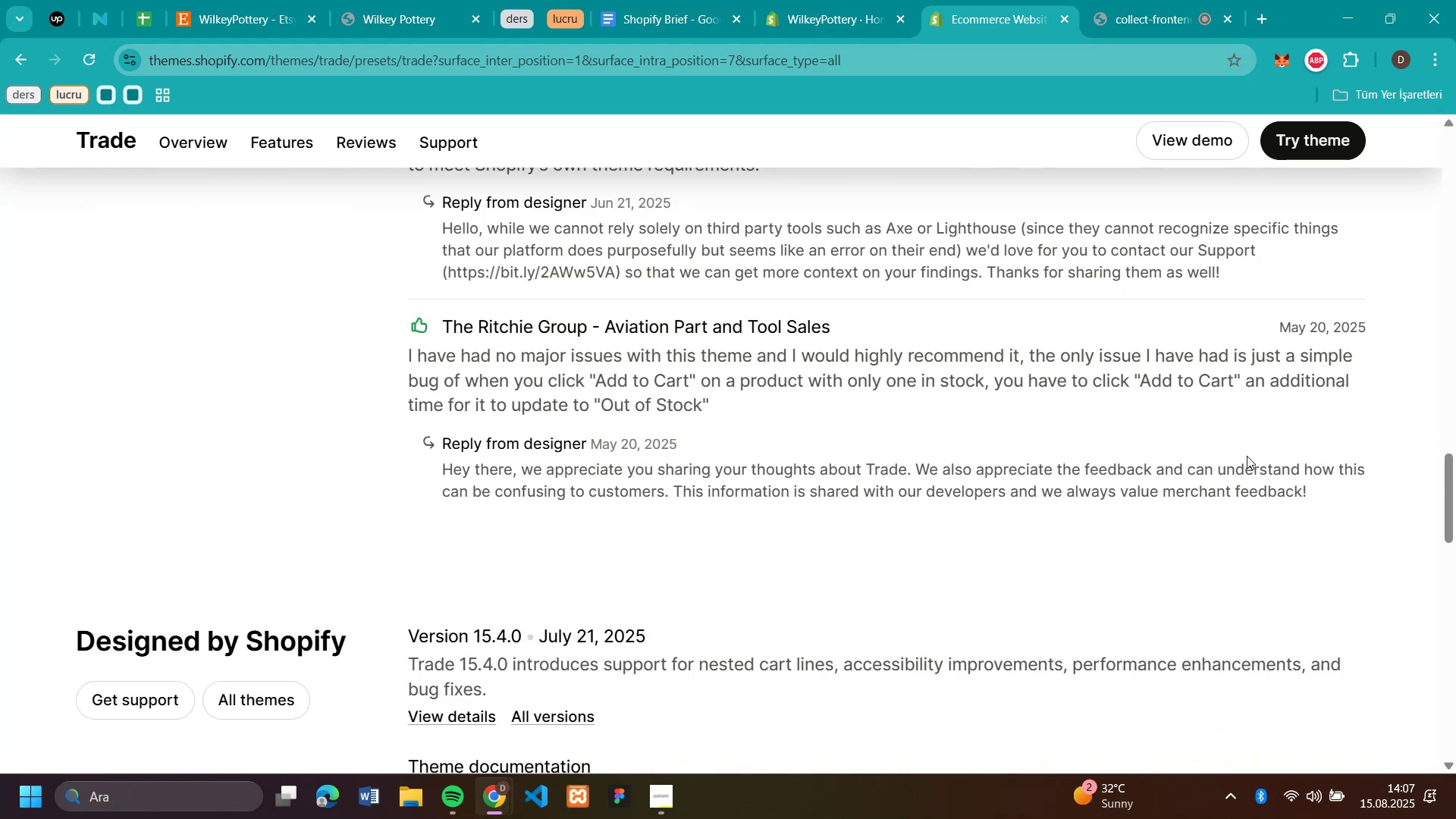 
scroll: coordinate [589, 397], scroll_direction: up, amount: 24.0
 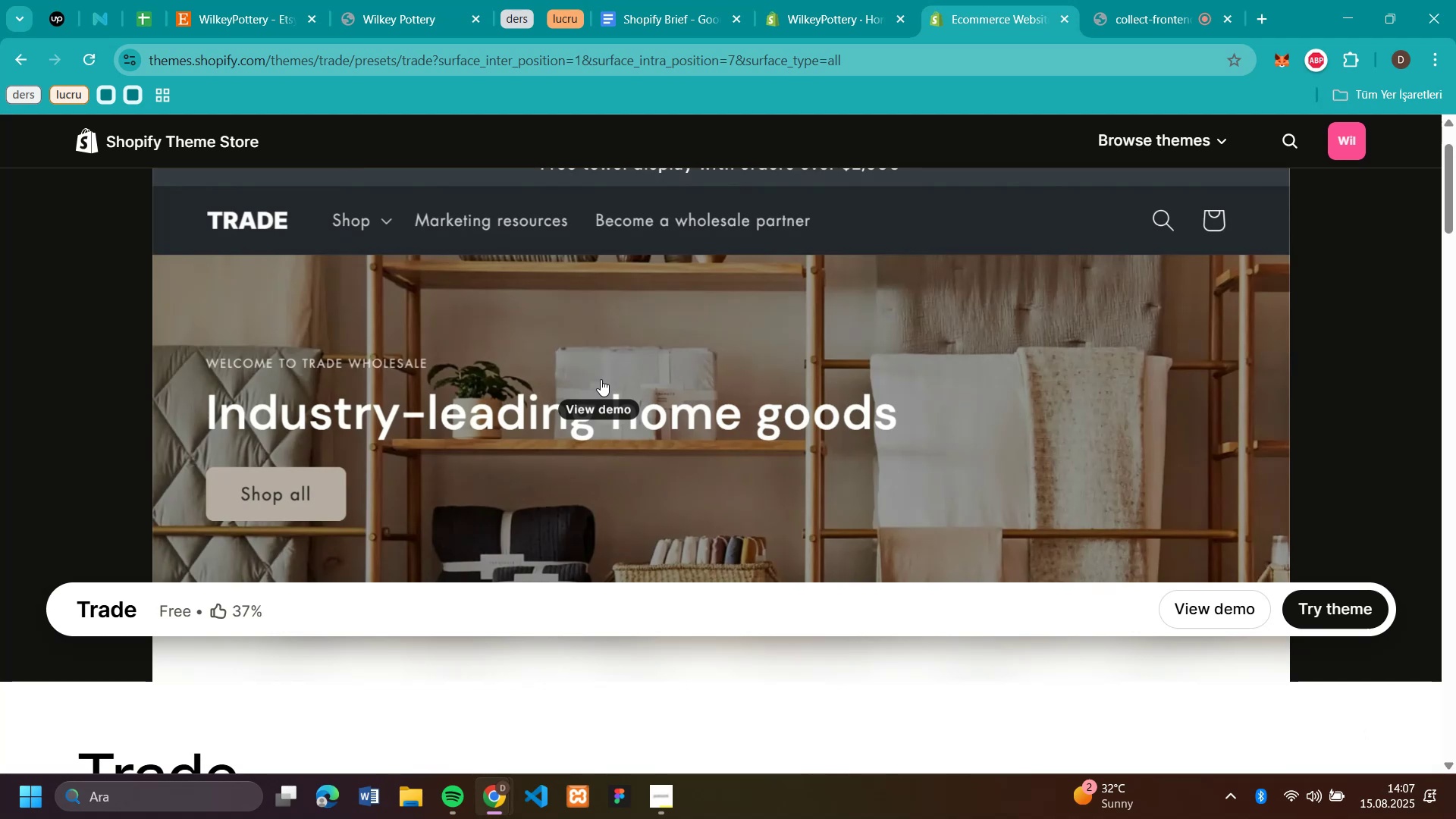 
wait(15.74)
 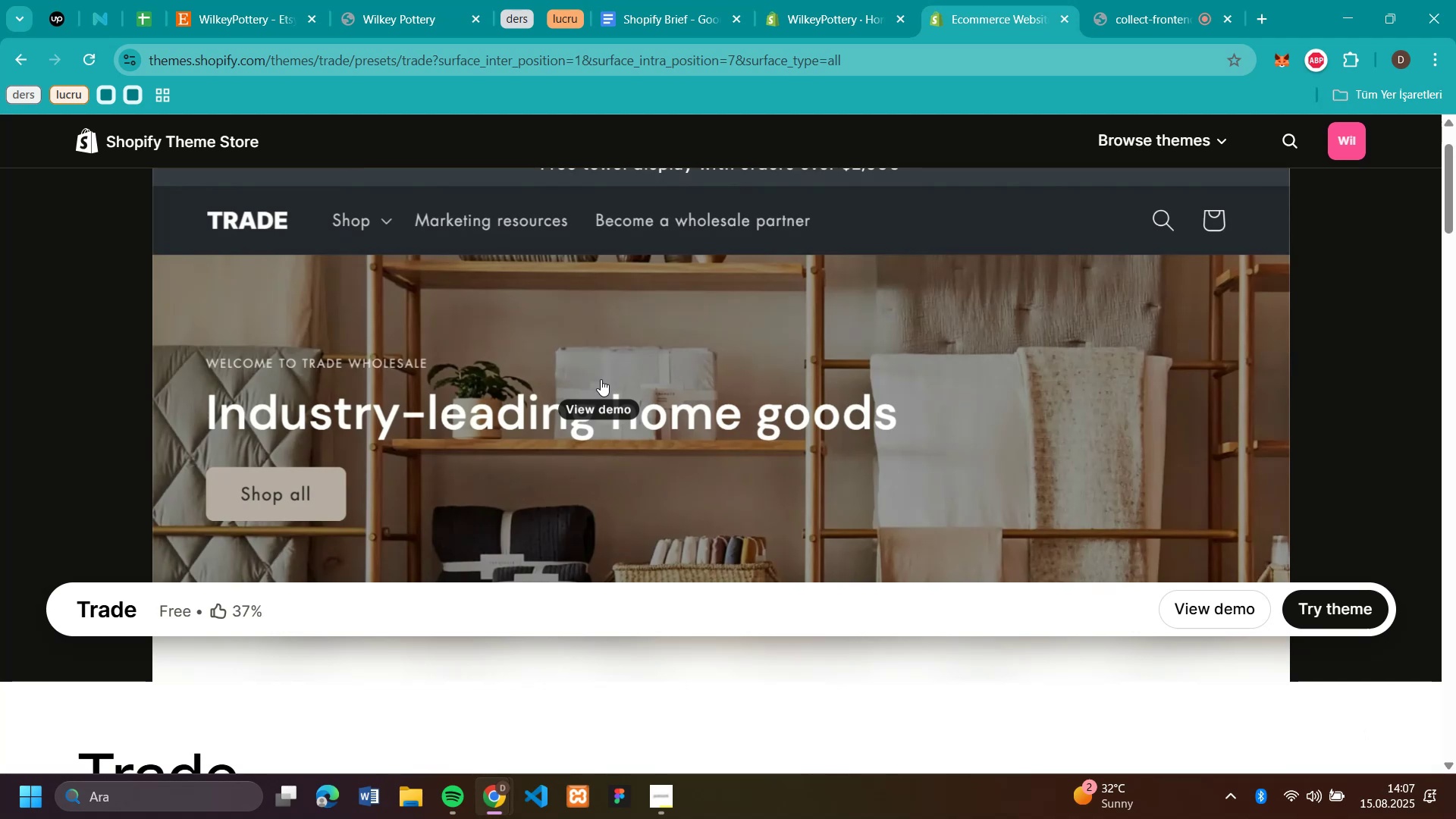 
scroll: coordinate [1387, 565], scroll_direction: up, amount: 4.0
 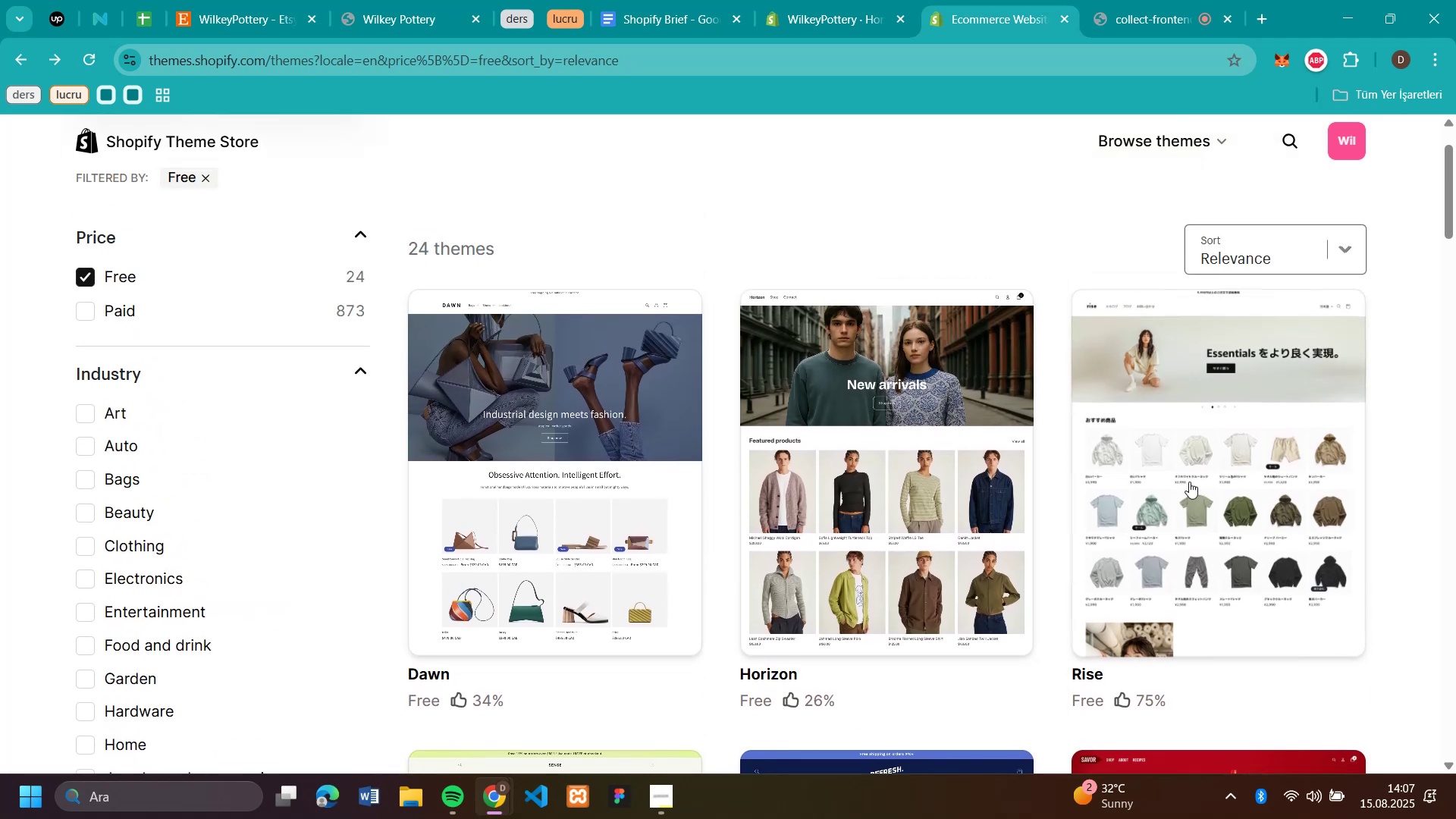 
left_click([1187, 480])
 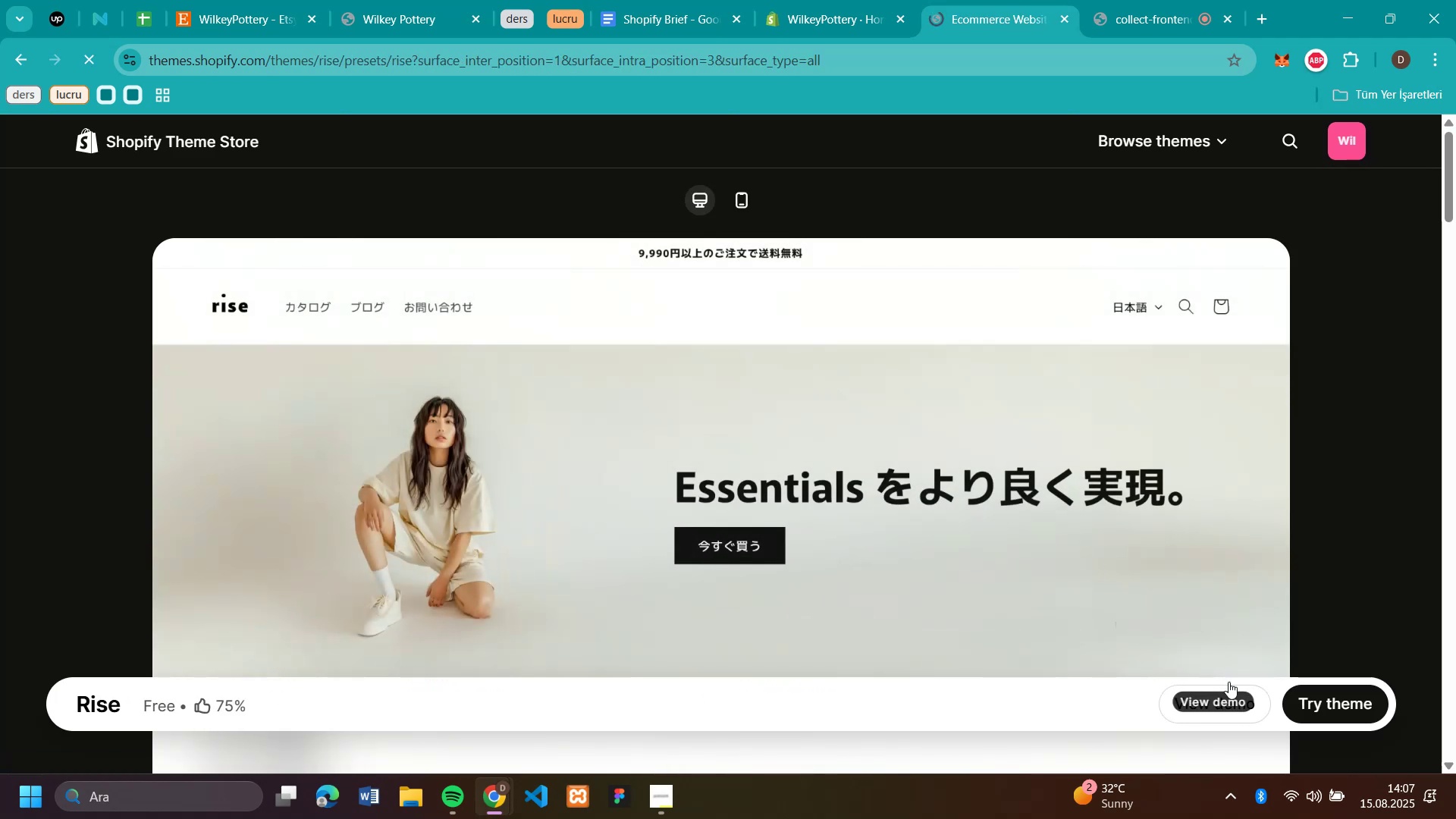 
left_click([1227, 696])
 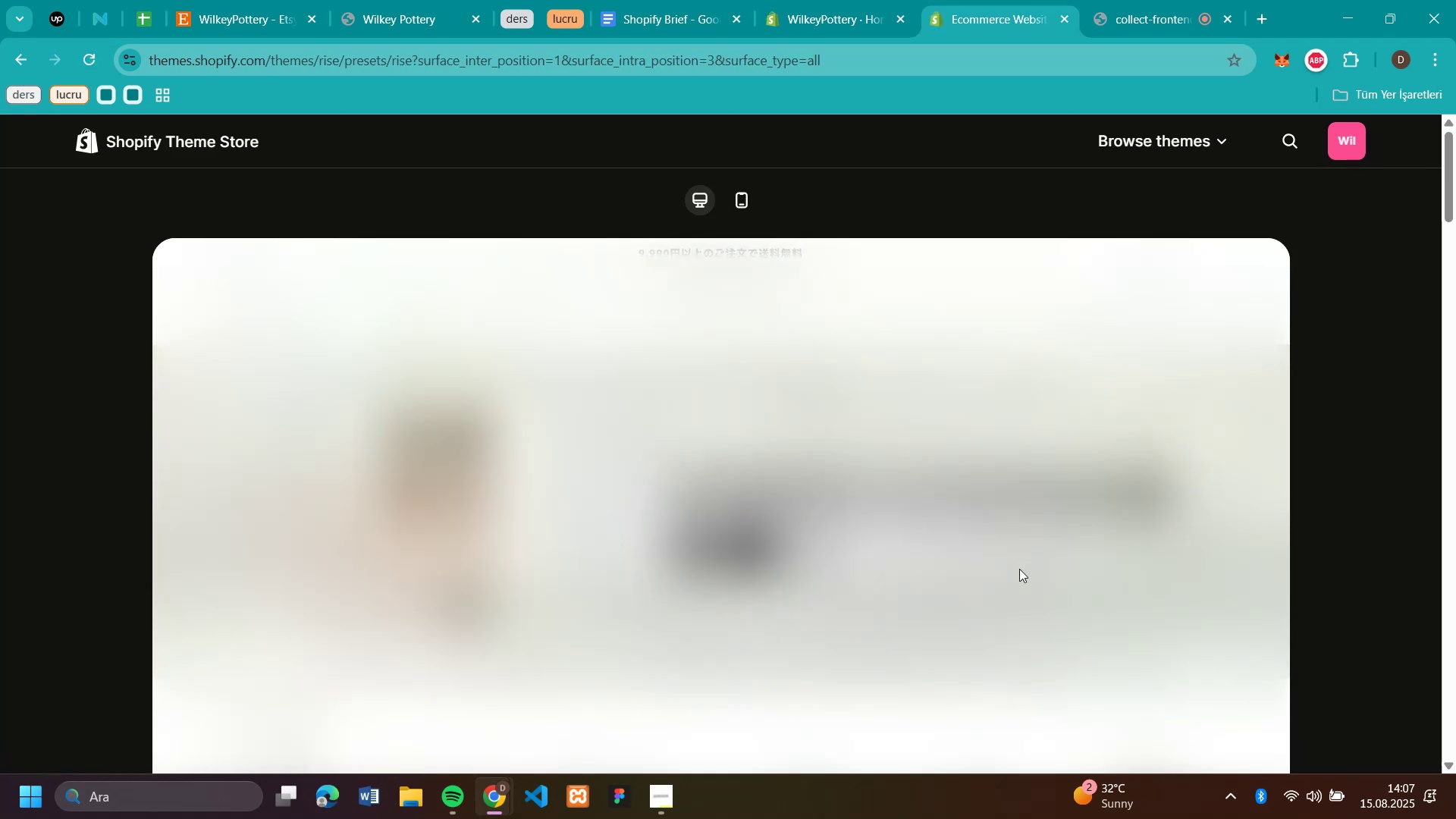 
scroll: coordinate [1019, 569], scroll_direction: none, amount: 0.0
 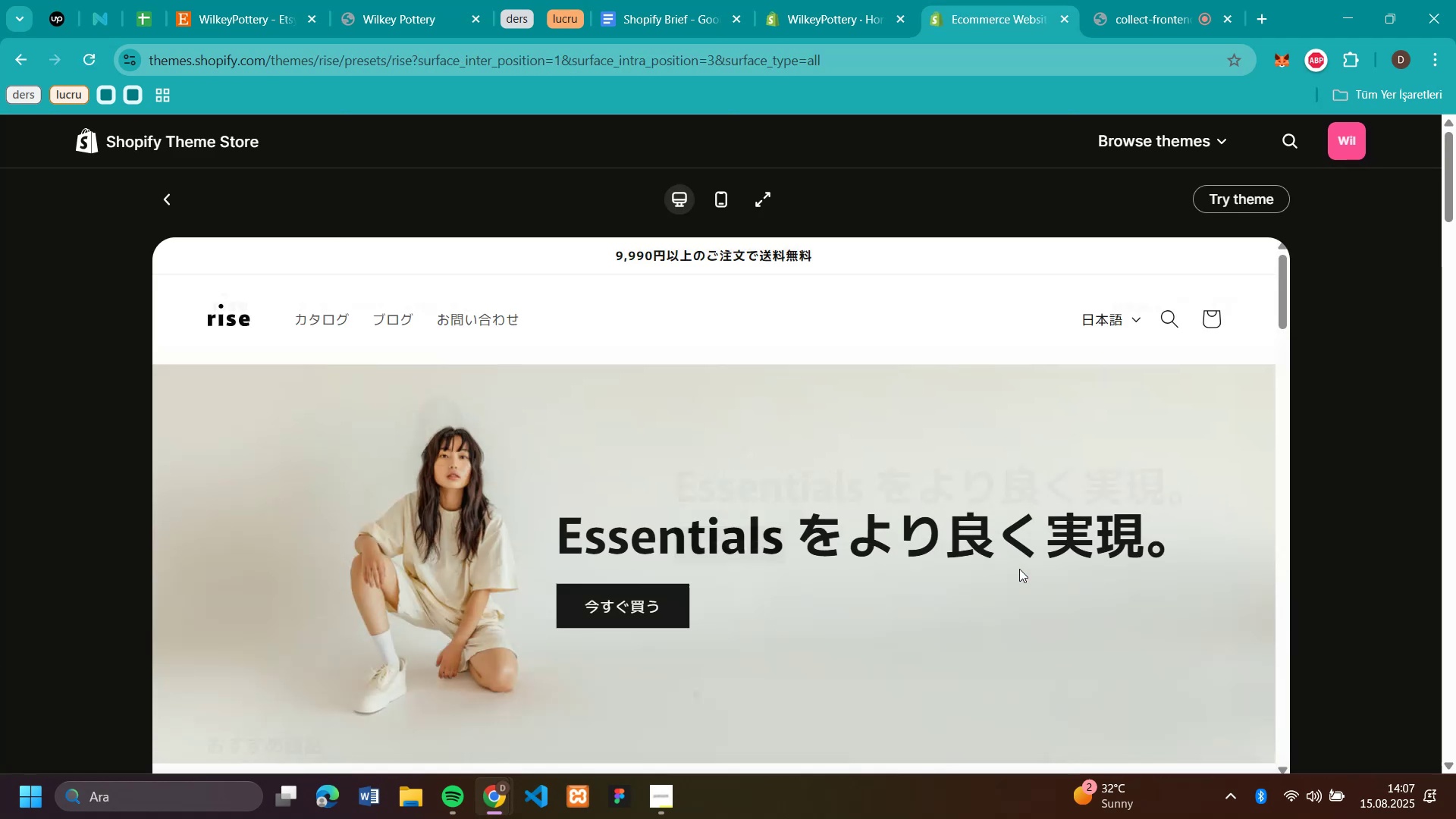 
scroll: coordinate [1019, 569], scroll_direction: down, amount: 8.0
 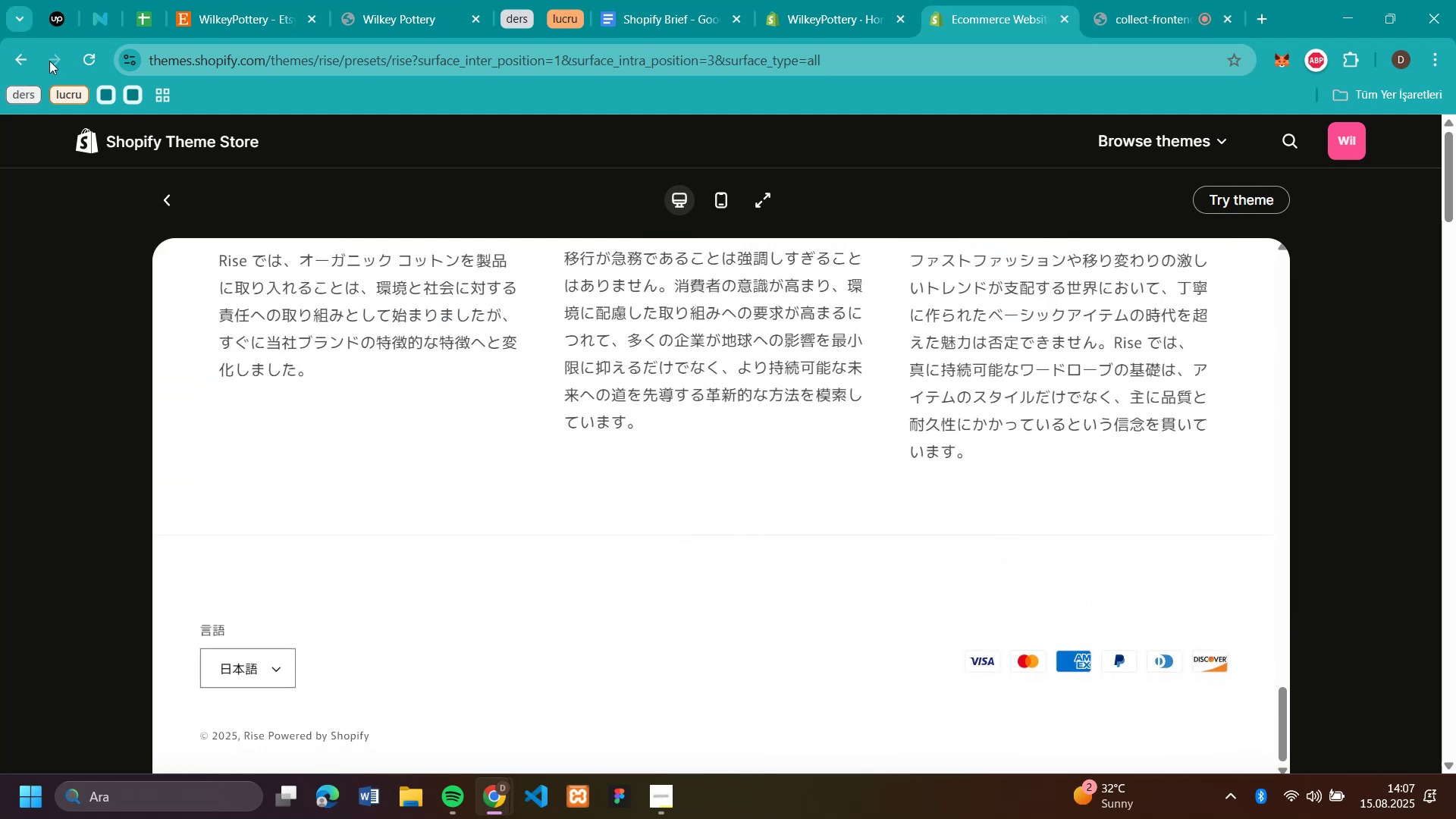 
left_click([21, 58])
 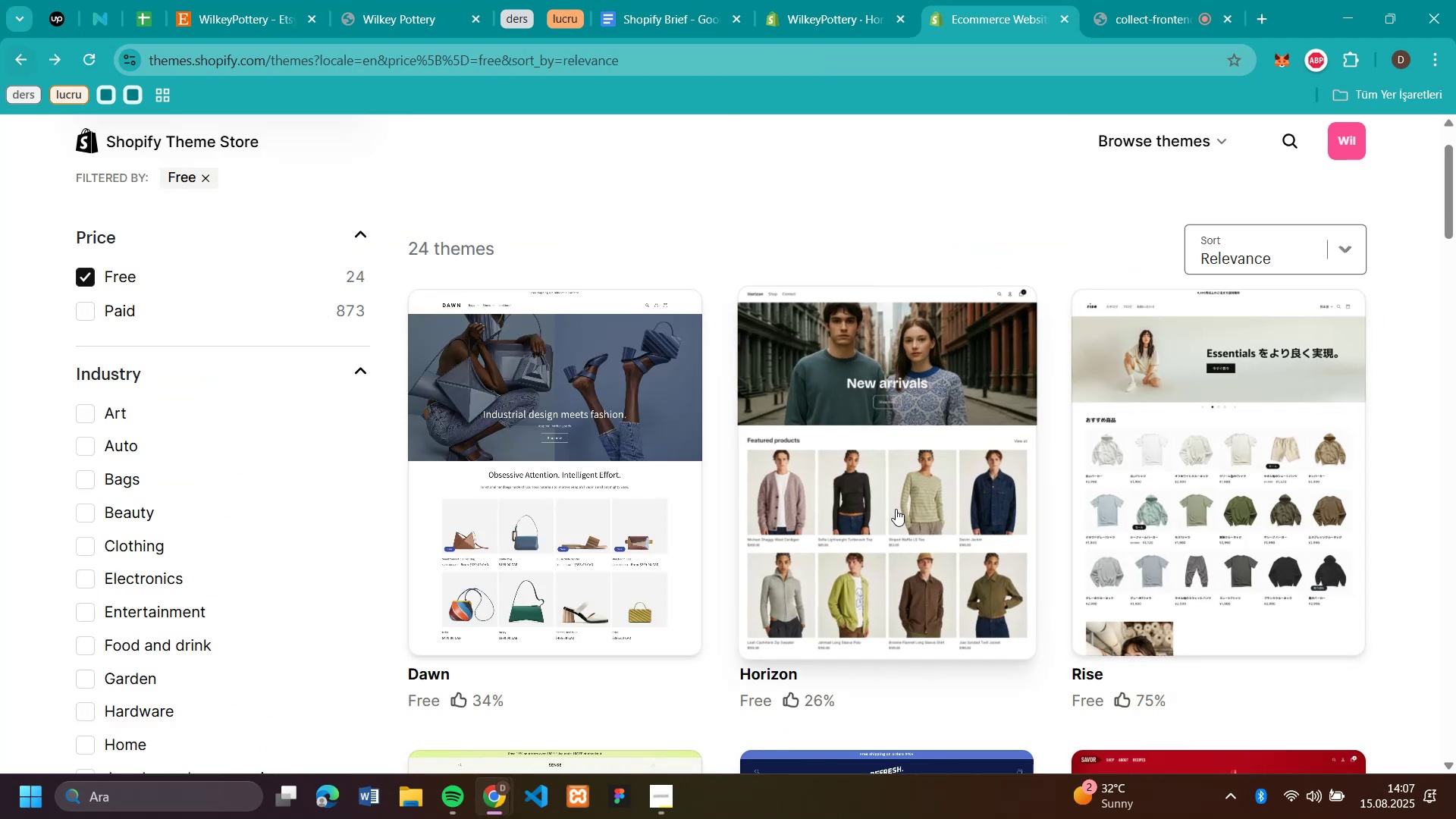 
scroll: coordinate [1222, 582], scroll_direction: down, amount: 4.0
 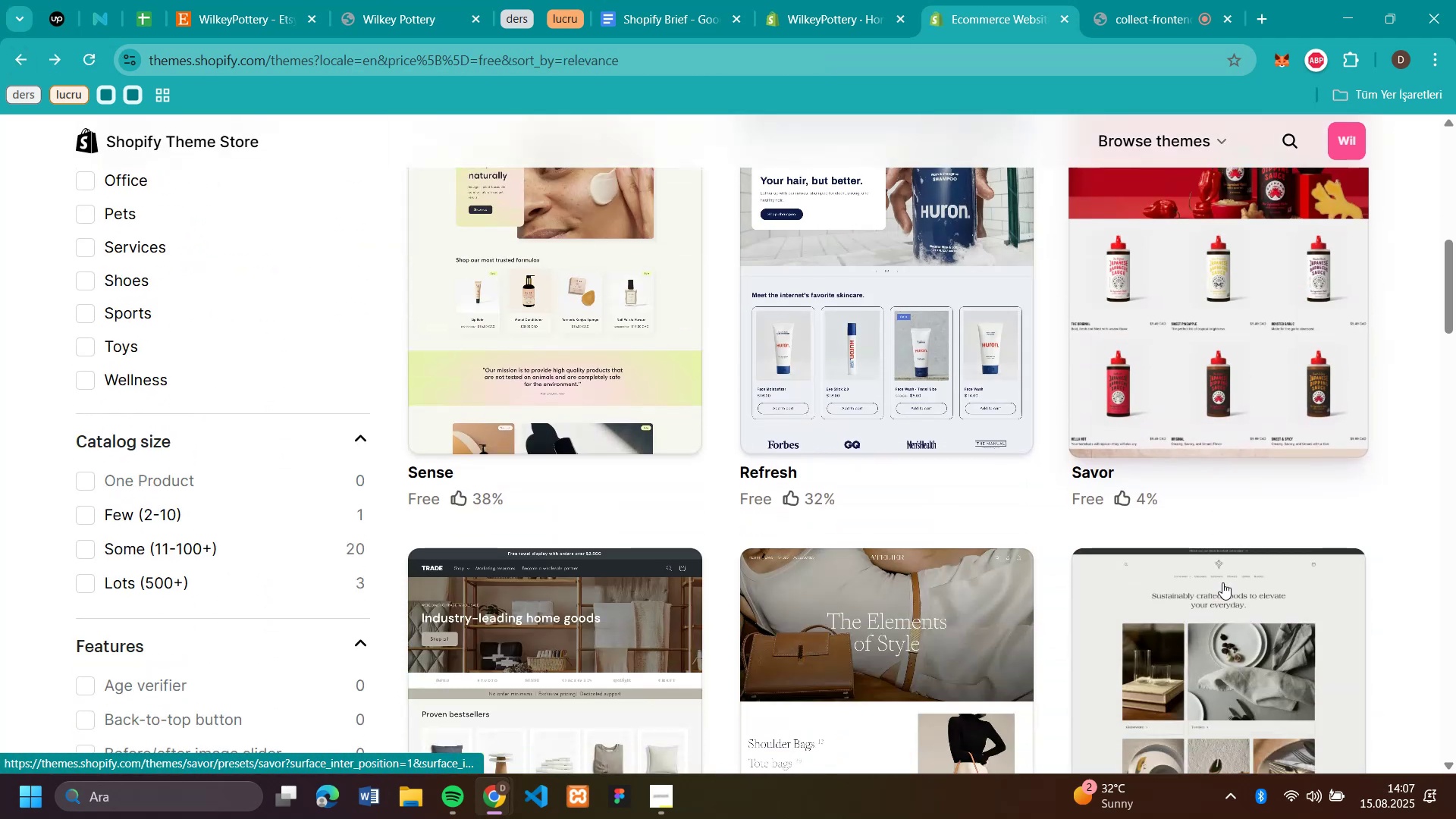 
scroll: coordinate [1222, 582], scroll_direction: up, amount: 4.0
 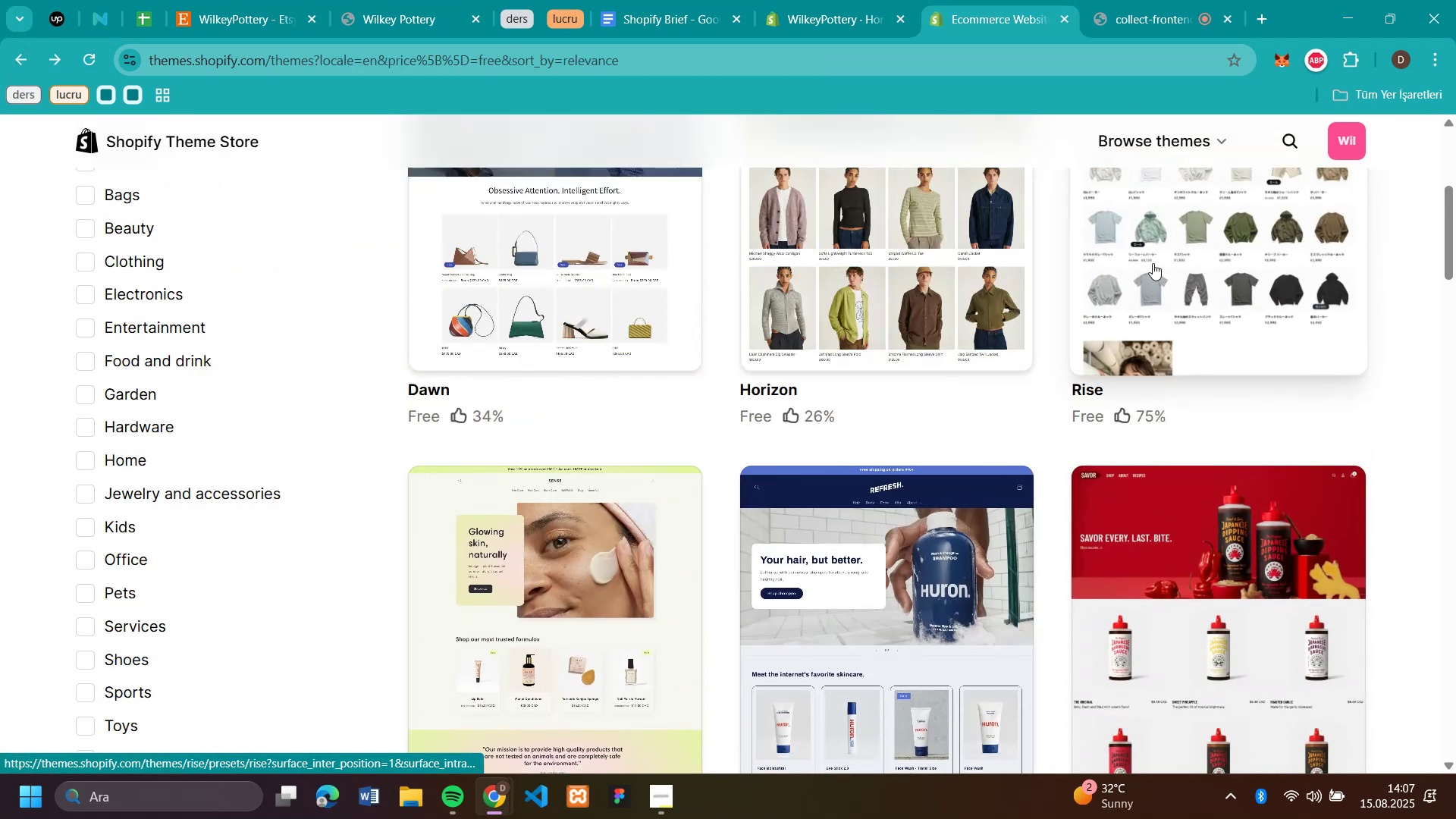 
scroll: coordinate [1364, 460], scroll_direction: down, amount: 4.0
 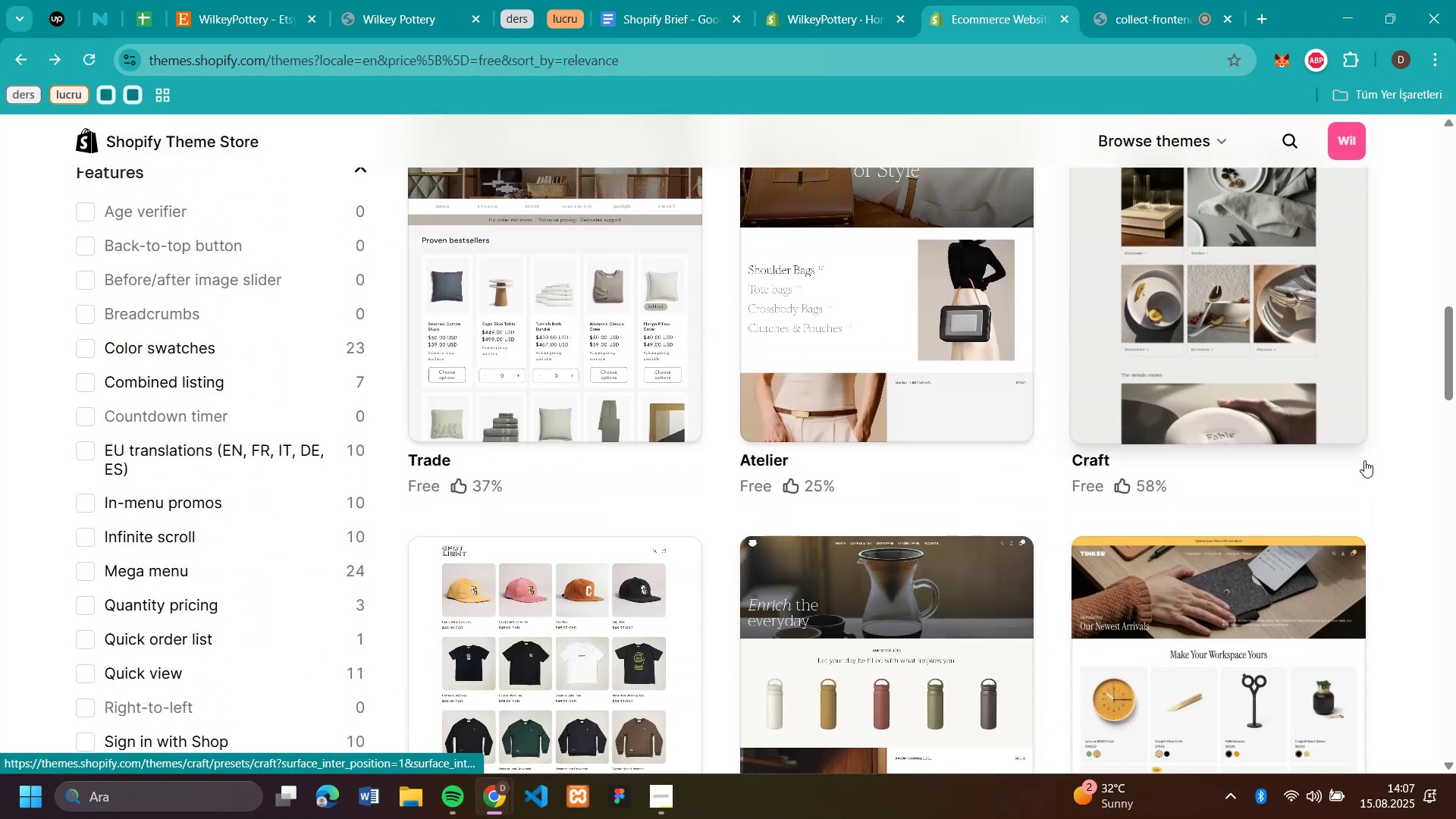 
scroll: coordinate [1364, 460], scroll_direction: up, amount: 2.0
 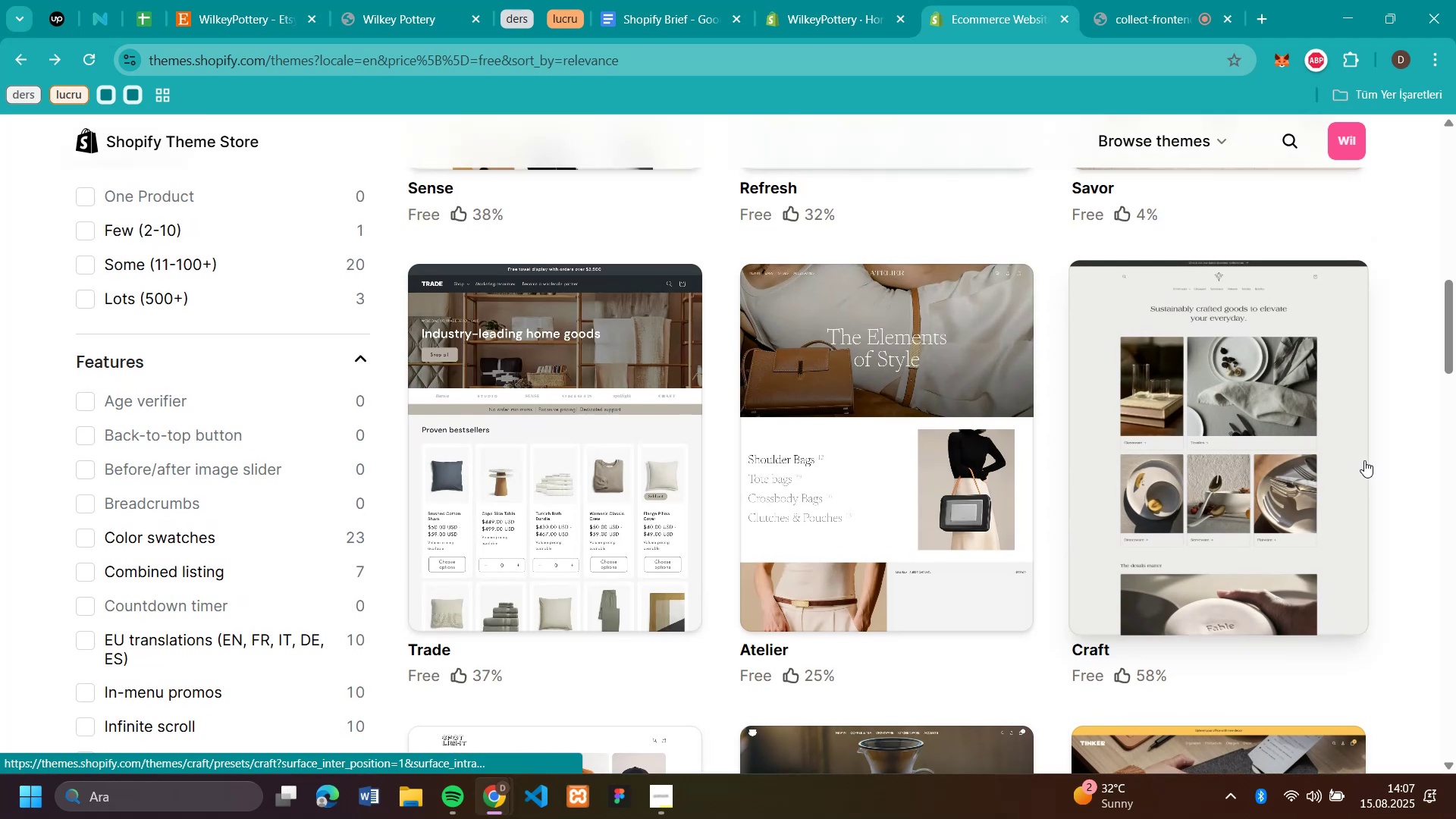 
scroll: coordinate [1364, 460], scroll_direction: down, amount: 4.0
 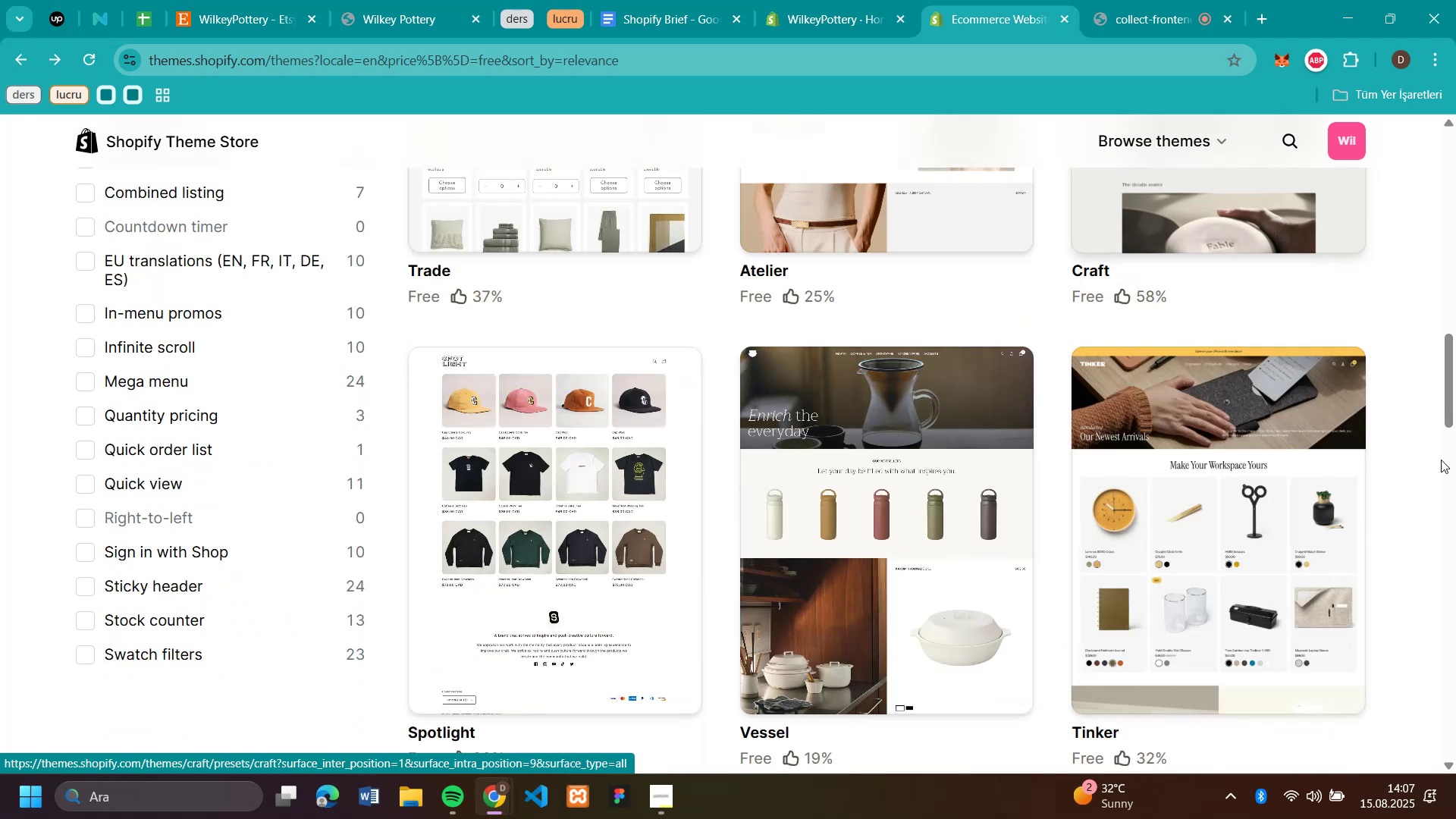 
scroll: coordinate [1382, 460], scroll_direction: up, amount: 4.0
 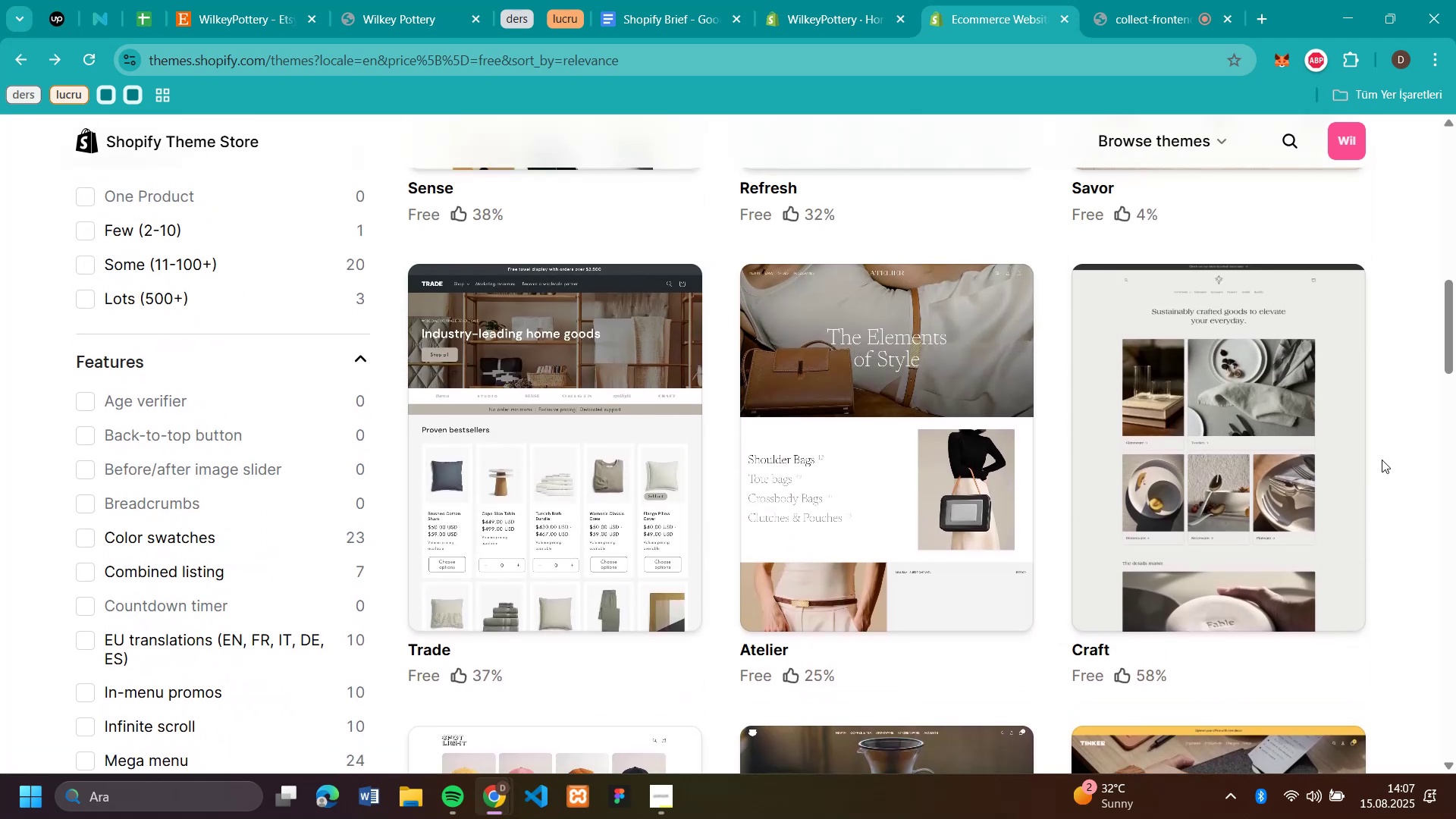 
scroll: coordinate [1382, 460], scroll_direction: down, amount: 21.0
 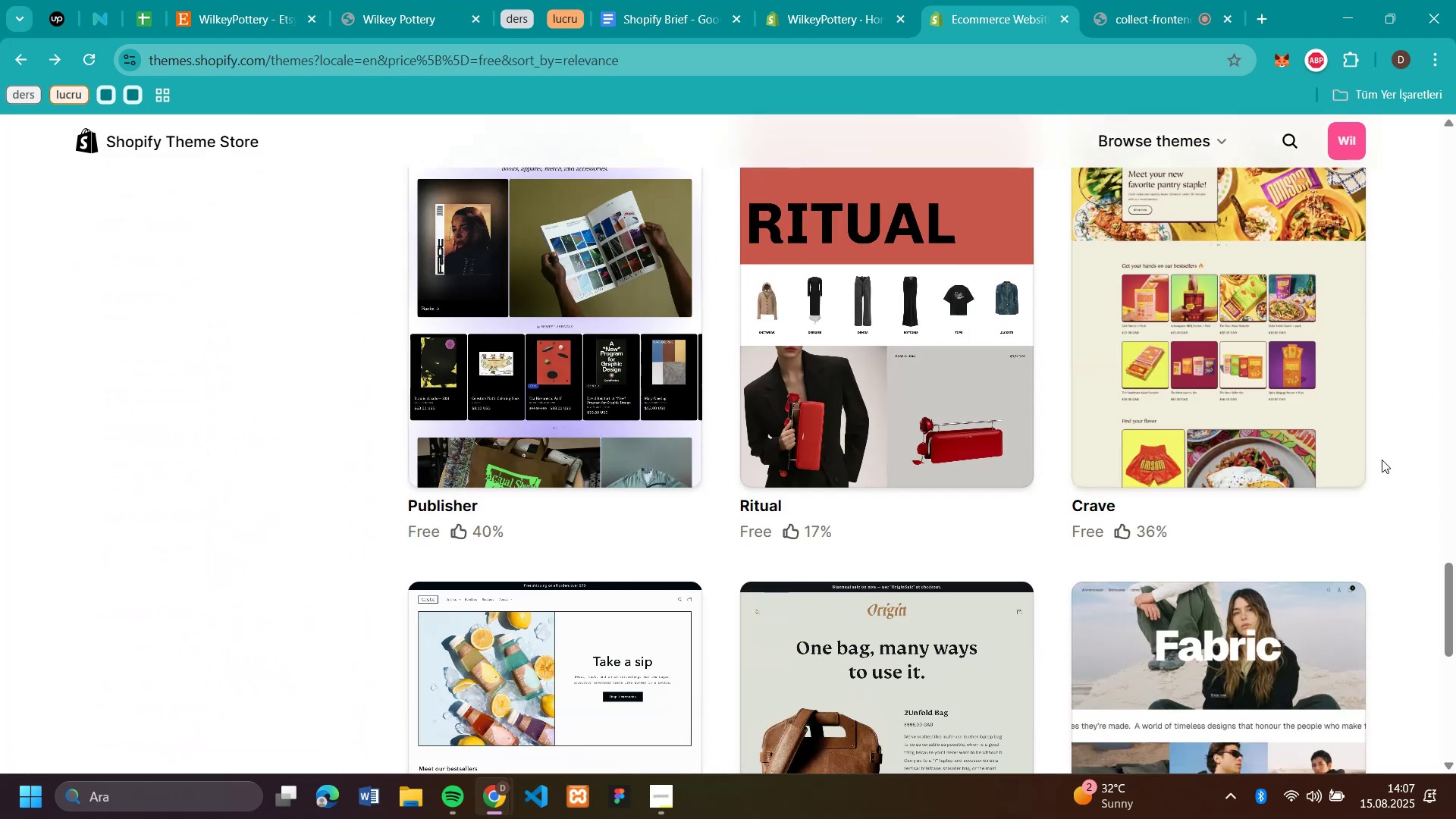 
scroll: coordinate [1382, 460], scroll_direction: down, amount: 4.0
 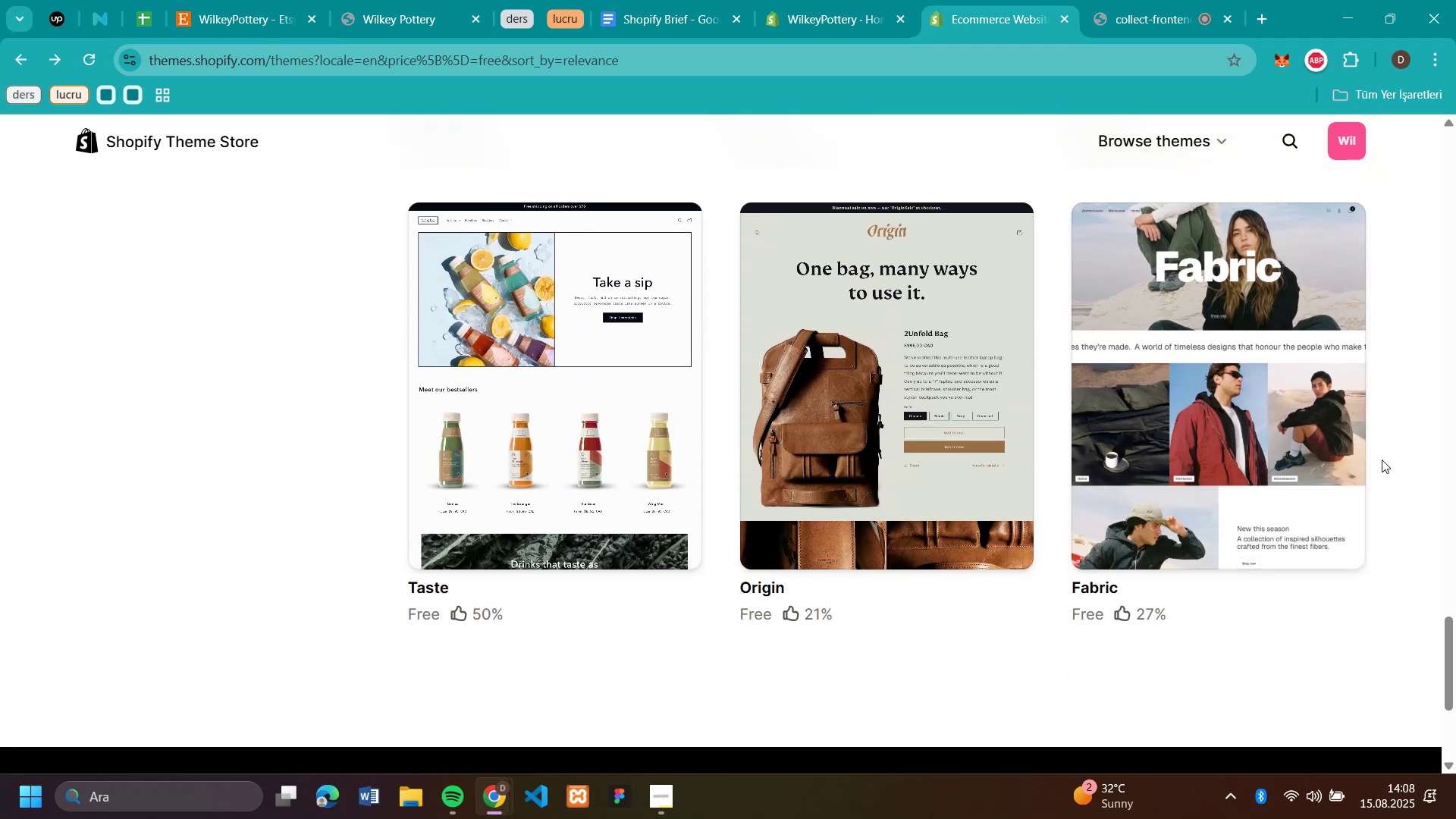 
scroll: coordinate [1375, 457], scroll_direction: up, amount: 6.0
 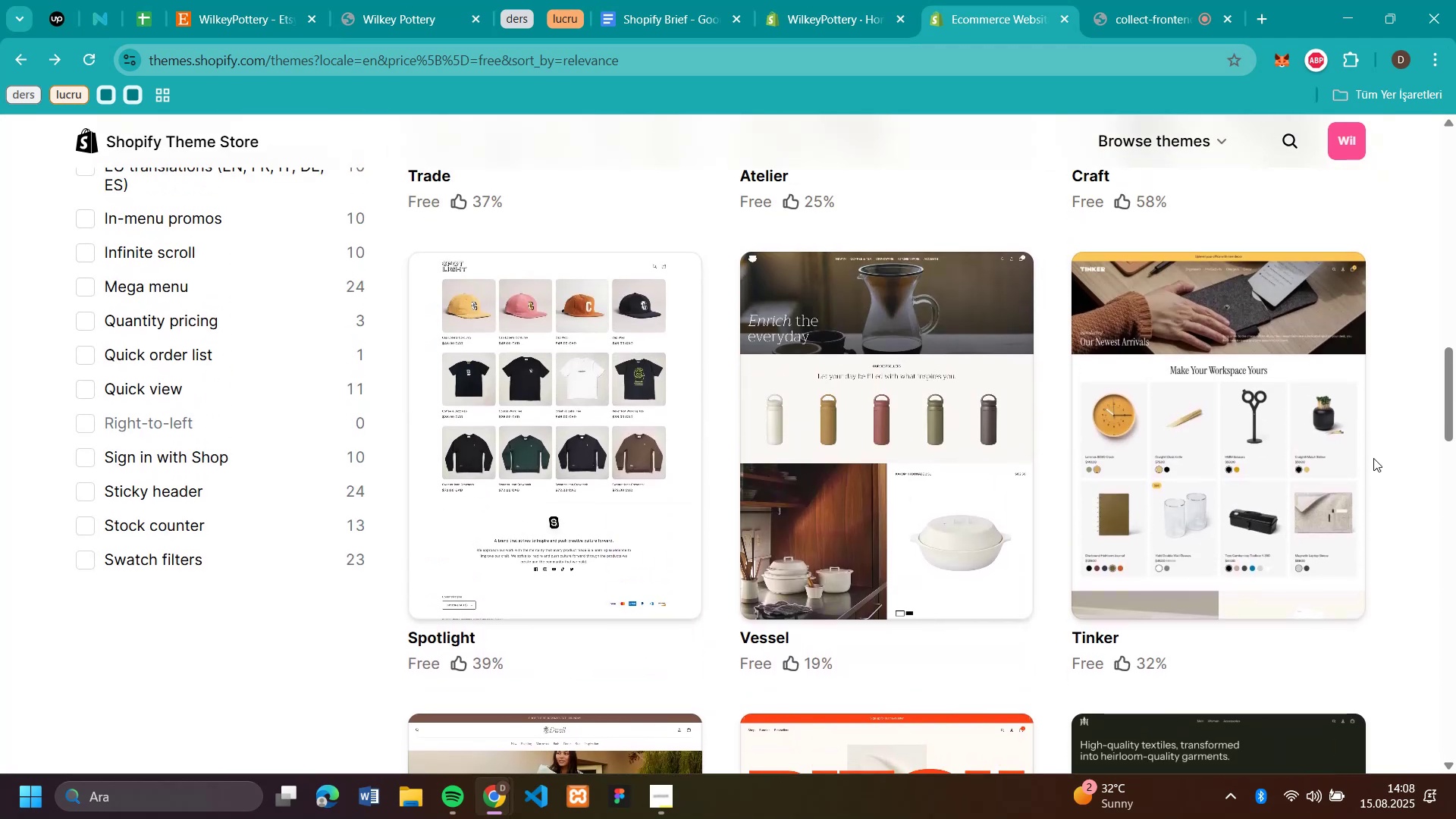 
mouse_move([1192, 451])
 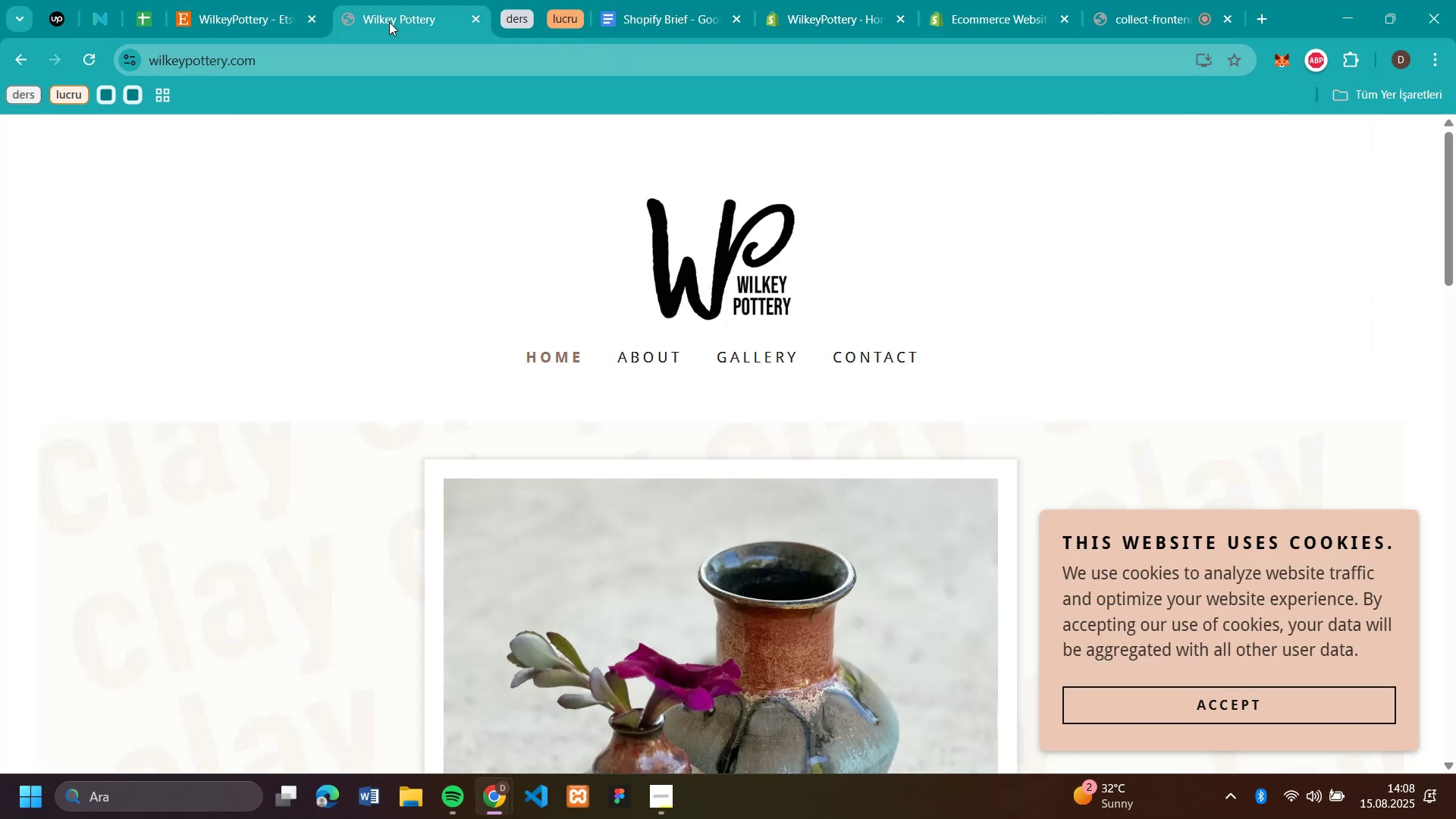 
left_click([258, 27])
 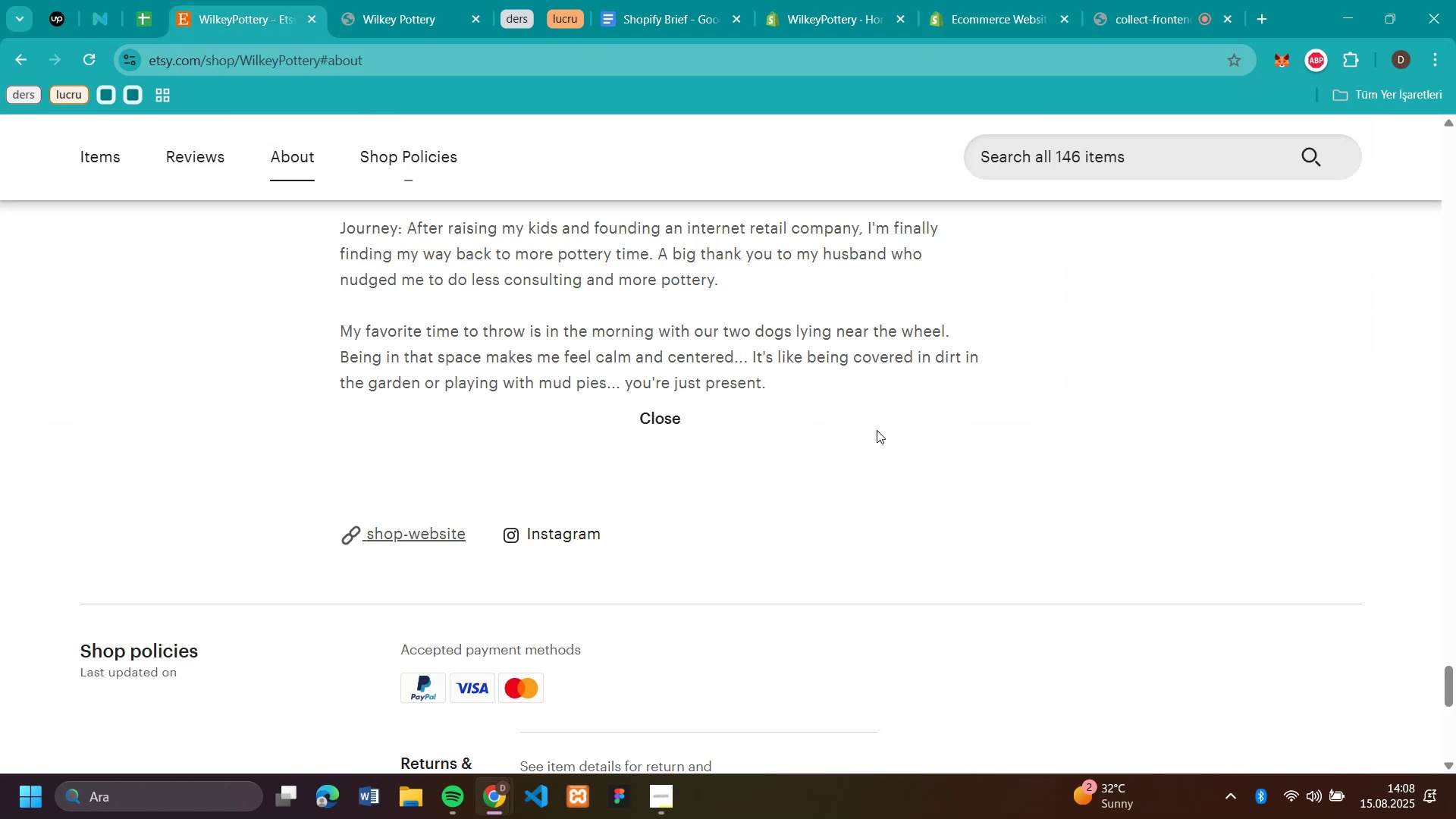 
scroll: coordinate [838, 368], scroll_direction: up, amount: 88.0
 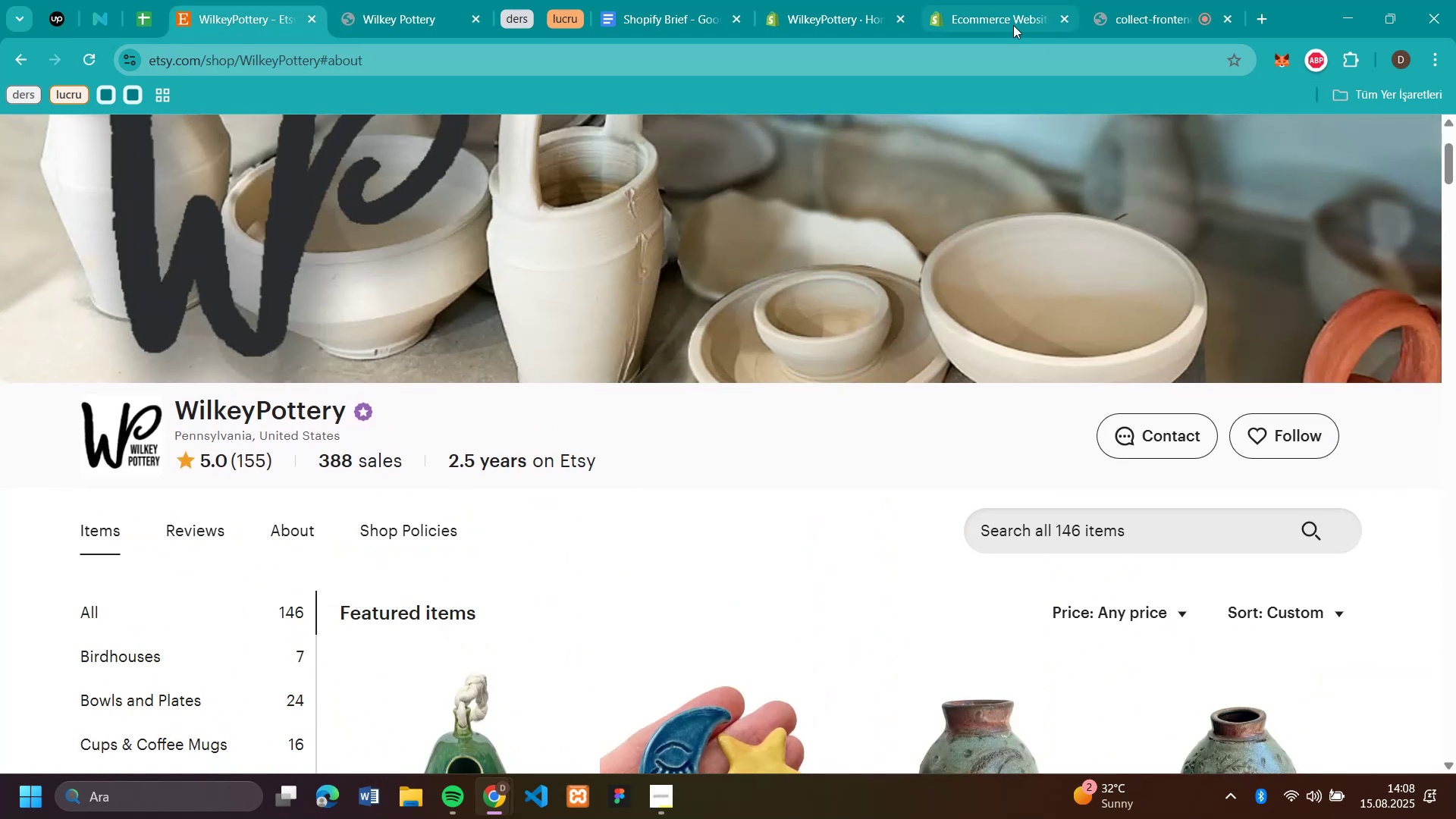 
left_click([960, 22])
 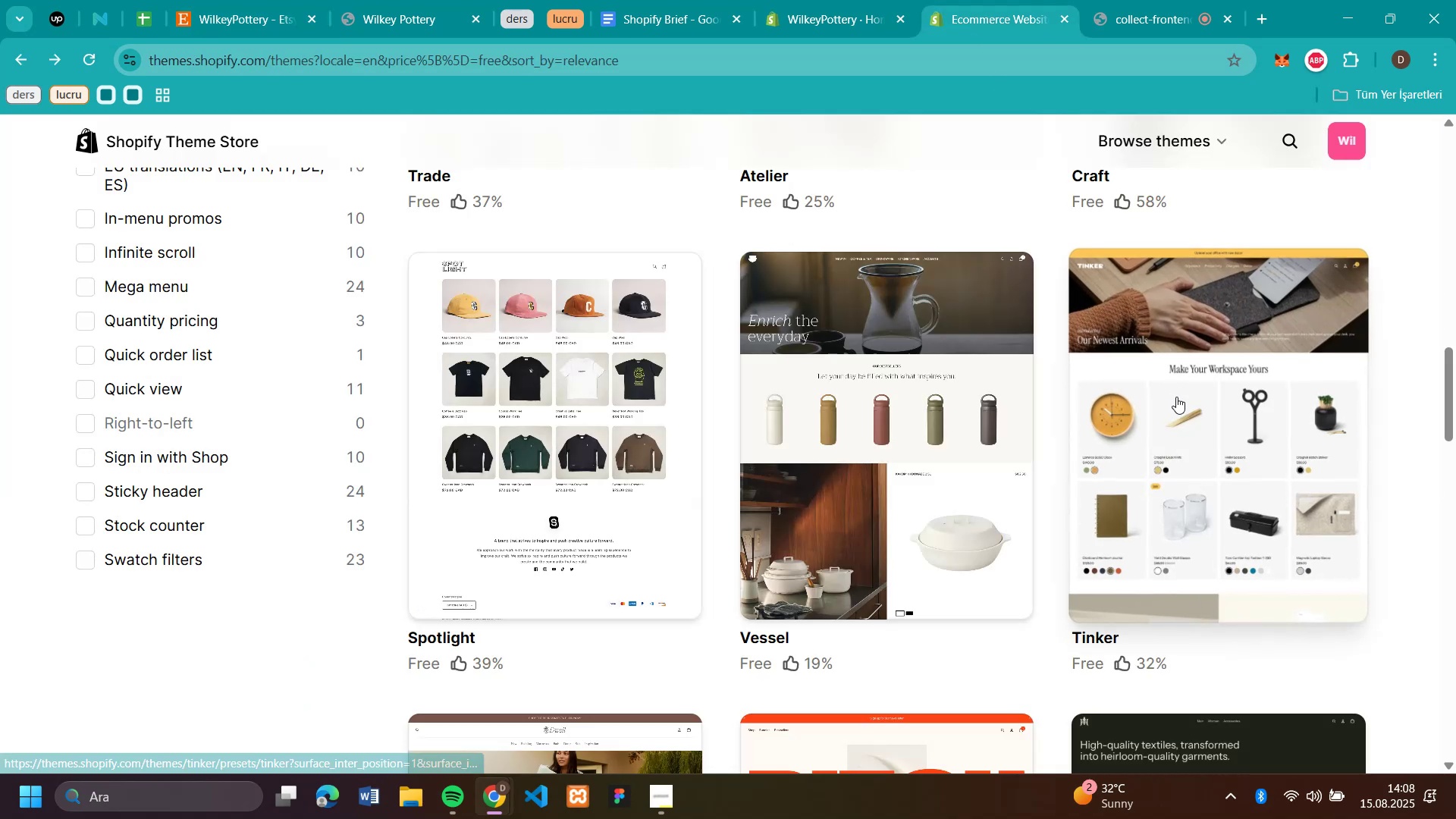 
left_click([1176, 397])
 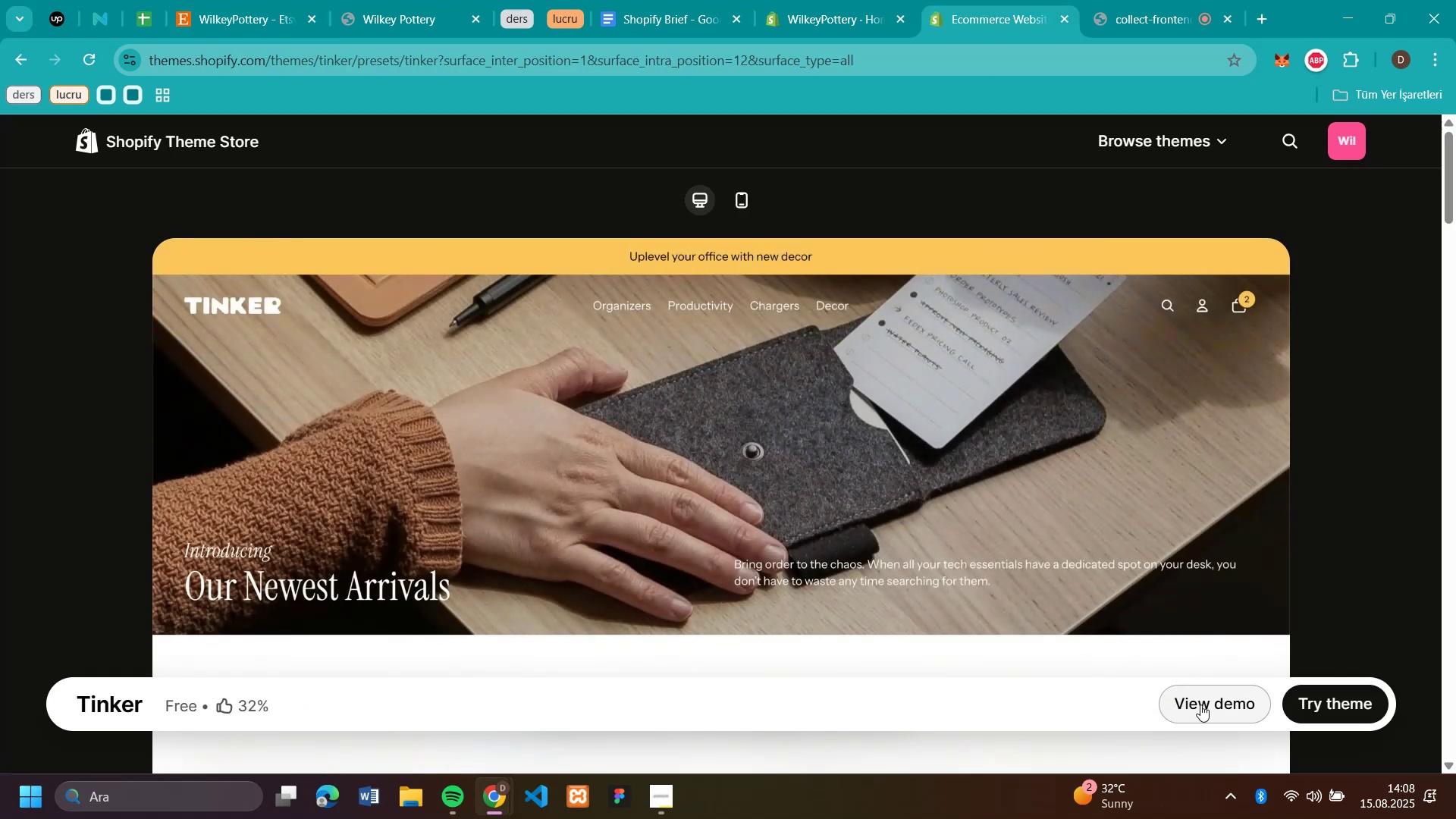 
left_click([1314, 704])
 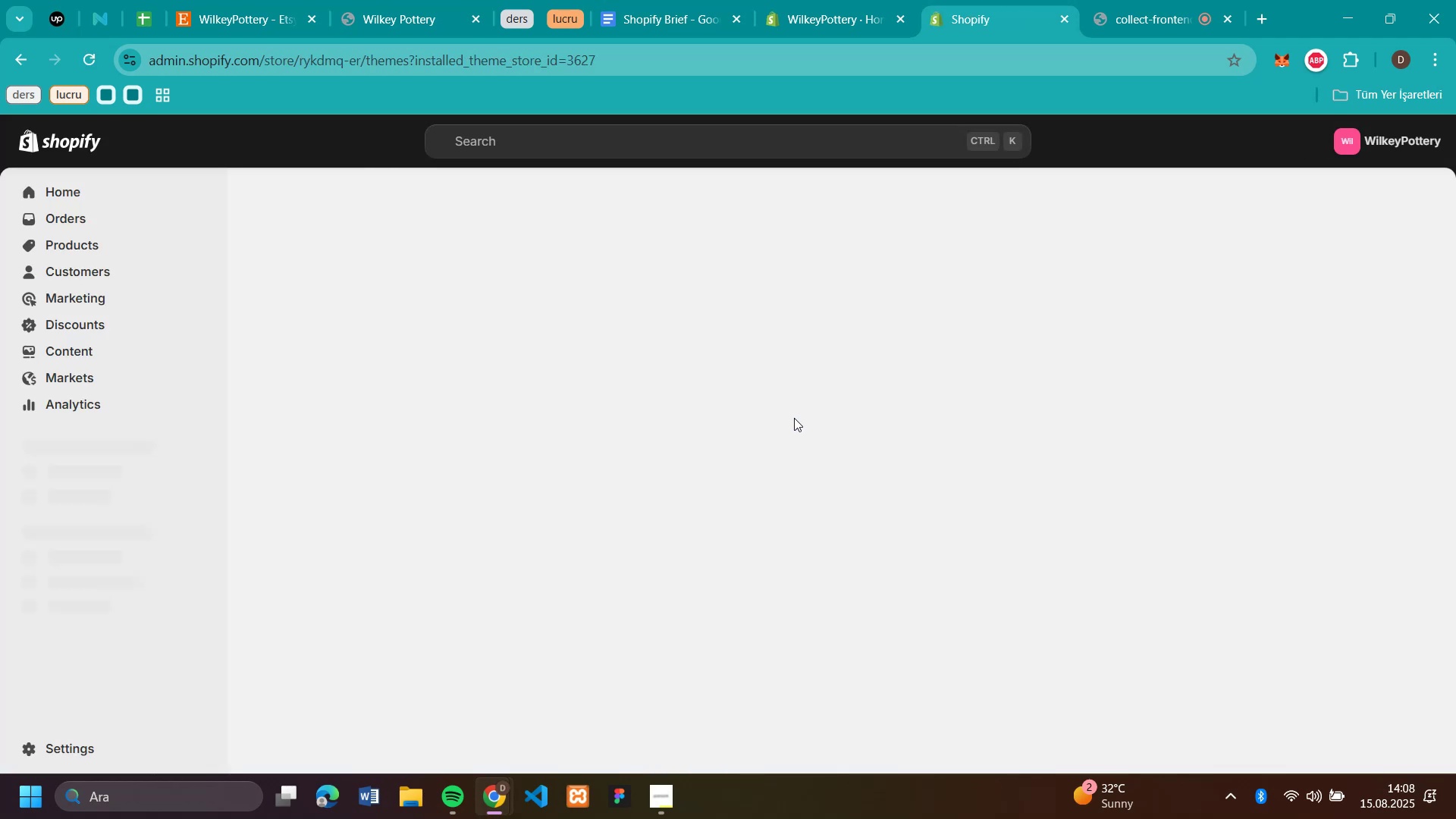 
wait(13.41)
 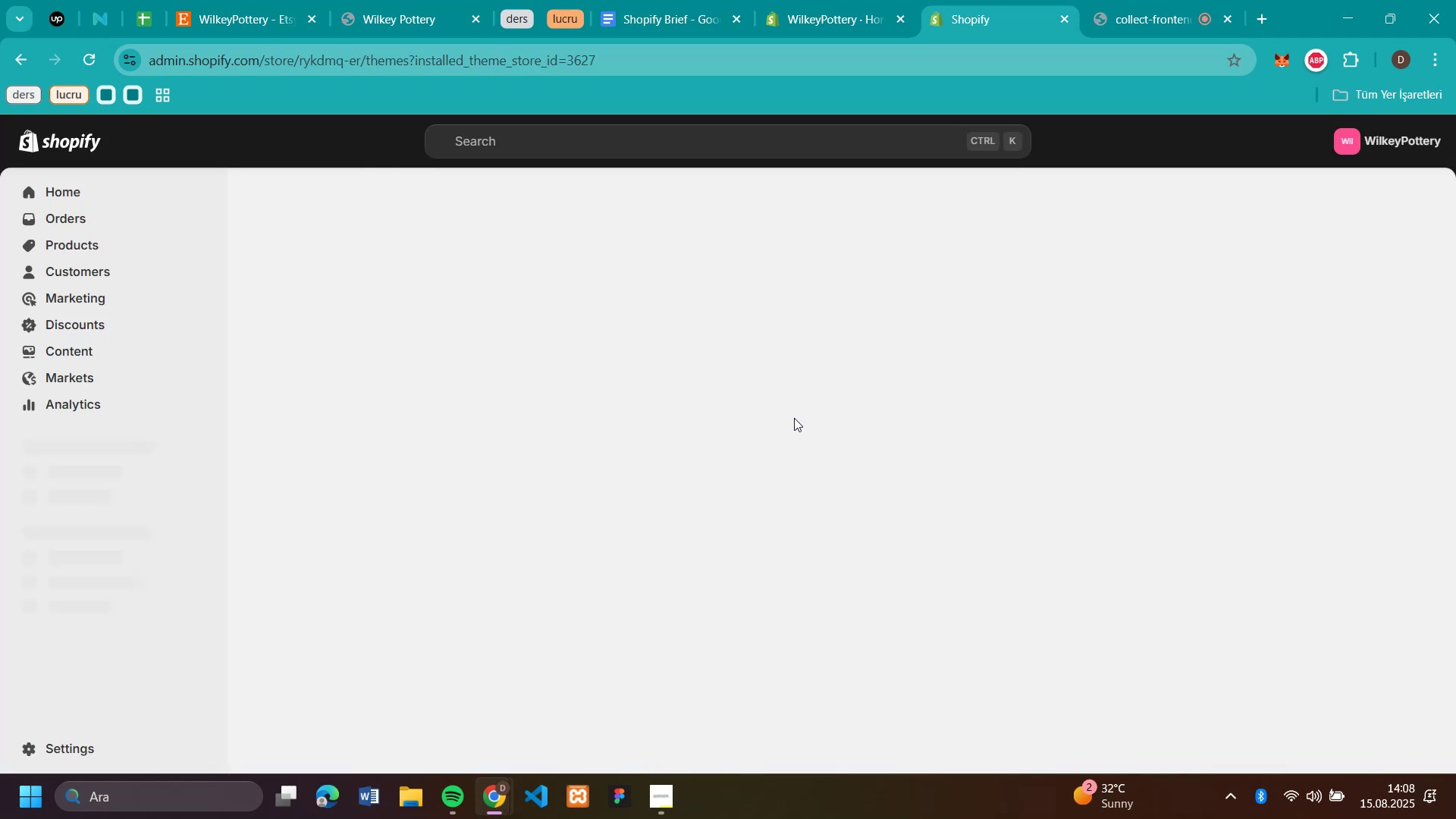 
scroll: coordinate [1263, 583], scroll_direction: down, amount: 4.0
 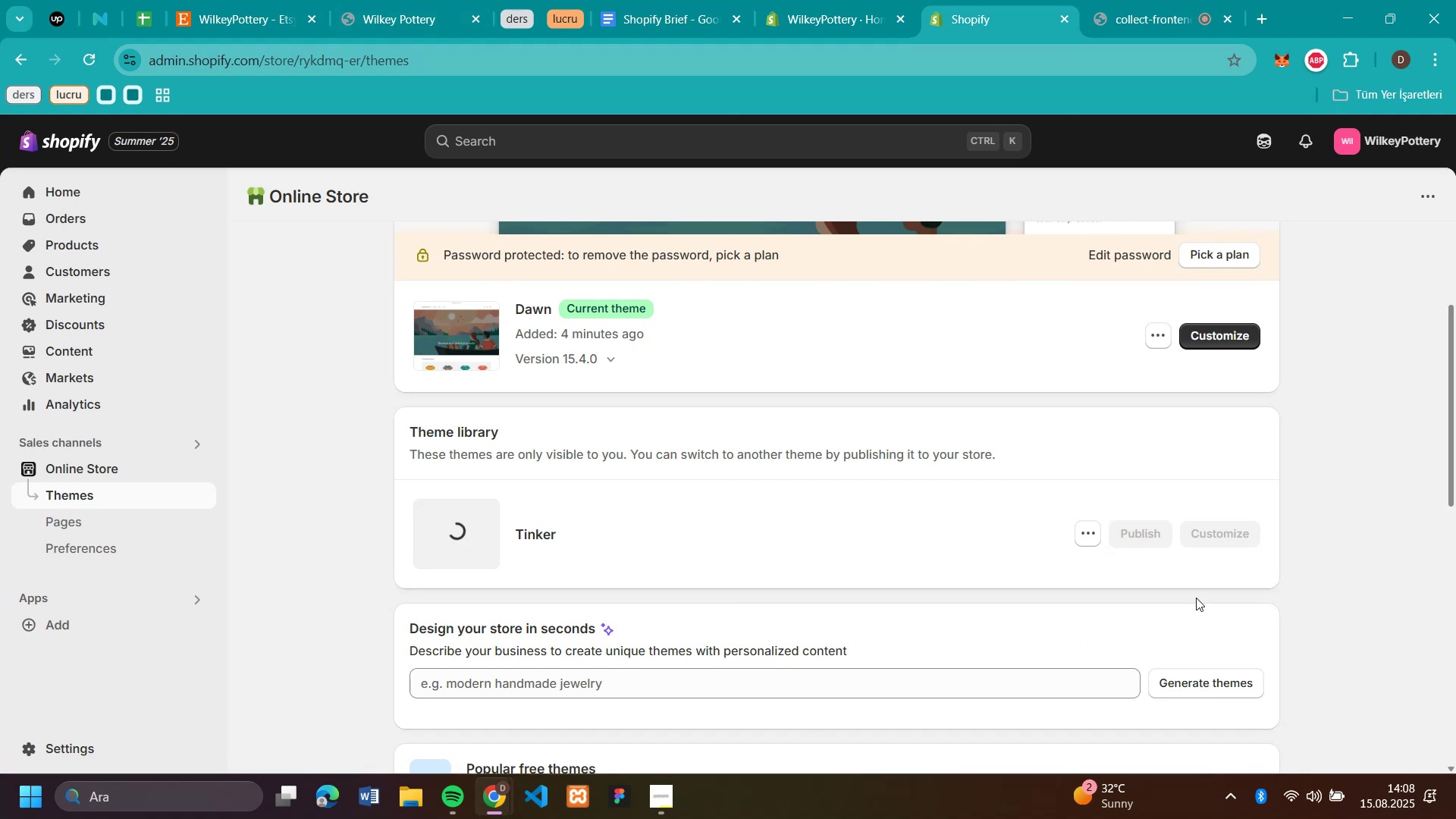 
mouse_move([1131, 526])
 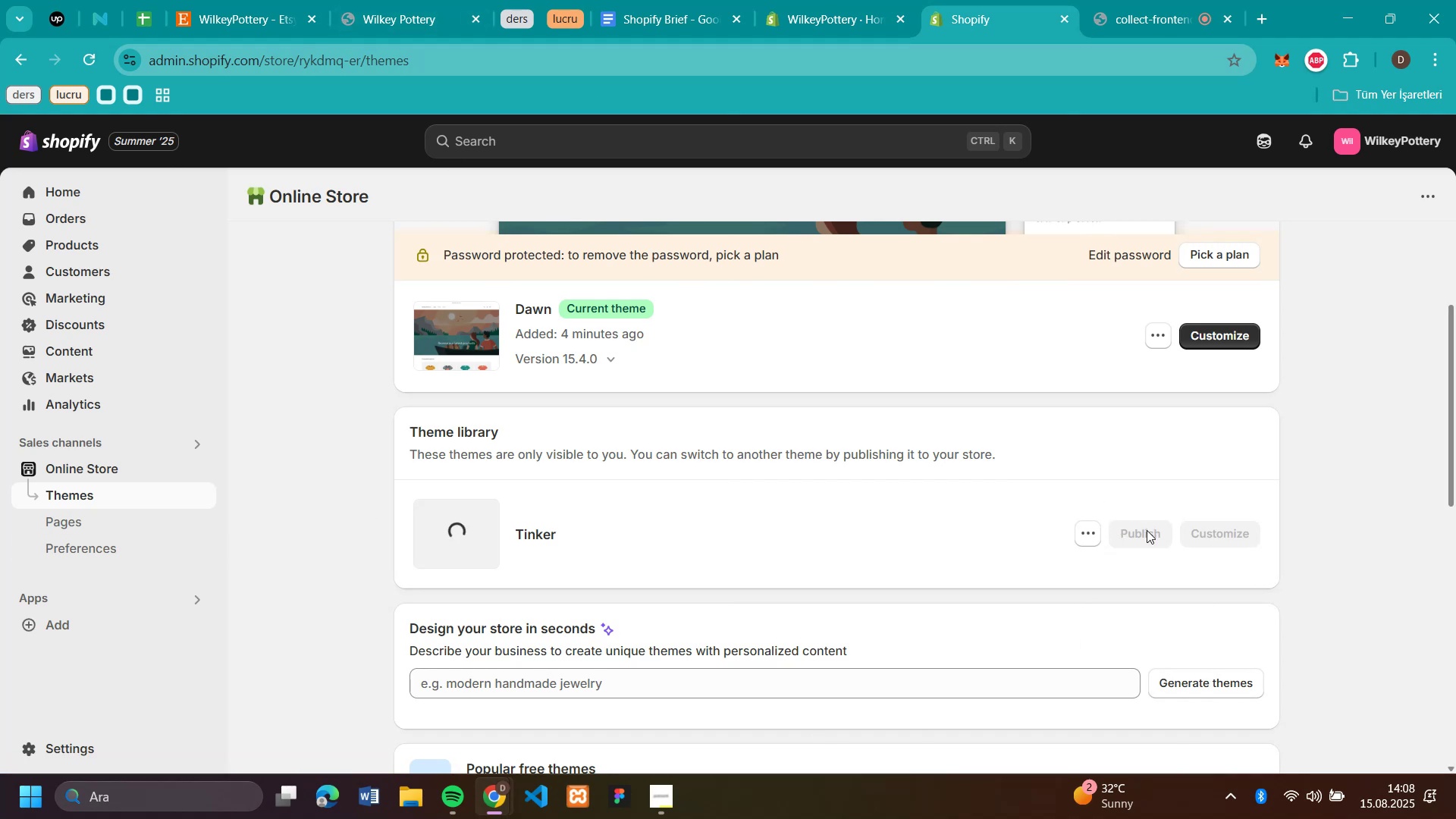 
wait(10.42)
 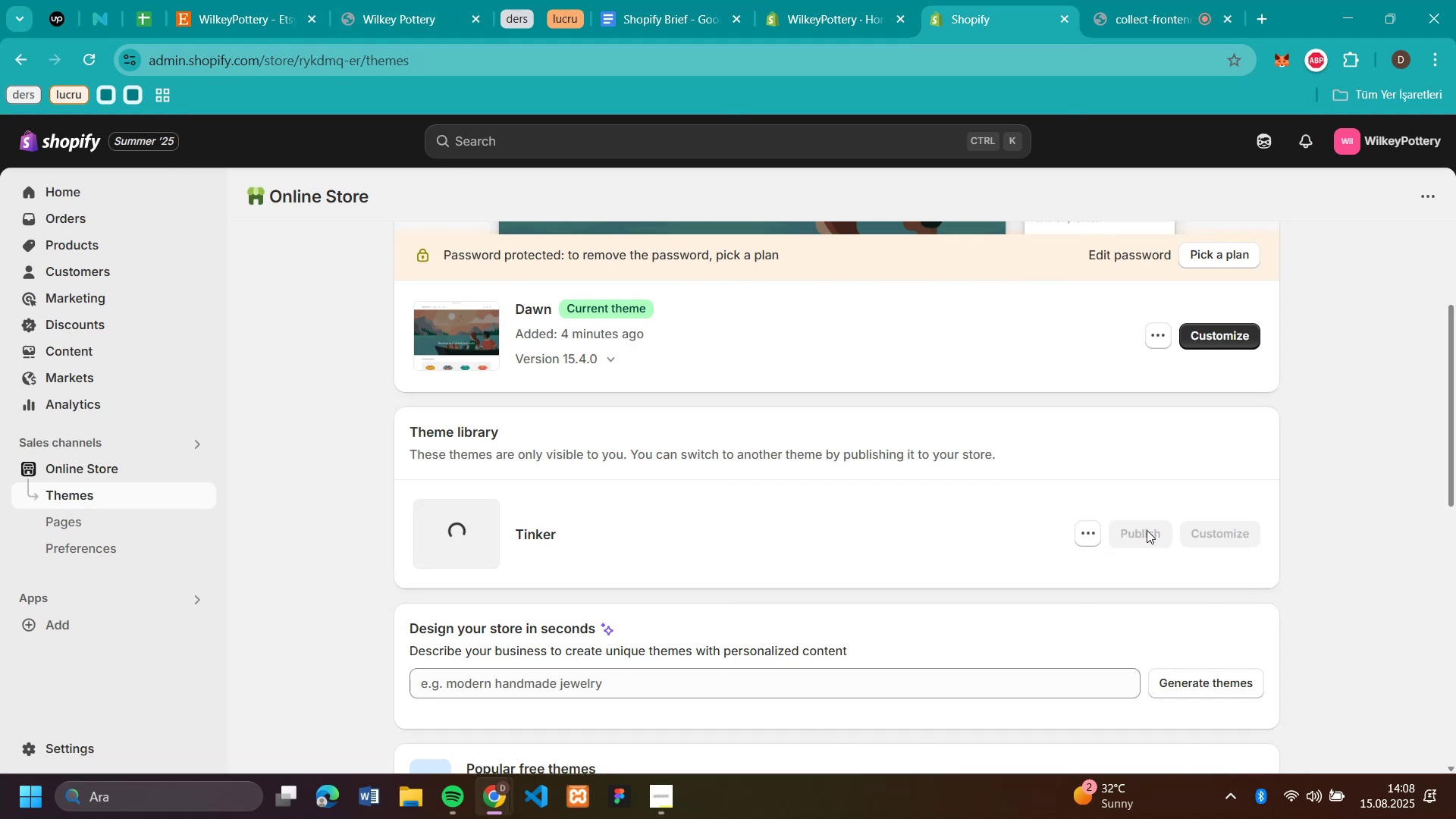 
left_click([1134, 533])
 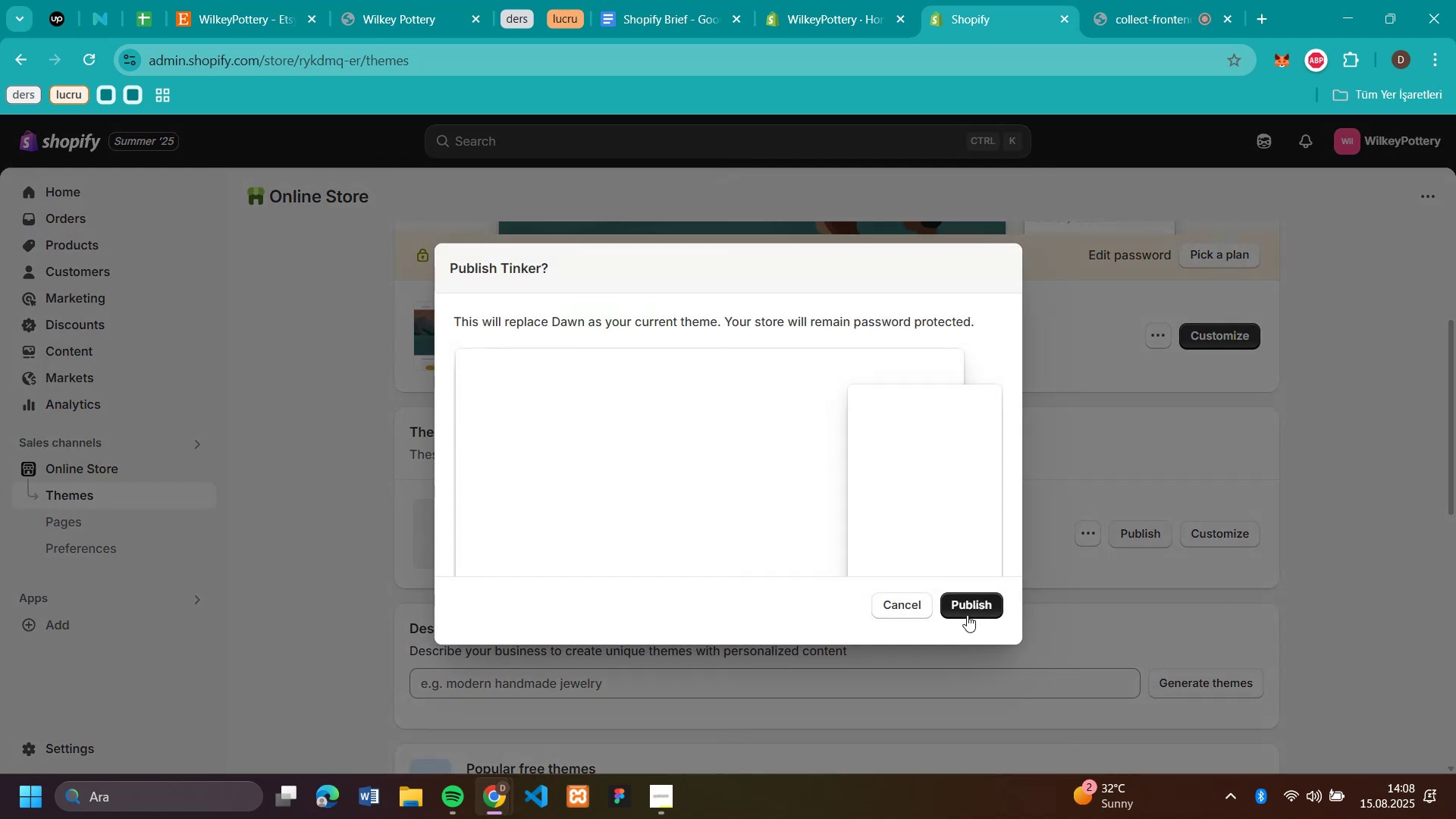 
left_click([964, 604])
 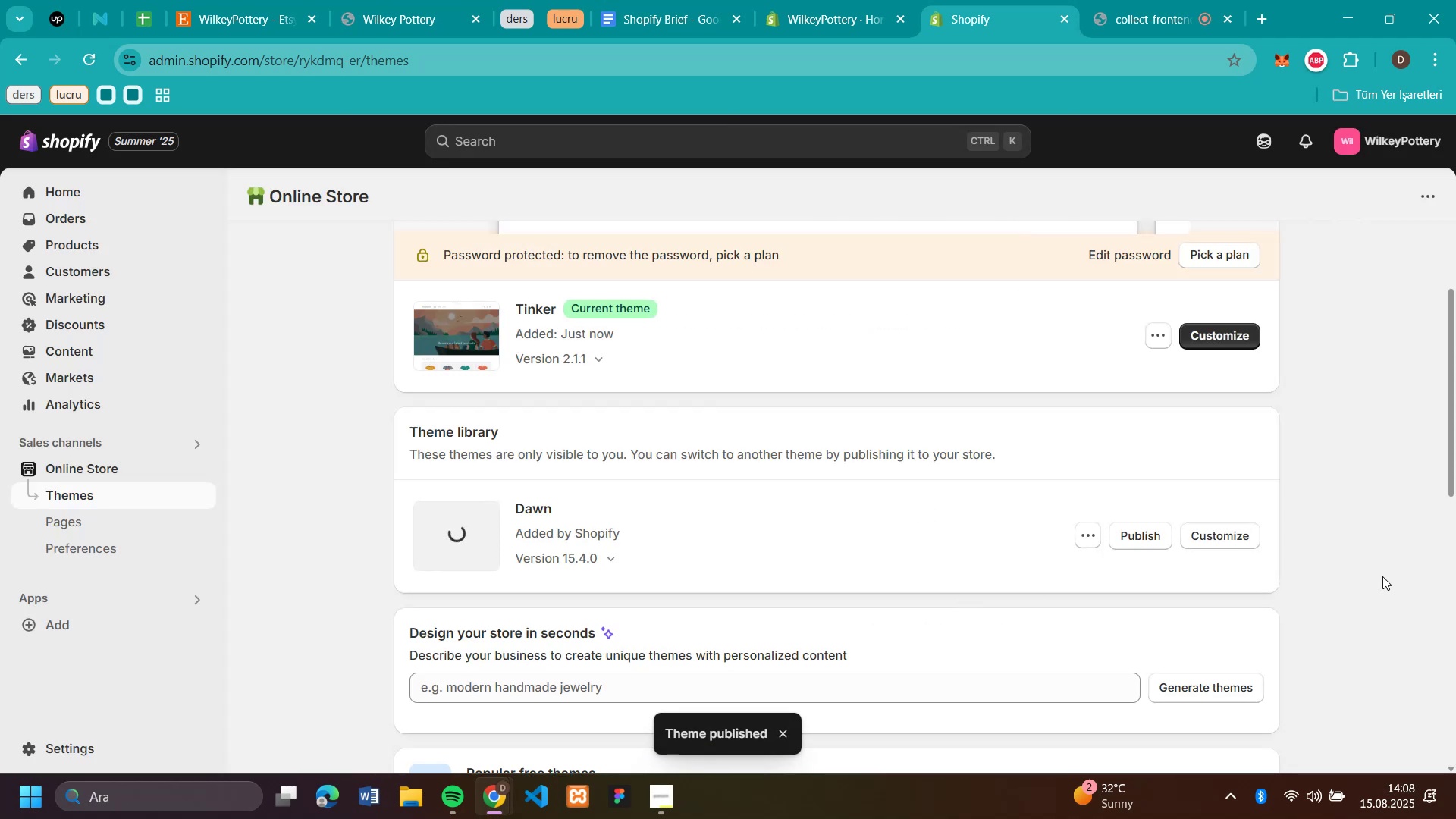 
scroll: coordinate [1324, 573], scroll_direction: up, amount: 3.0
 